 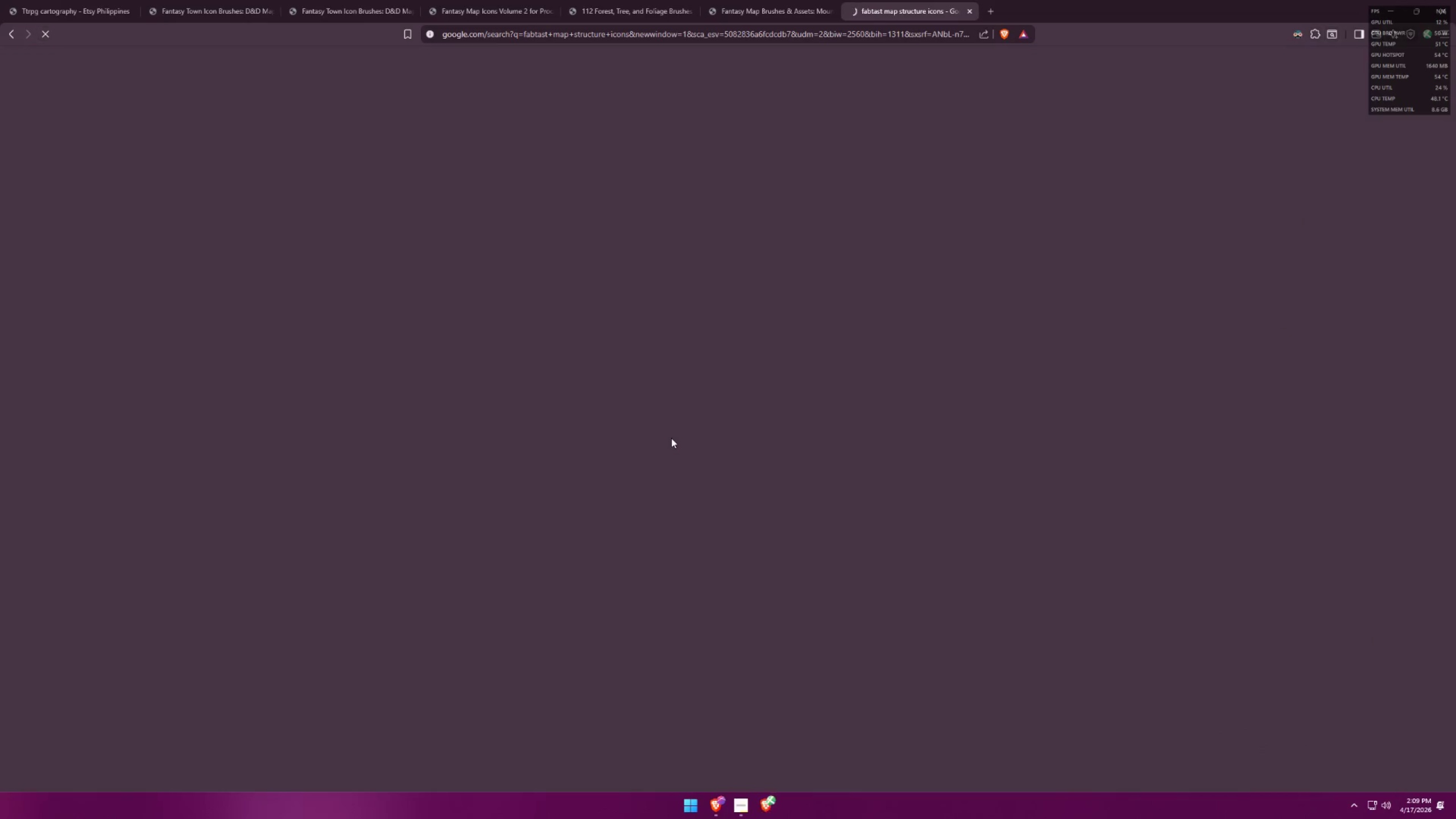 
left_click([689, 803])
 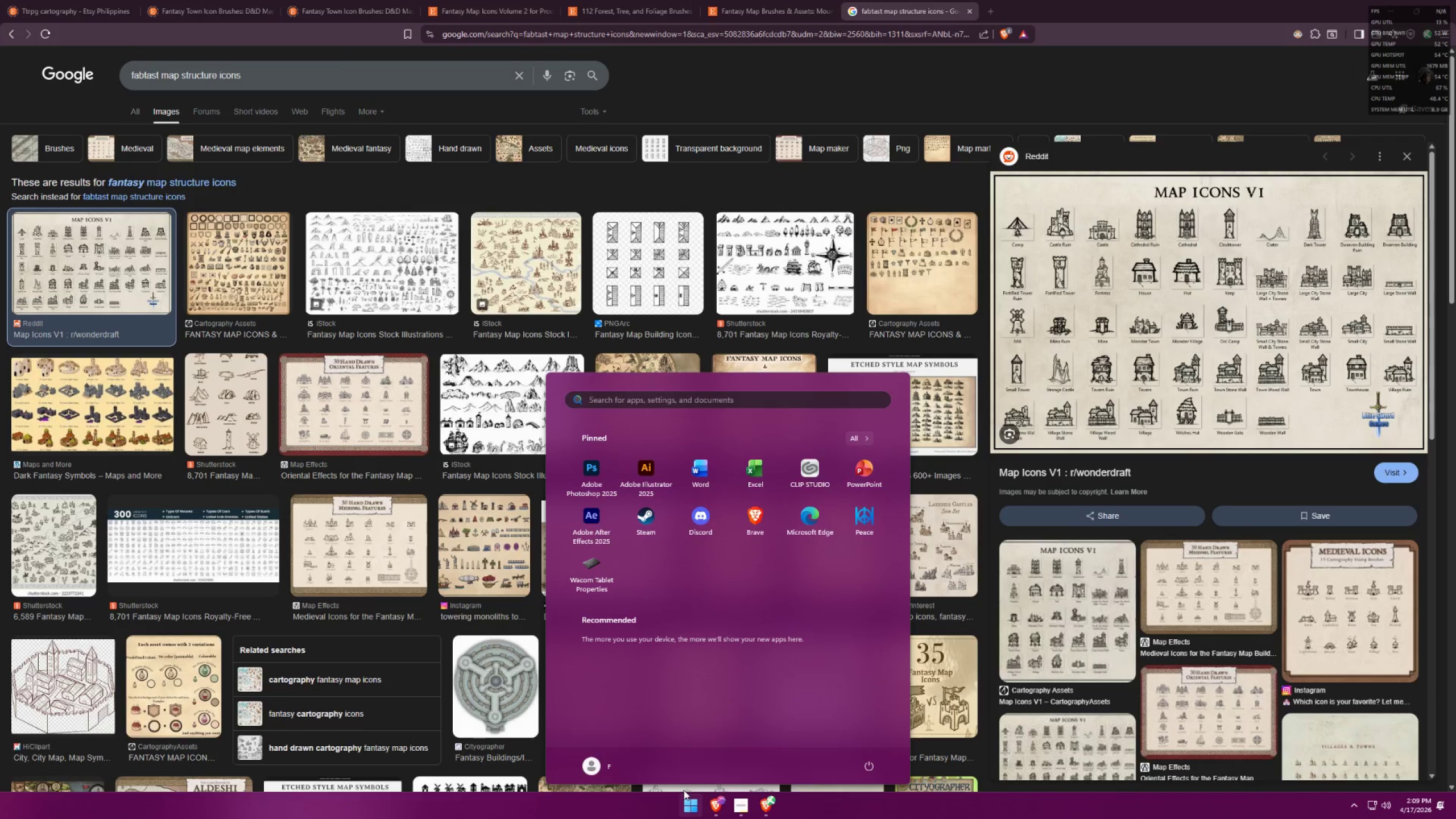 
type(clip)
 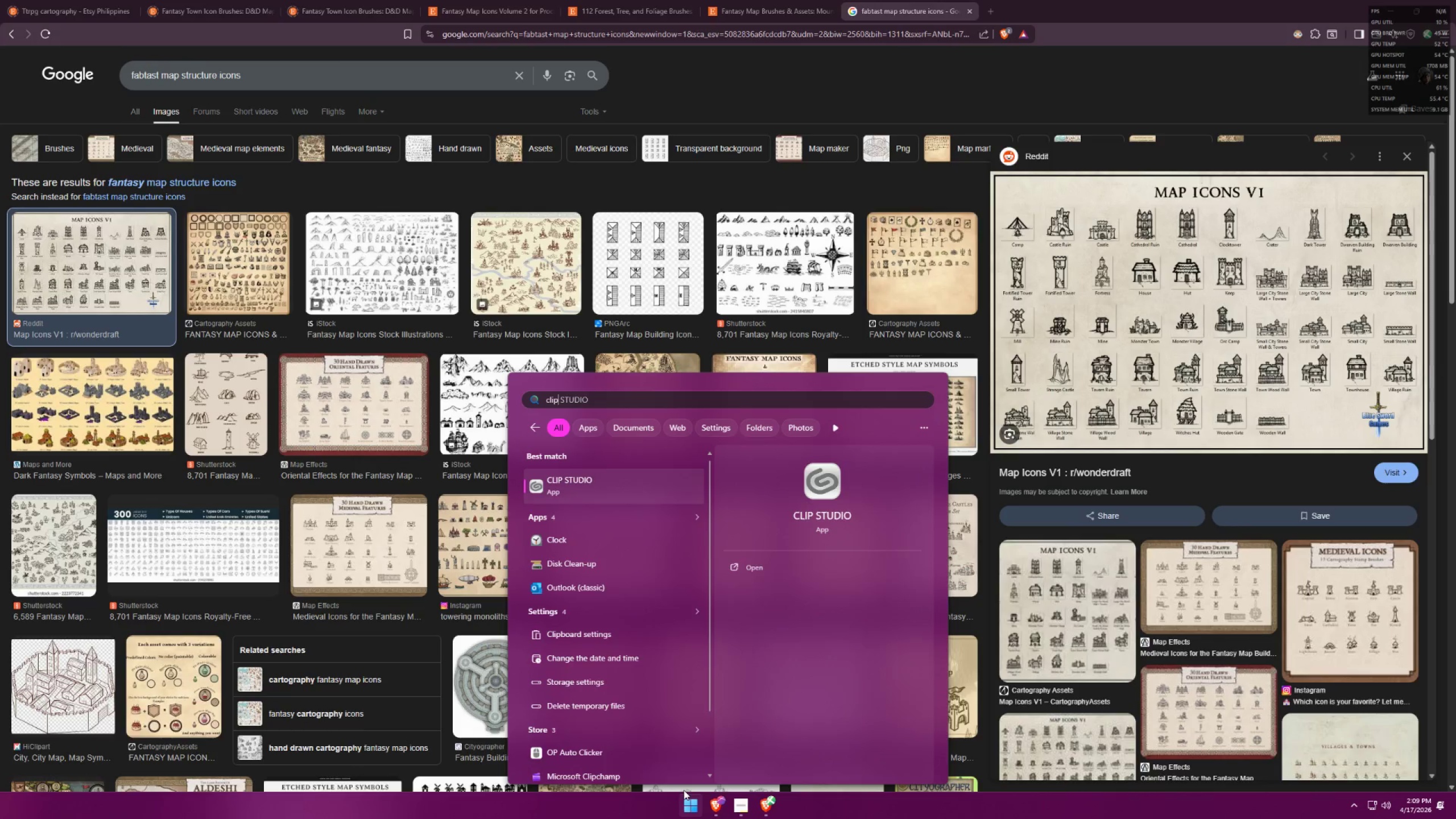 
key(Enter)
 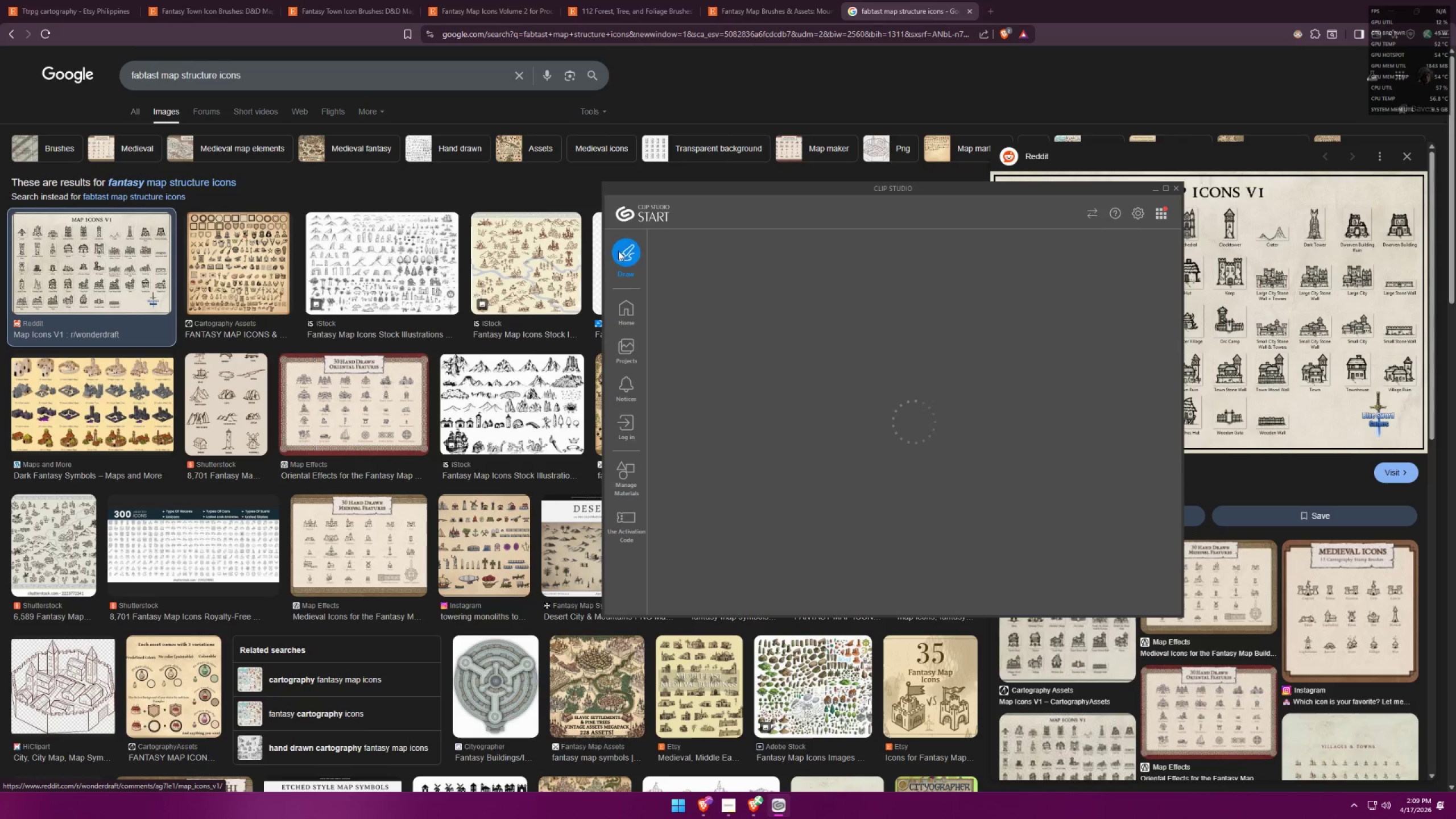 
left_click([1175, 187])
 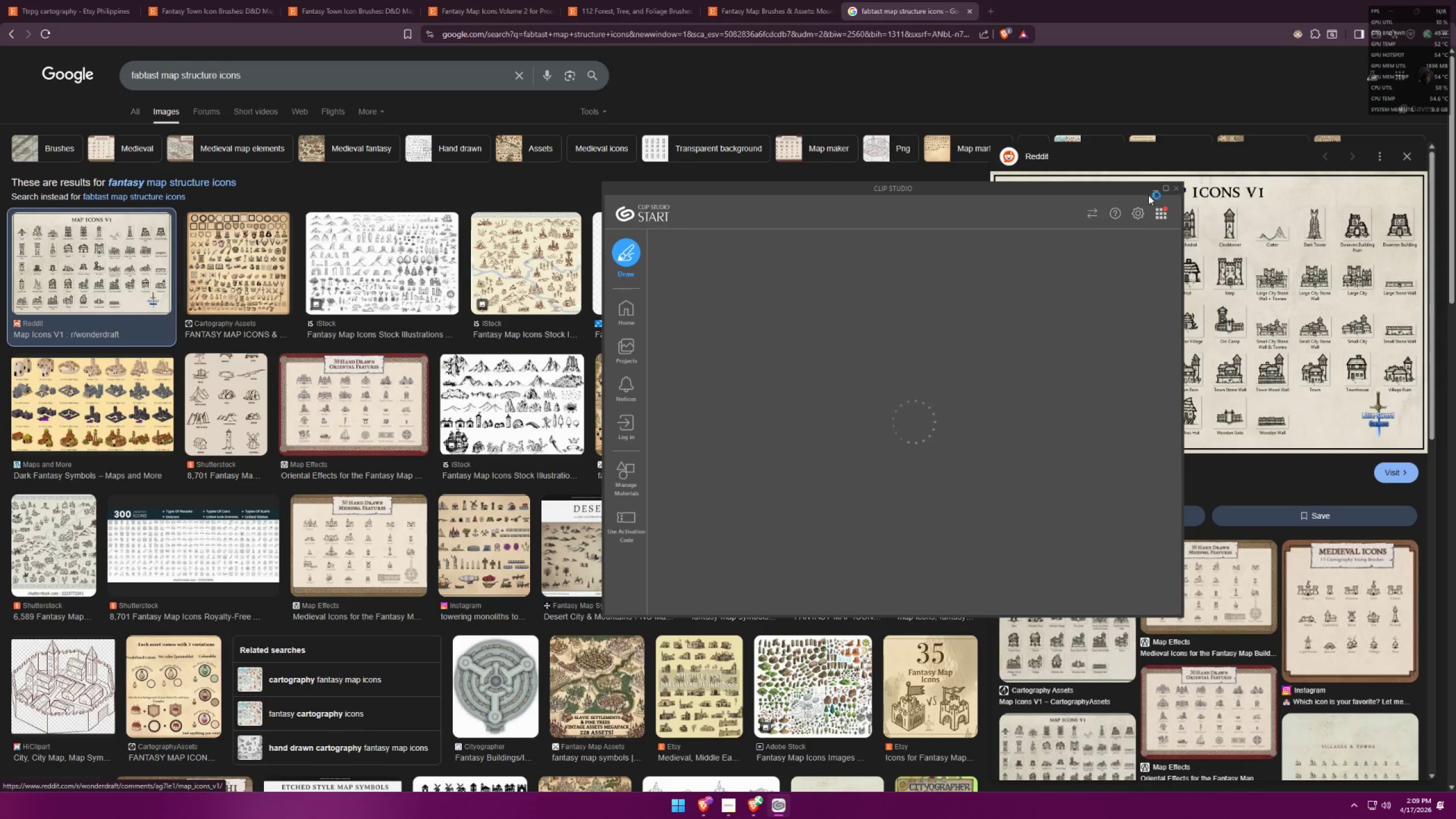 
mouse_move([907, 224])
 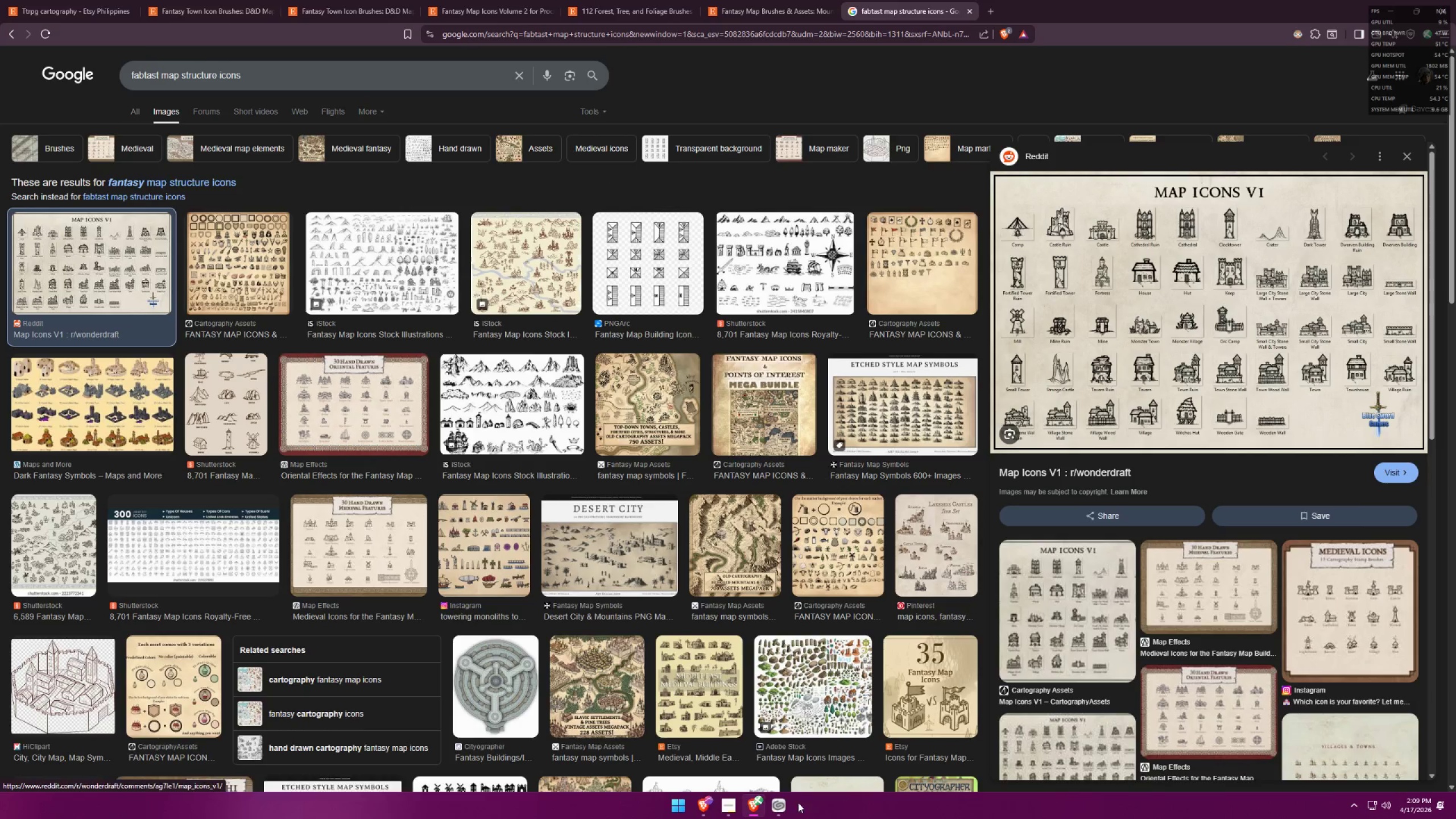 
left_click([780, 806])
 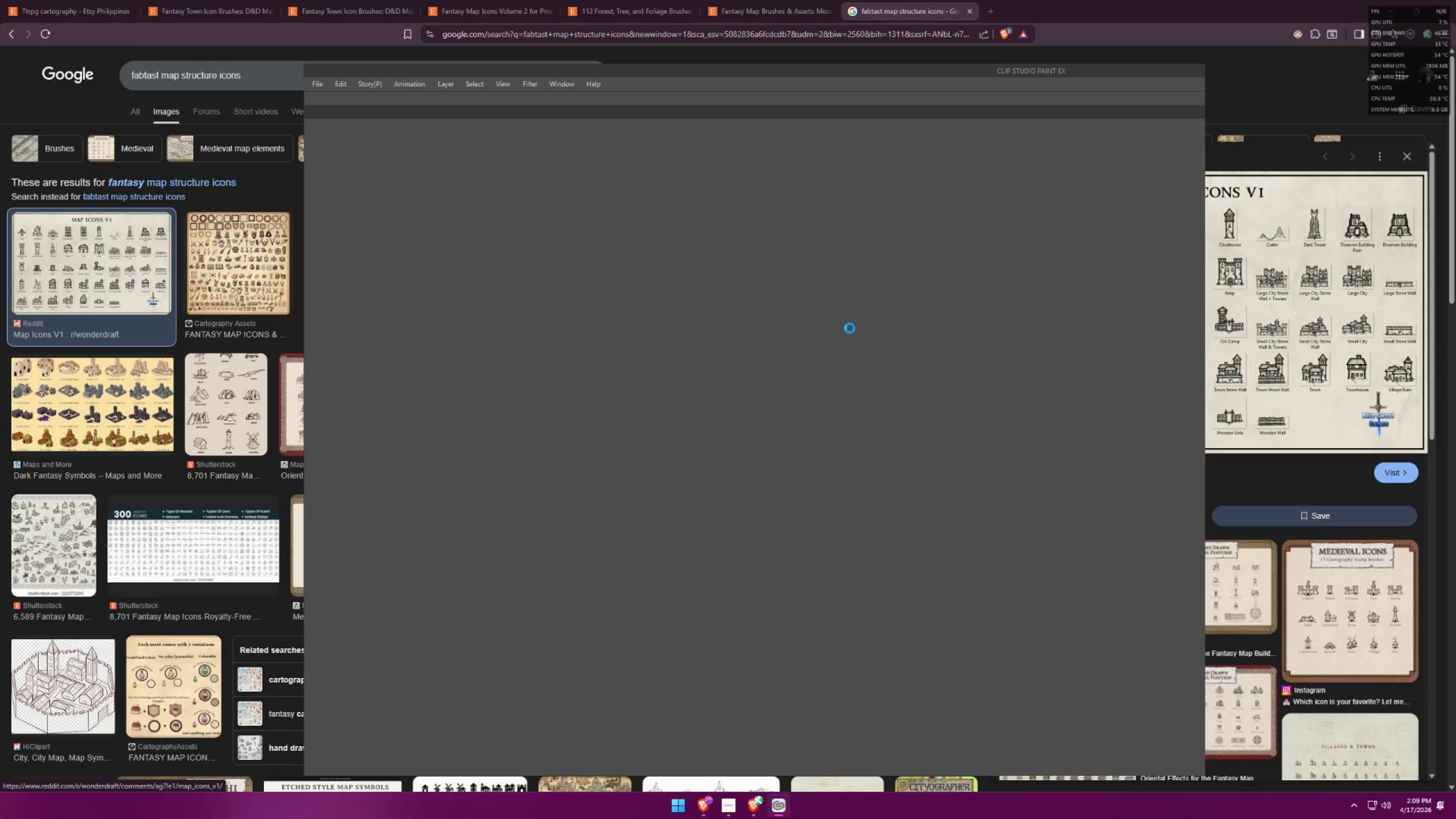 
wait(7.38)
 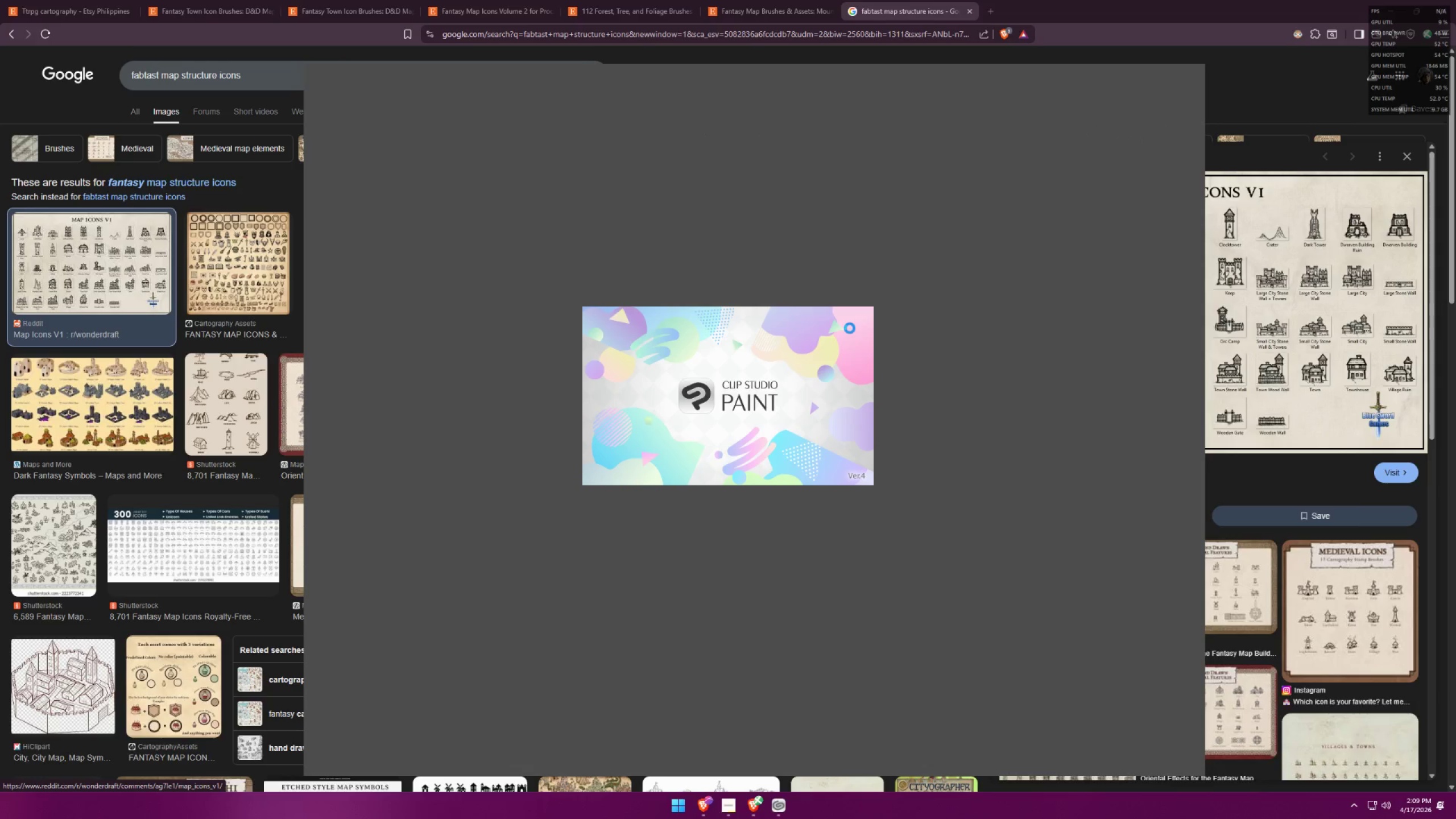 
left_click([314, 87])
 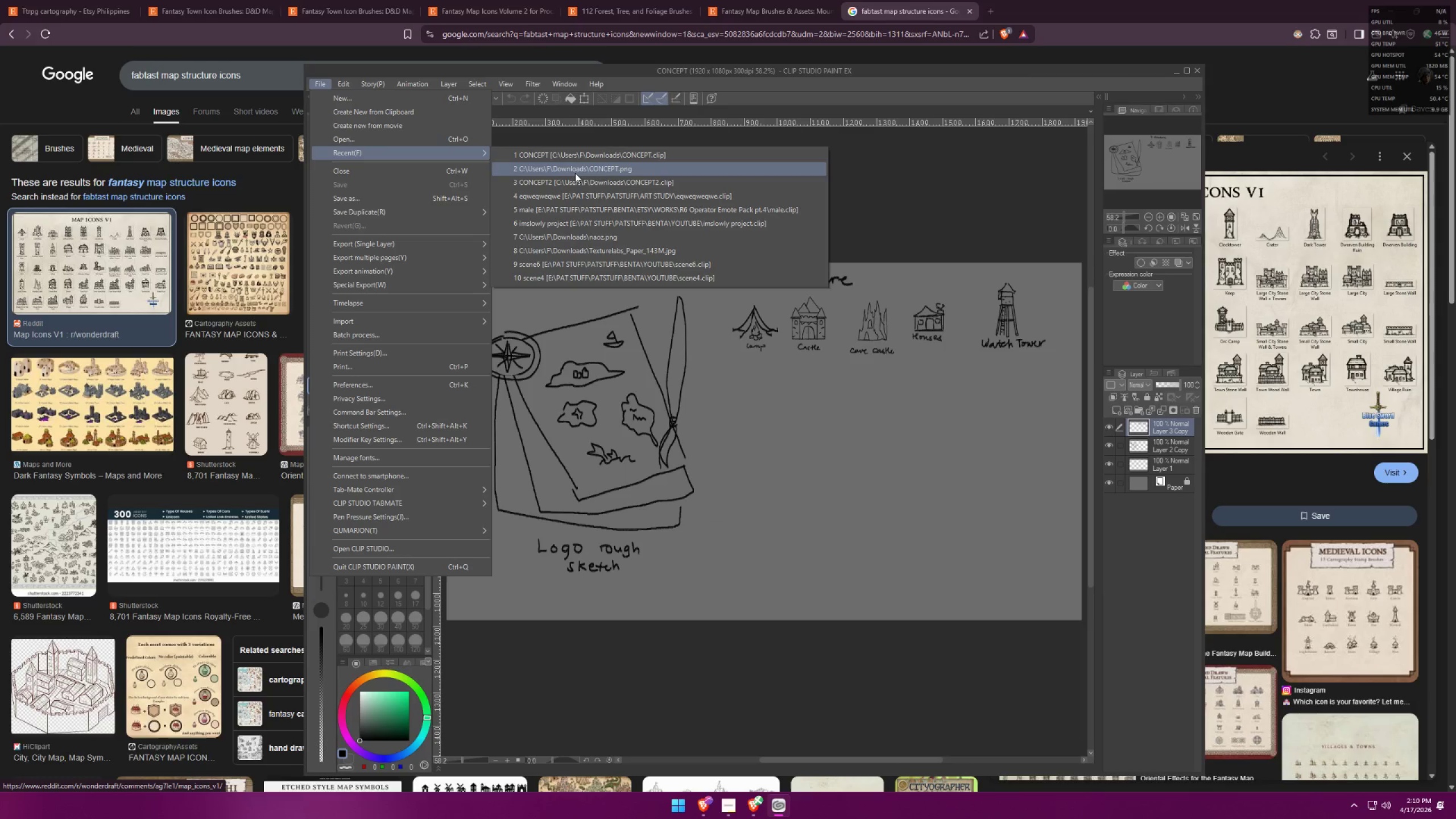 
left_click([577, 187])
 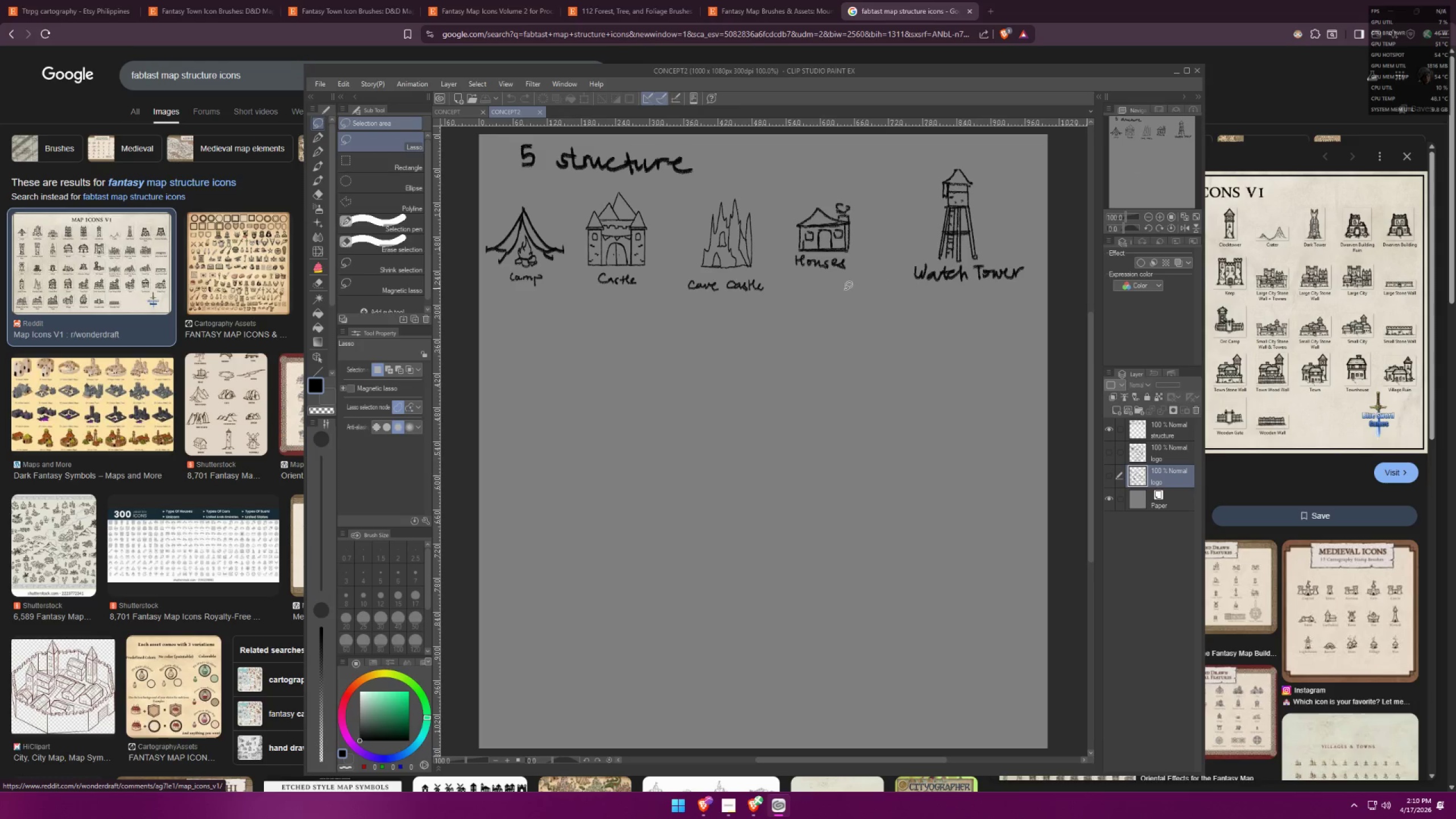 
scroll: coordinate [568, 410], scroll_direction: up, amount: 2.0
 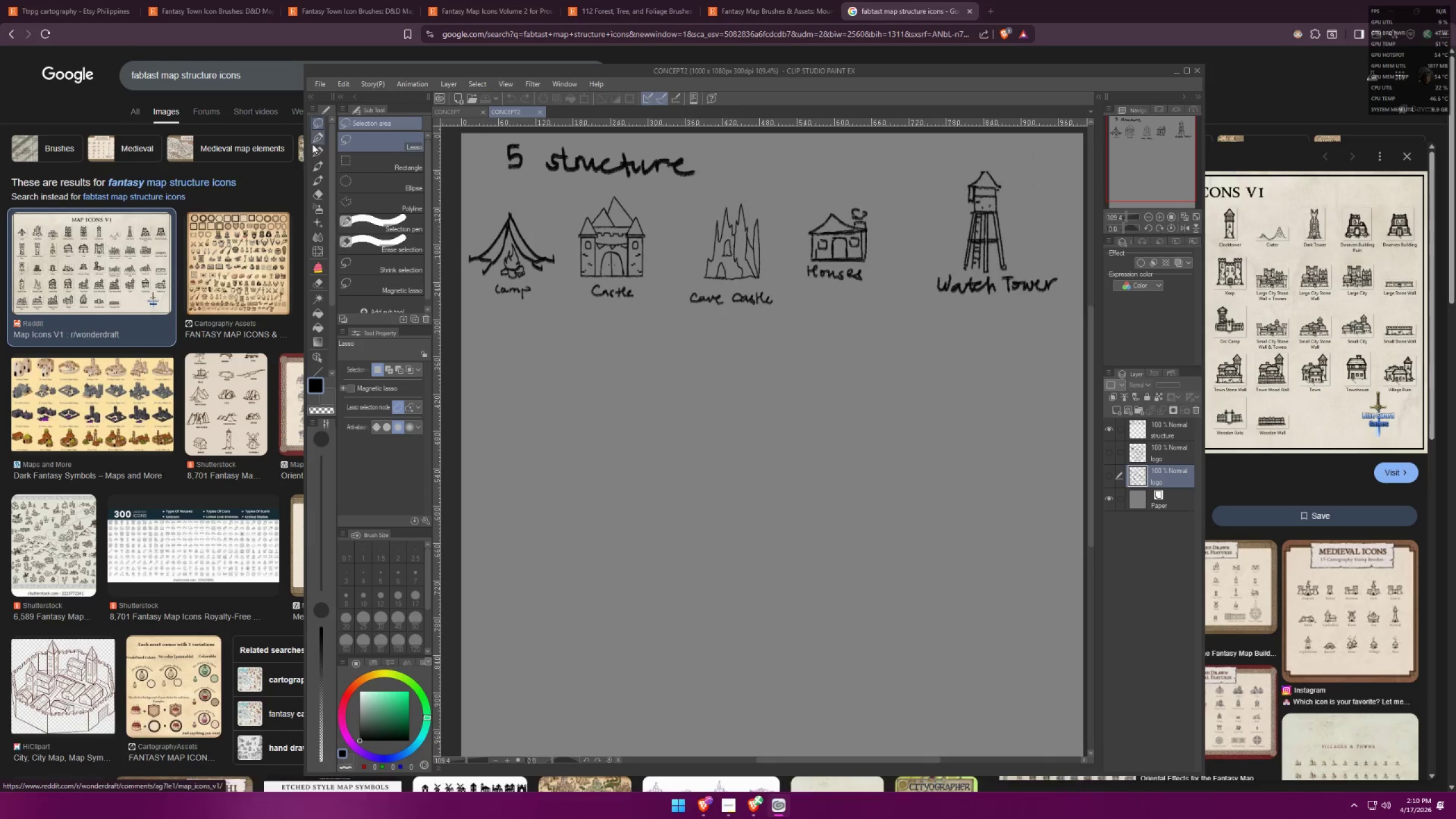 
left_click([317, 138])
 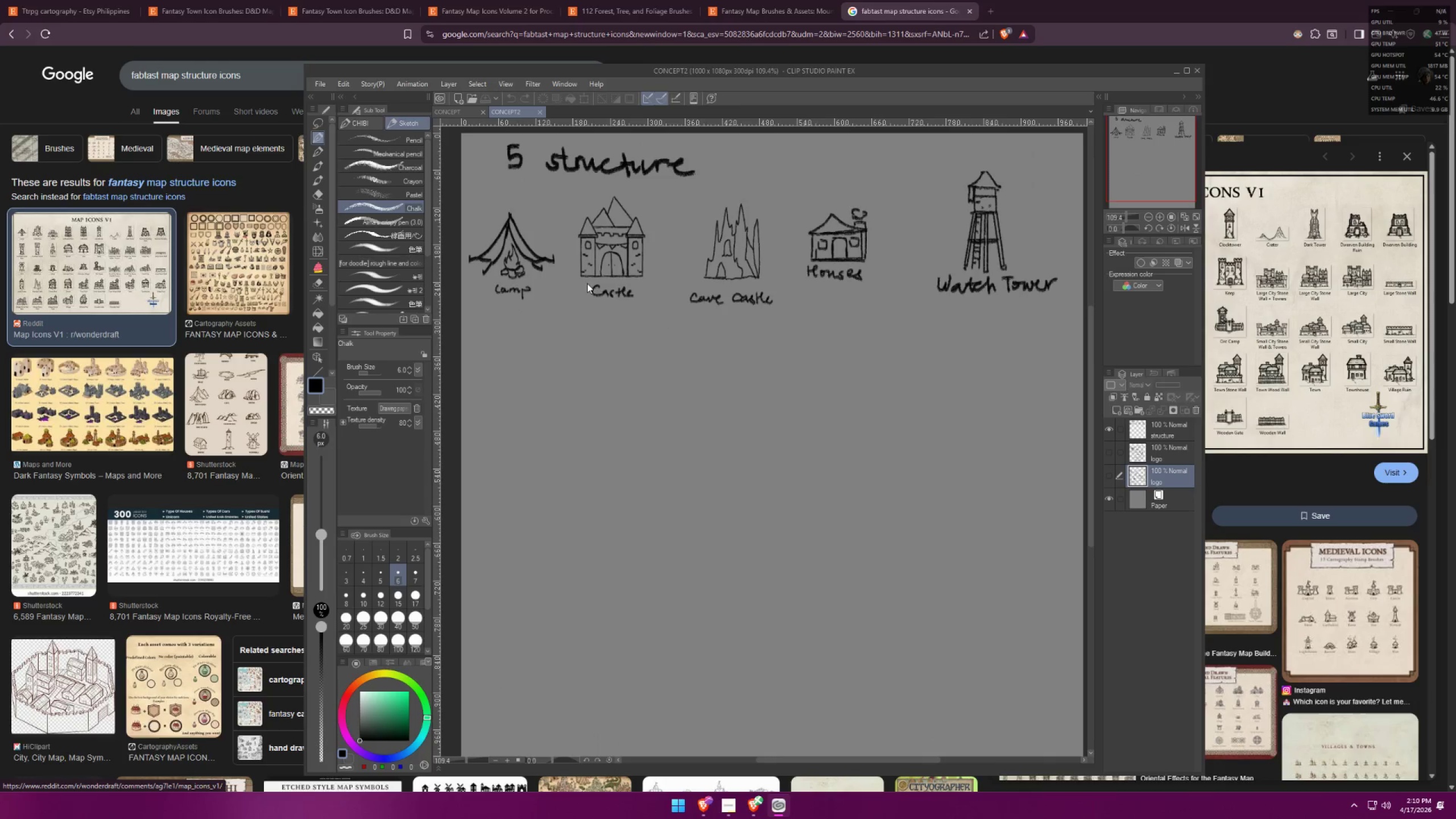 
scroll: coordinate [521, 321], scroll_direction: up, amount: 10.0
 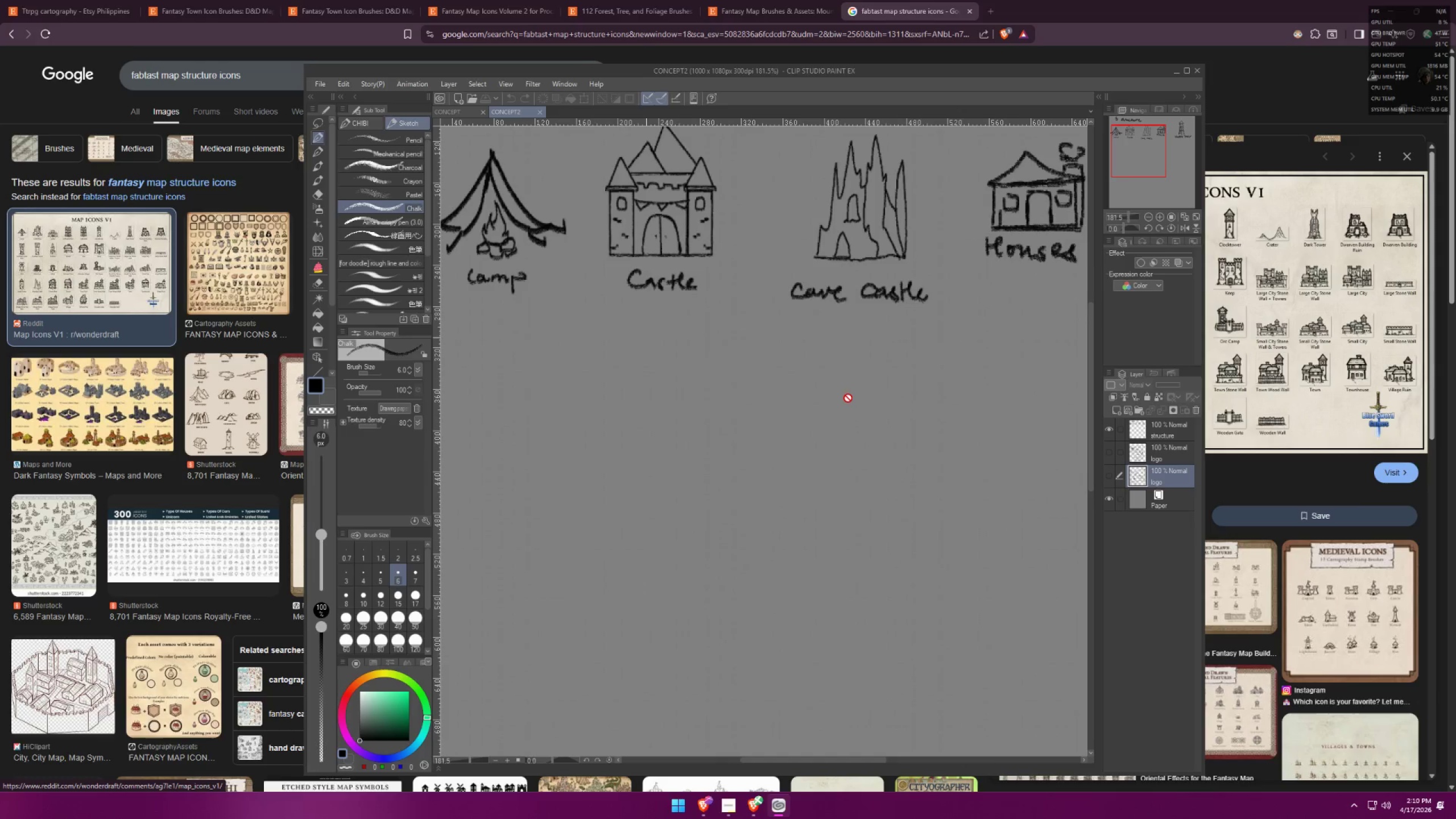 
left_click([1149, 430])
 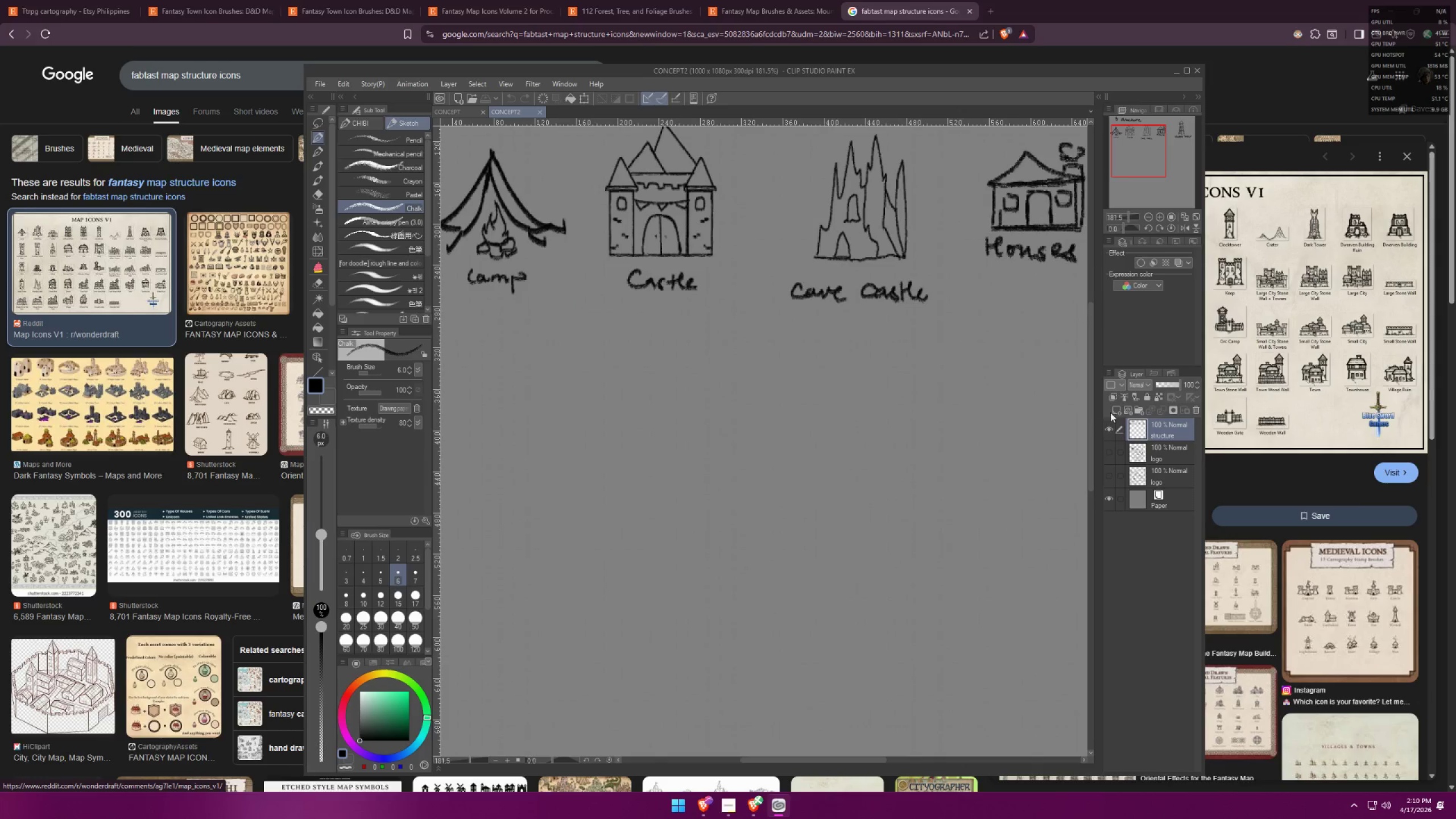 
left_click([1117, 408])
 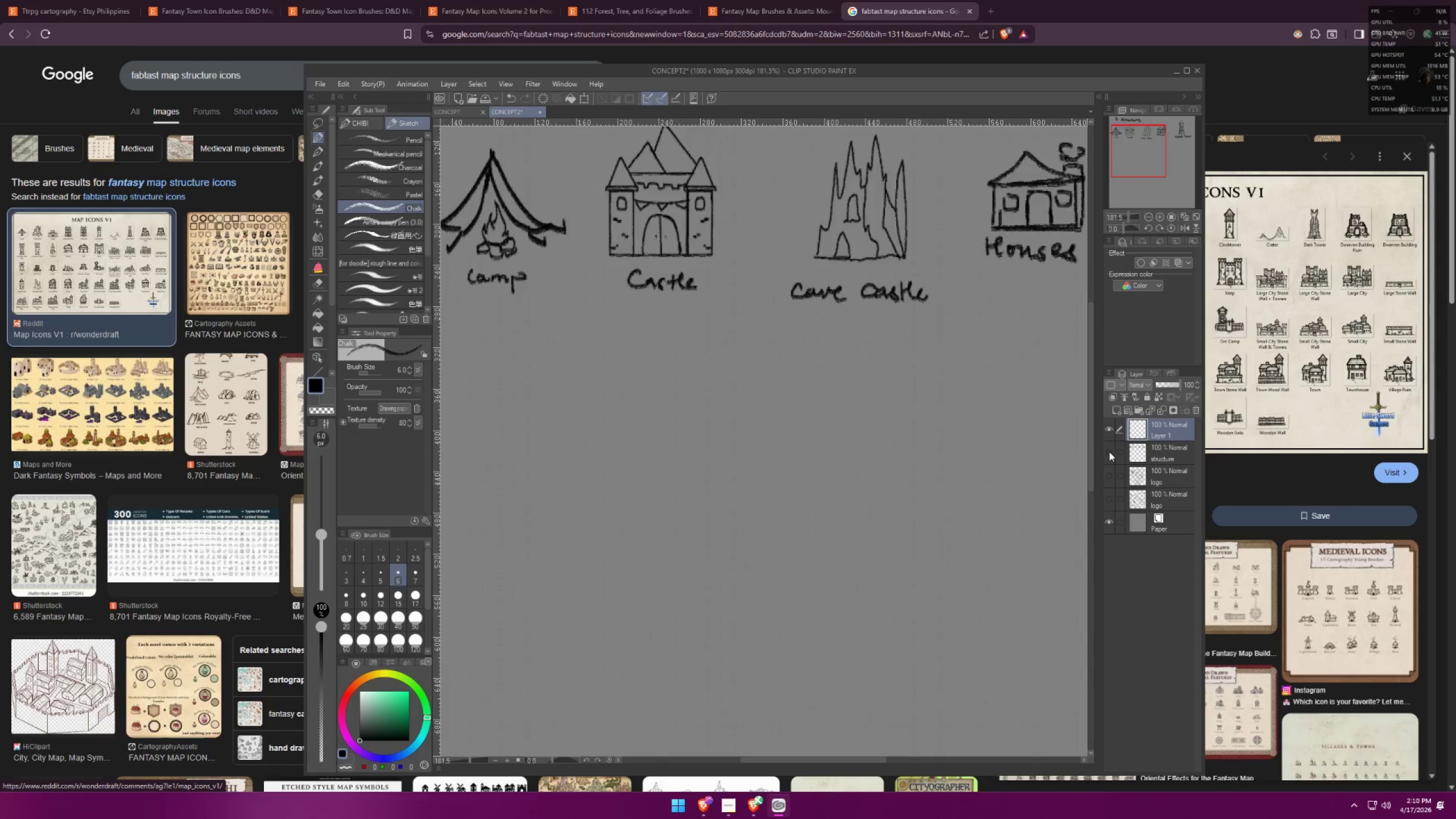 
hold_key(key=Space, duration=0.7)
 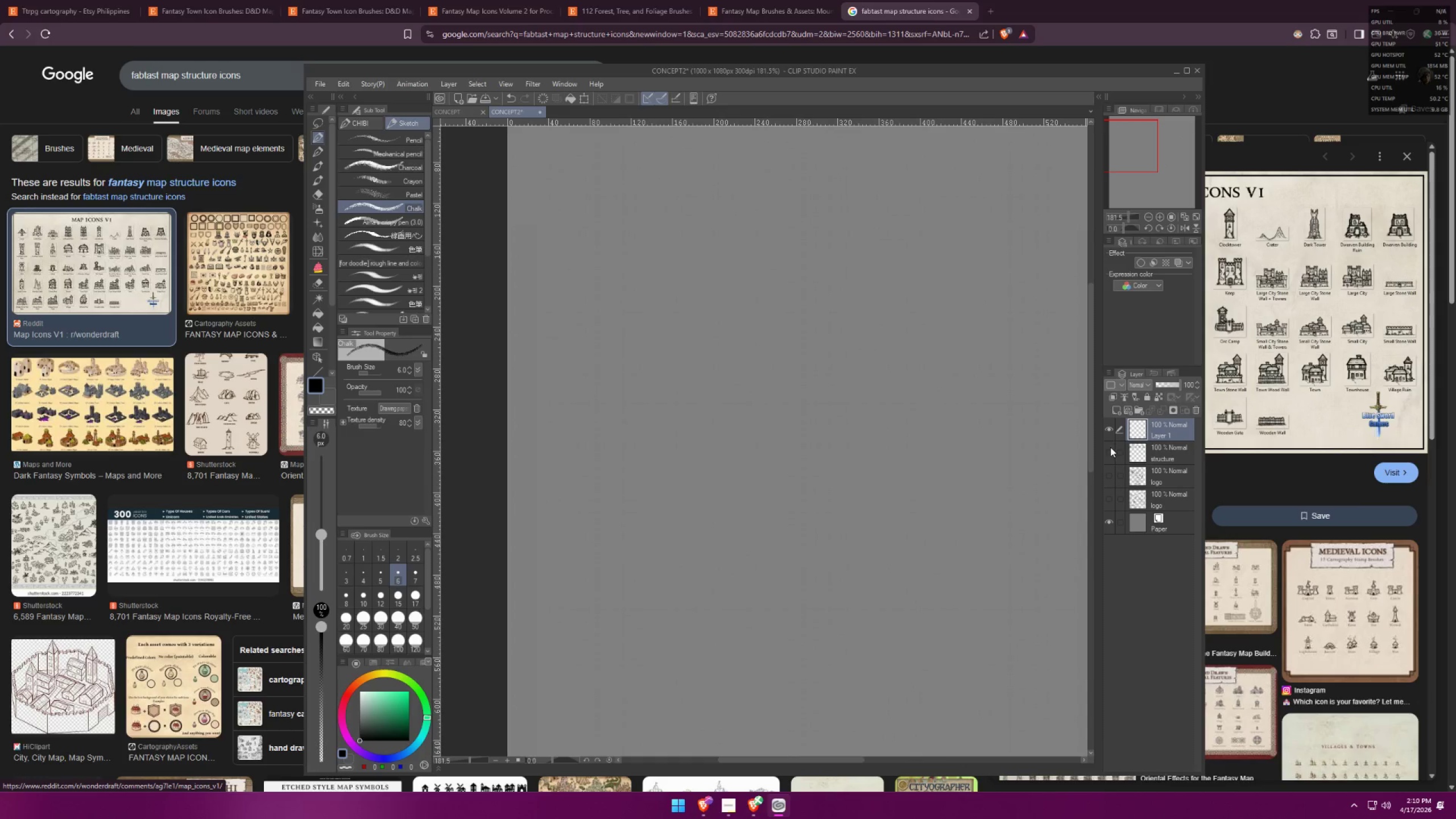 
left_click_drag(start_coordinate=[741, 413], to_coordinate=[837, 475])
 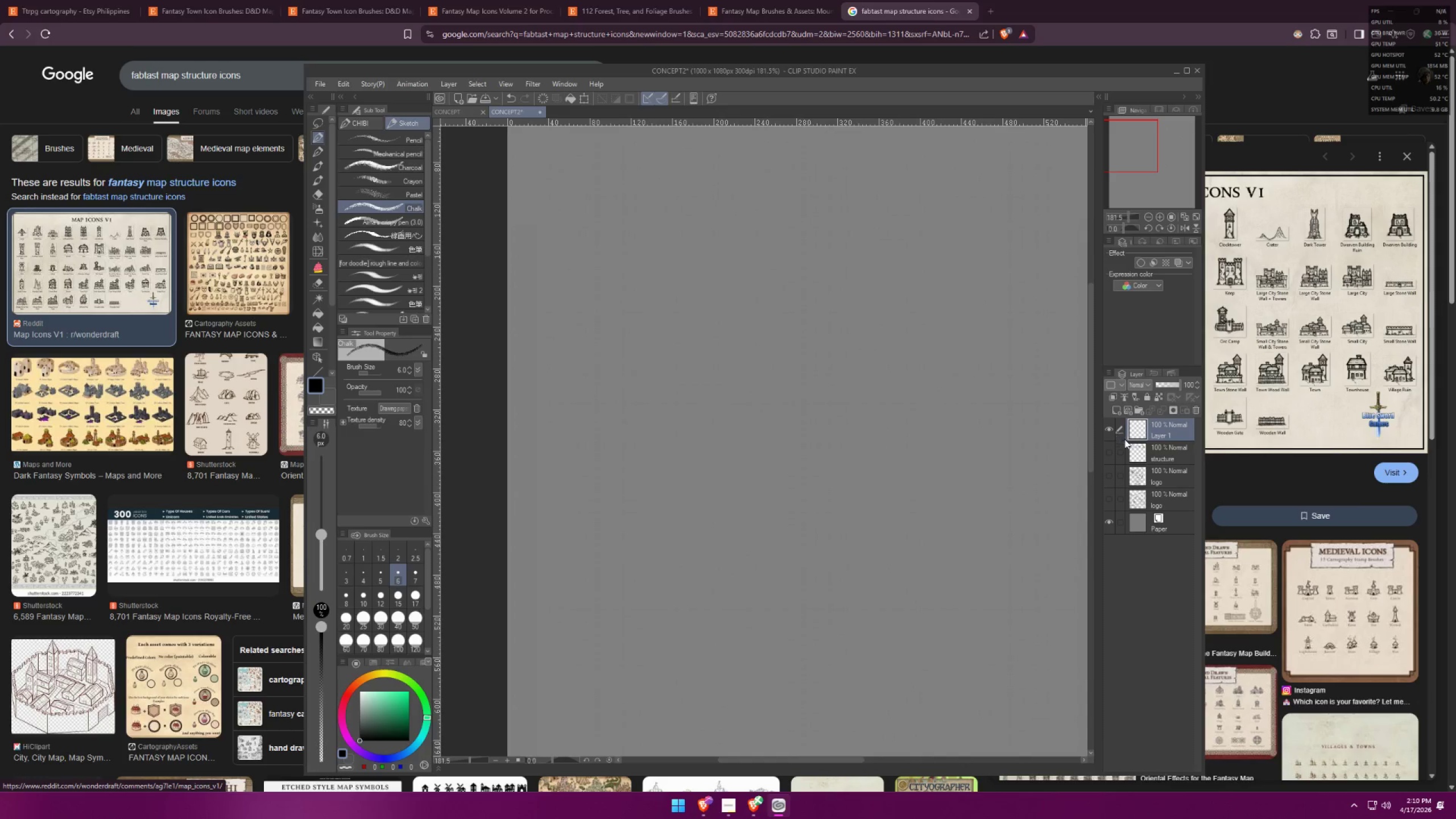 
left_click([1110, 447])
 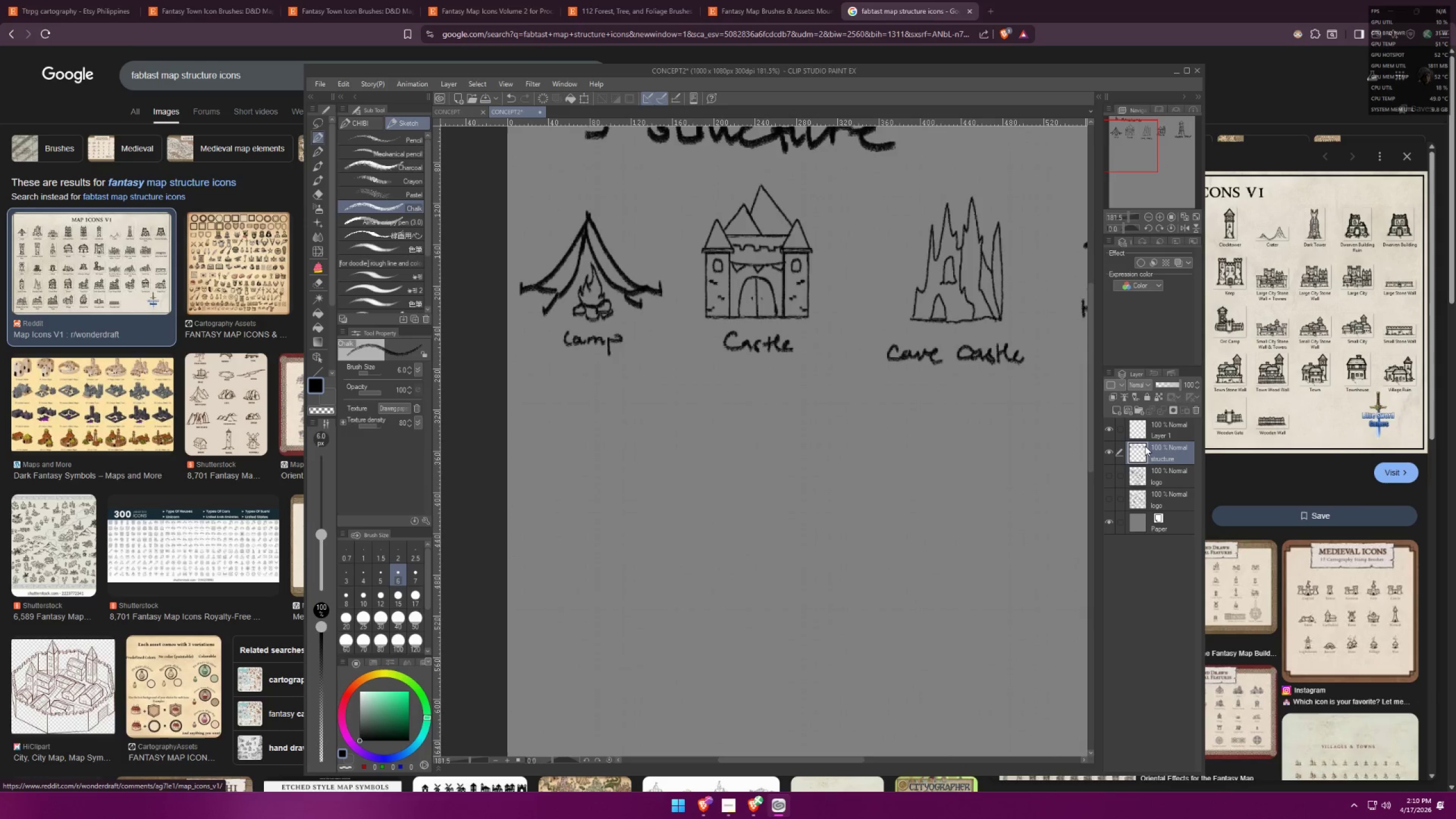 
left_click([1156, 400])
 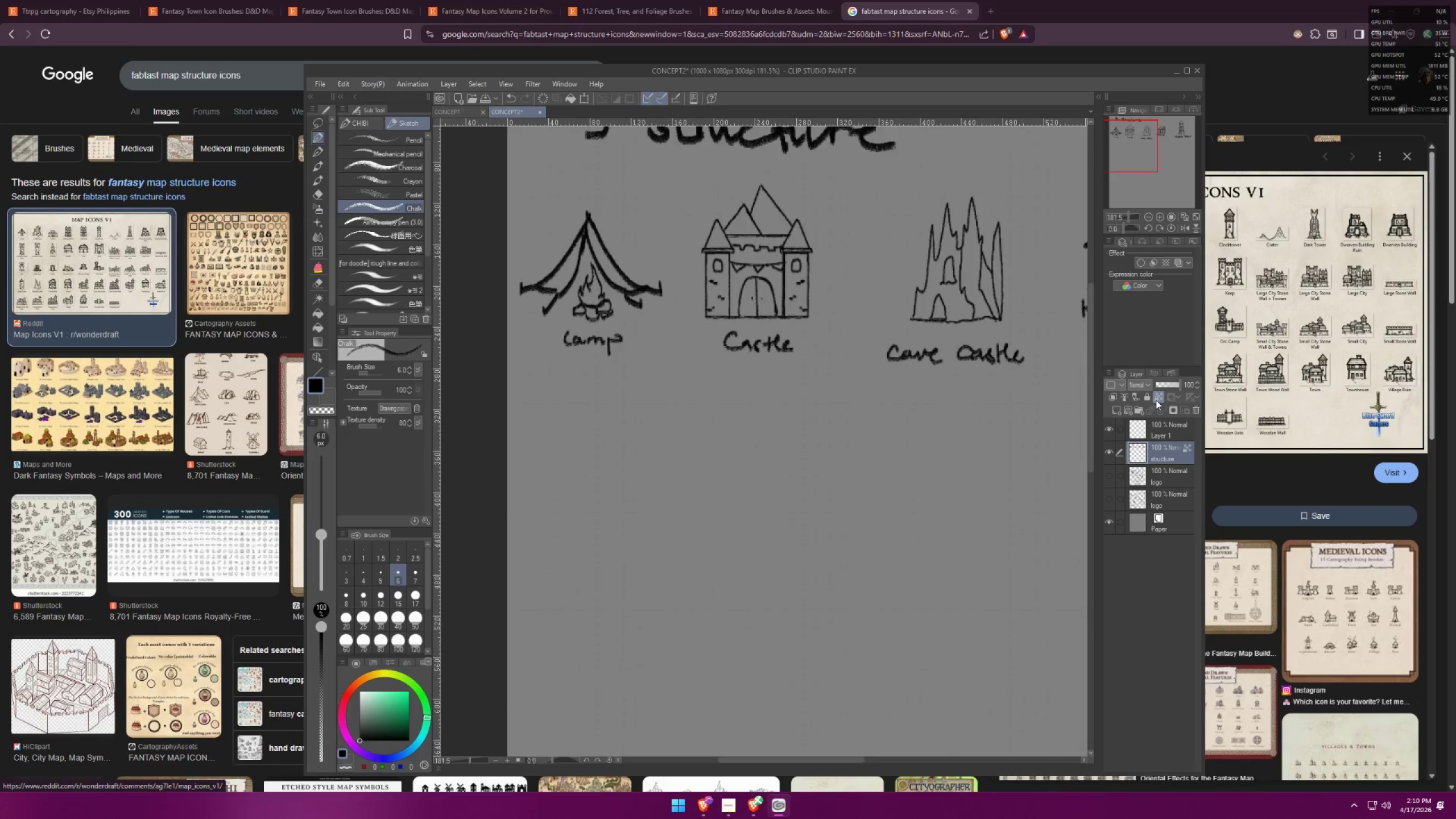 
left_click([1156, 400])
 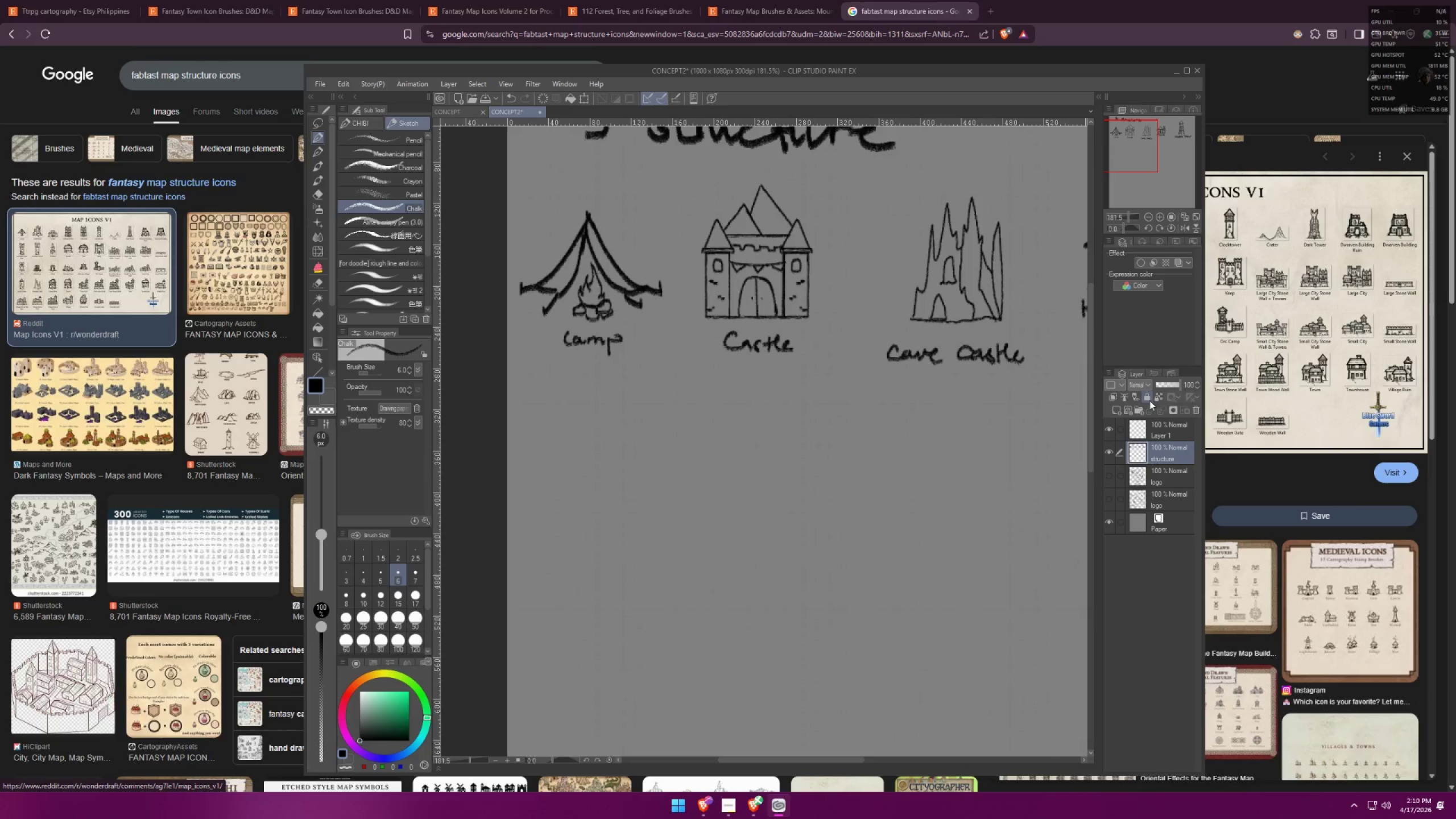 
double_click([1149, 400])
 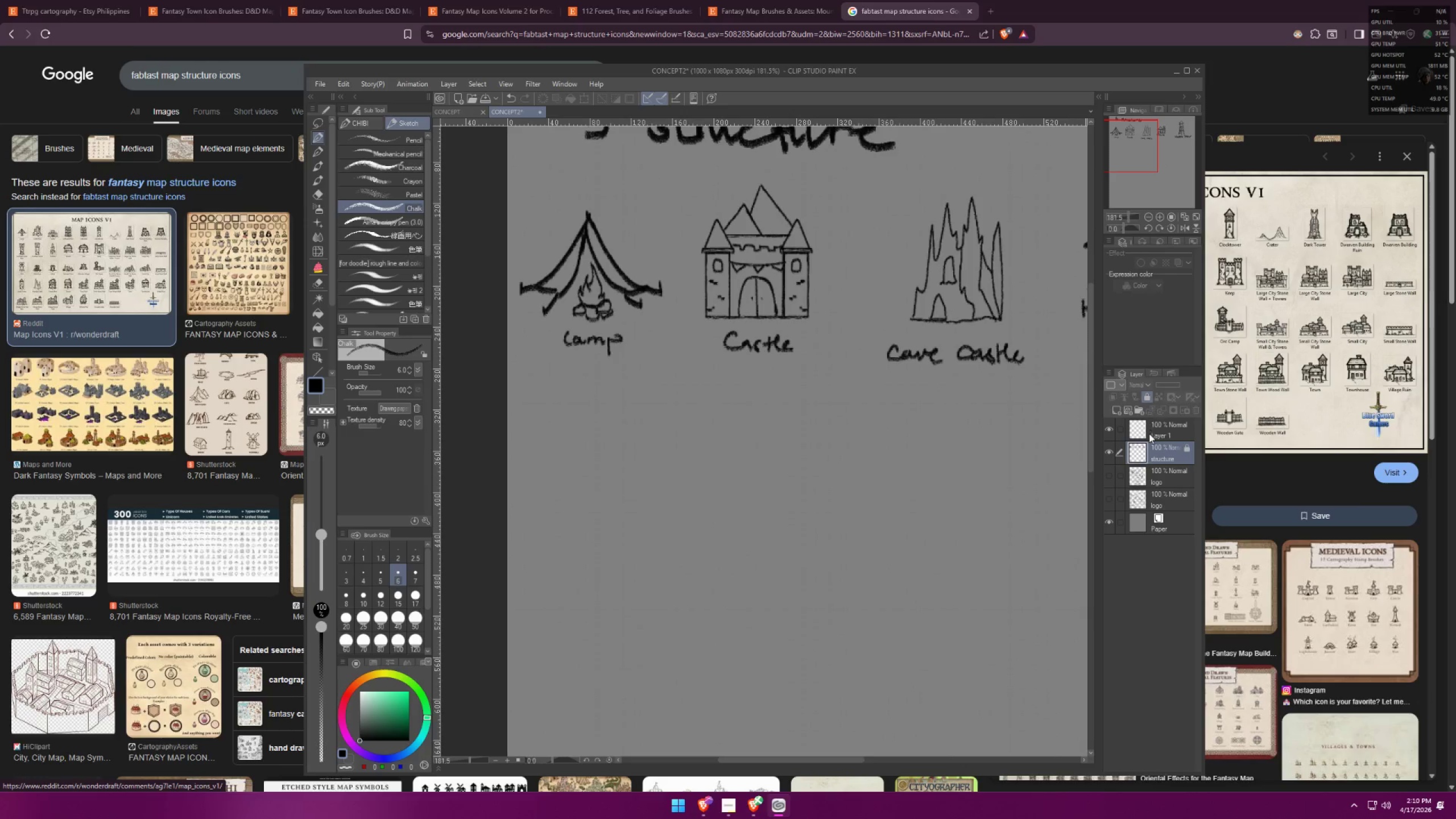 
triple_click([1149, 433])
 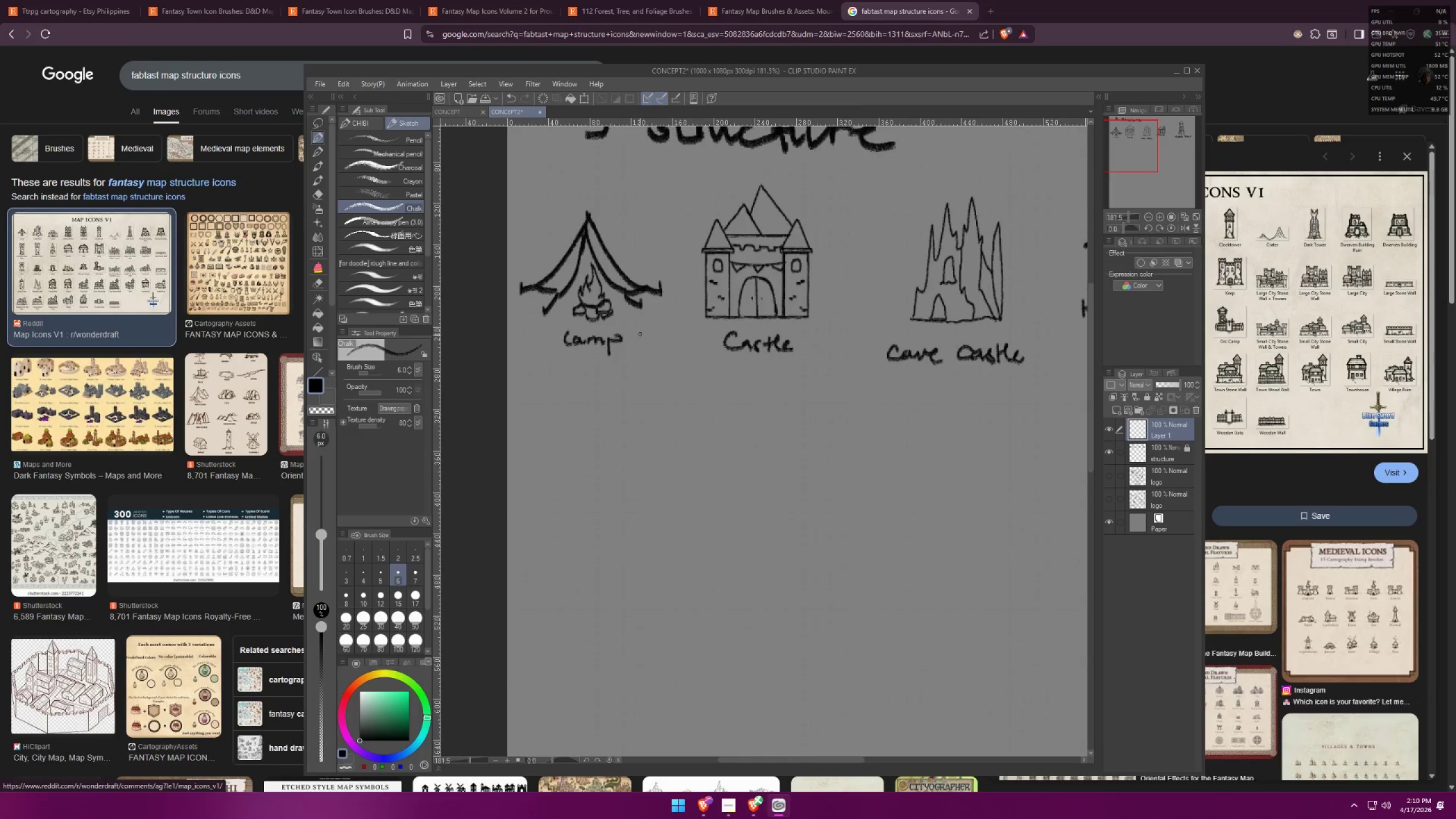 
hold_key(key=Space, duration=0.72)
 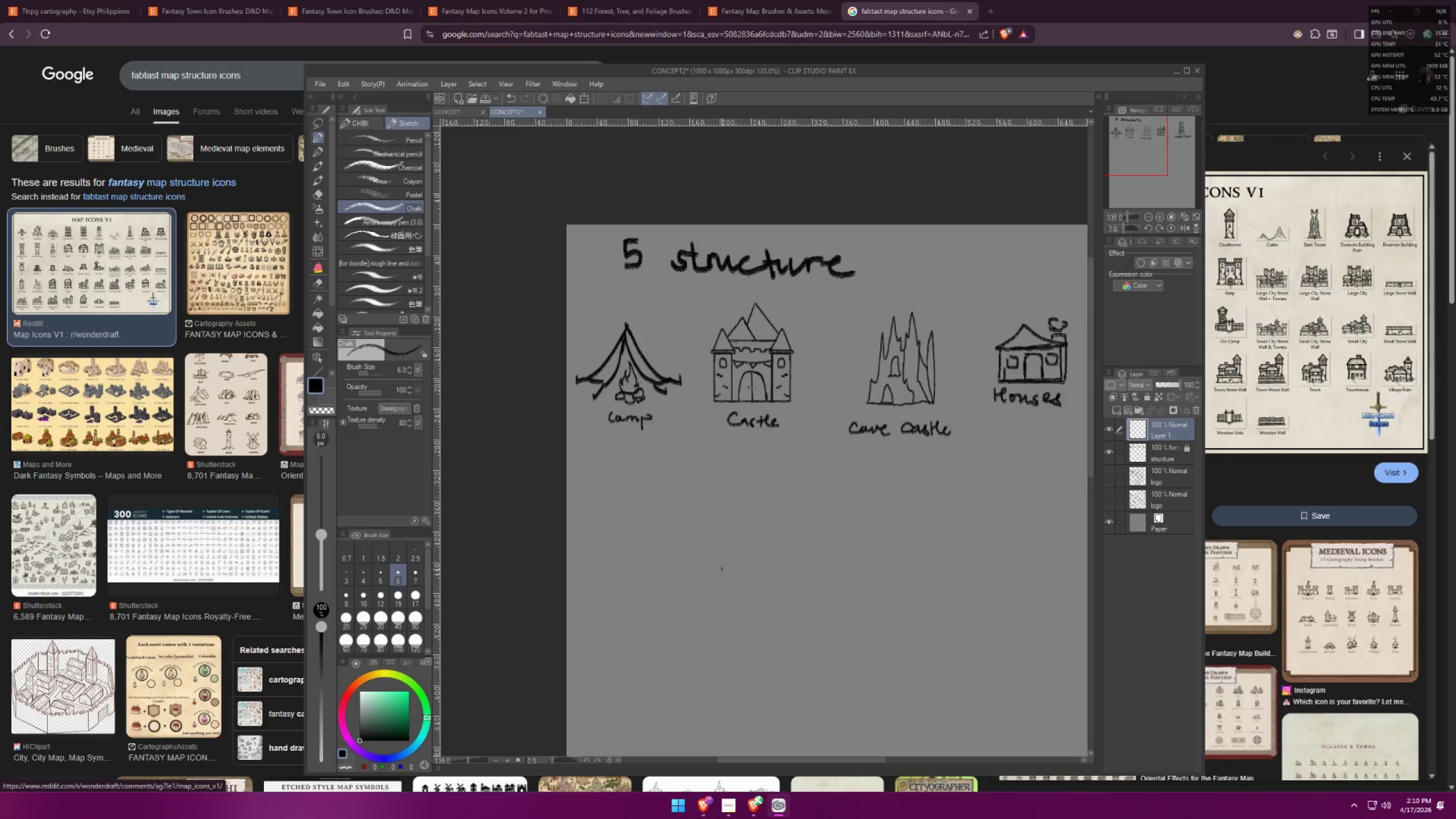 
left_click_drag(start_coordinate=[645, 392], to_coordinate=[656, 509])
 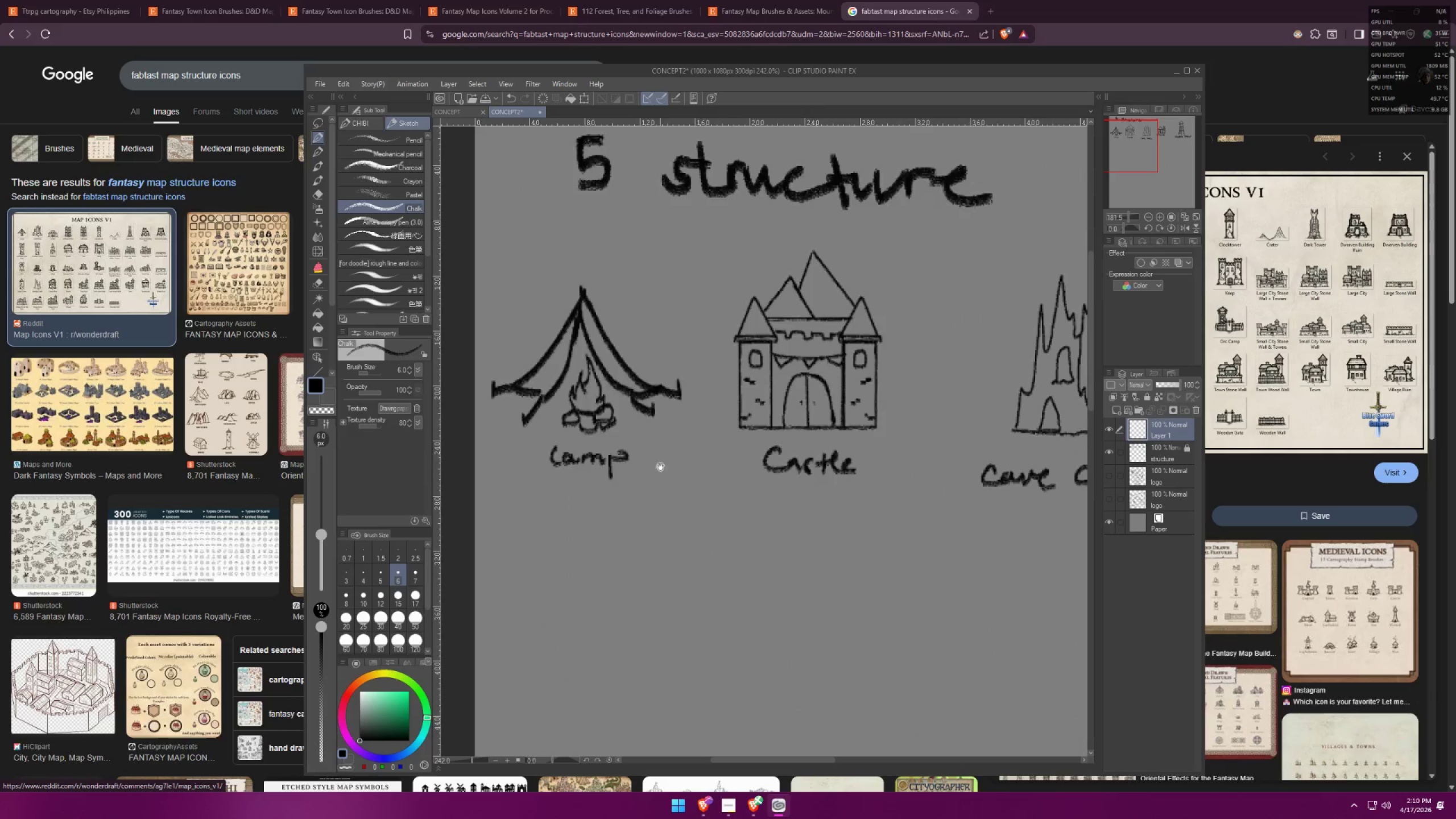 
scroll: coordinate [640, 337], scroll_direction: up, amount: 4.0
 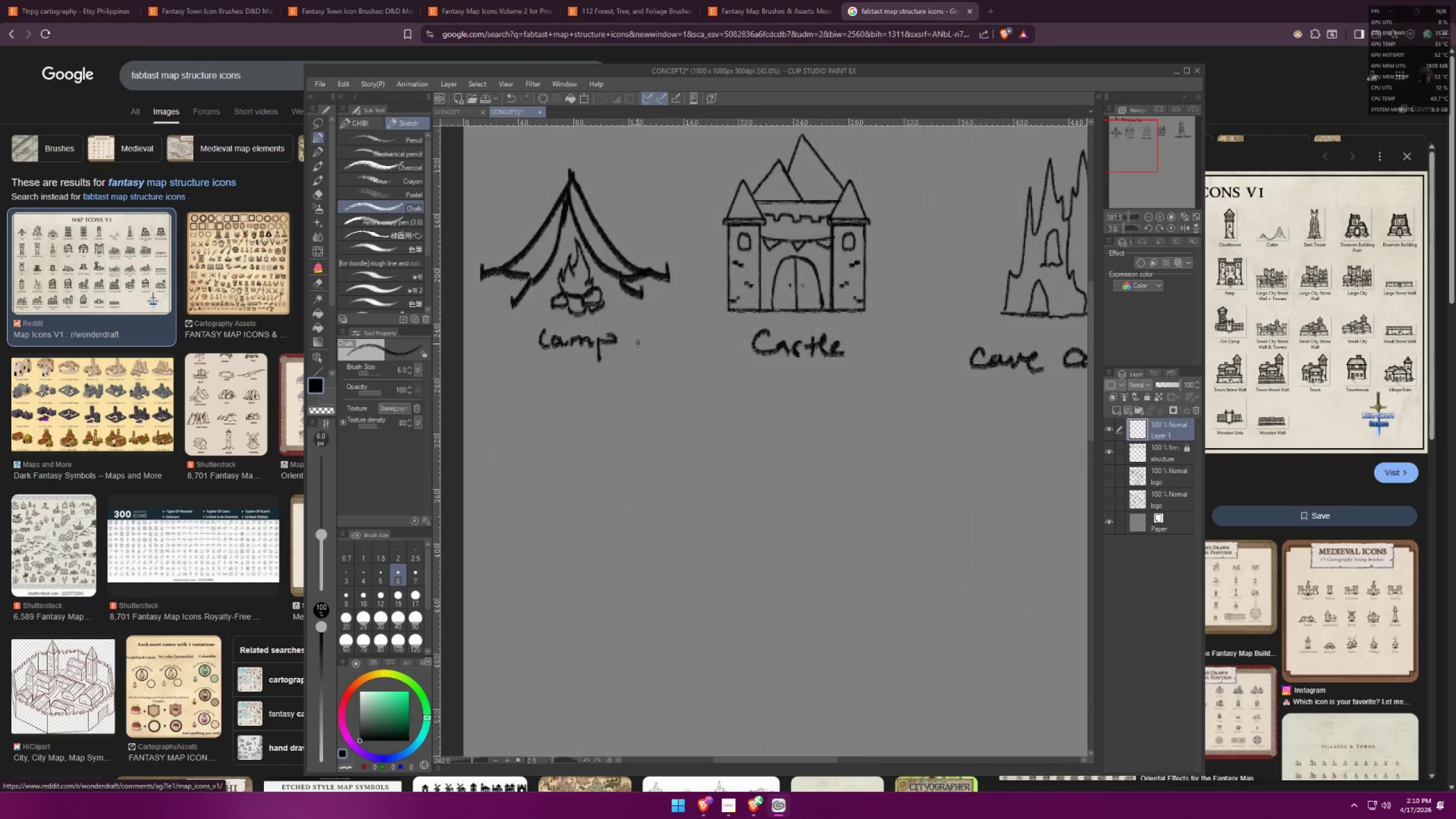 
scroll: coordinate [689, 334], scroll_direction: down, amount: 6.0
 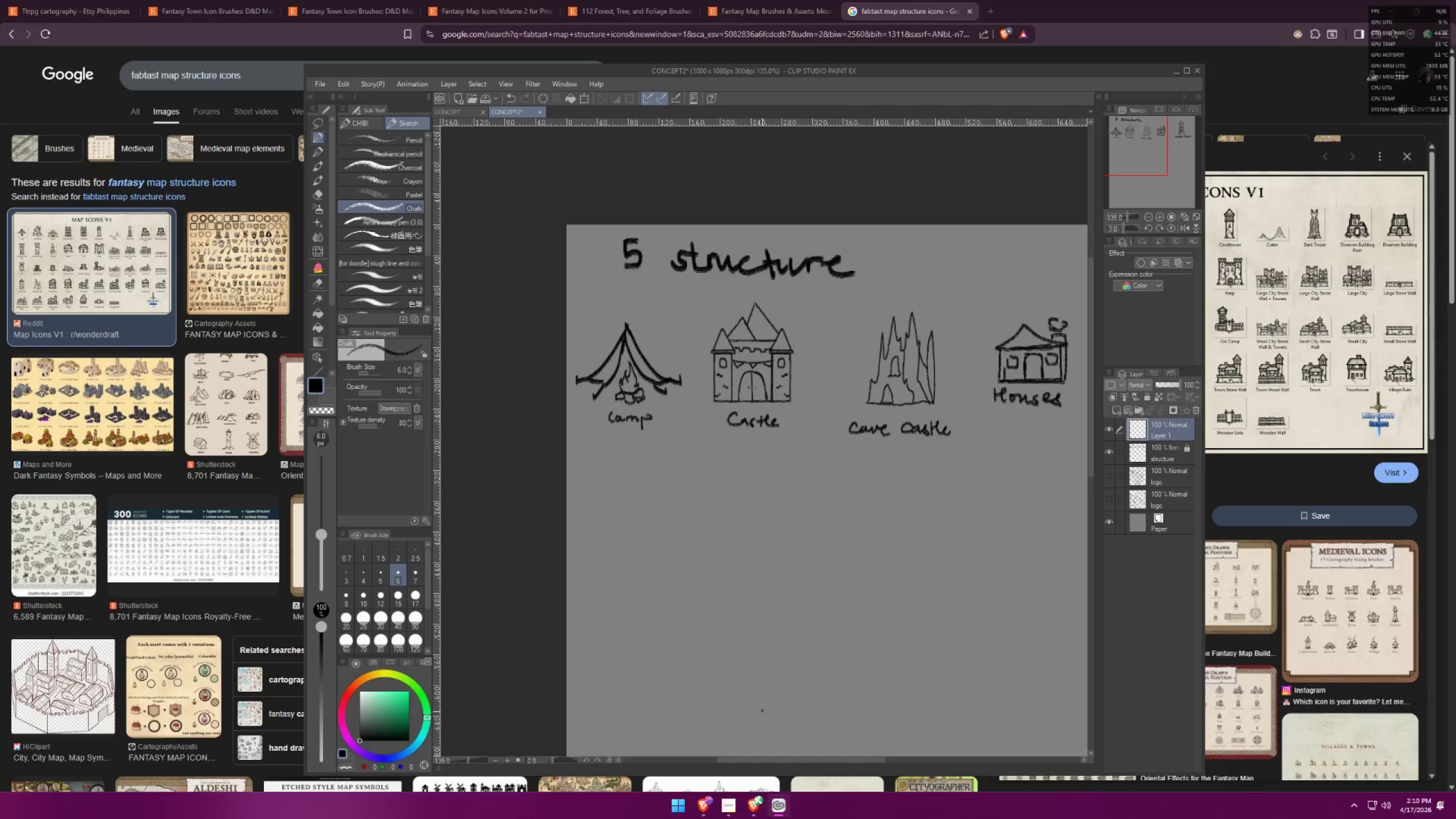 
left_click([987, 7])
 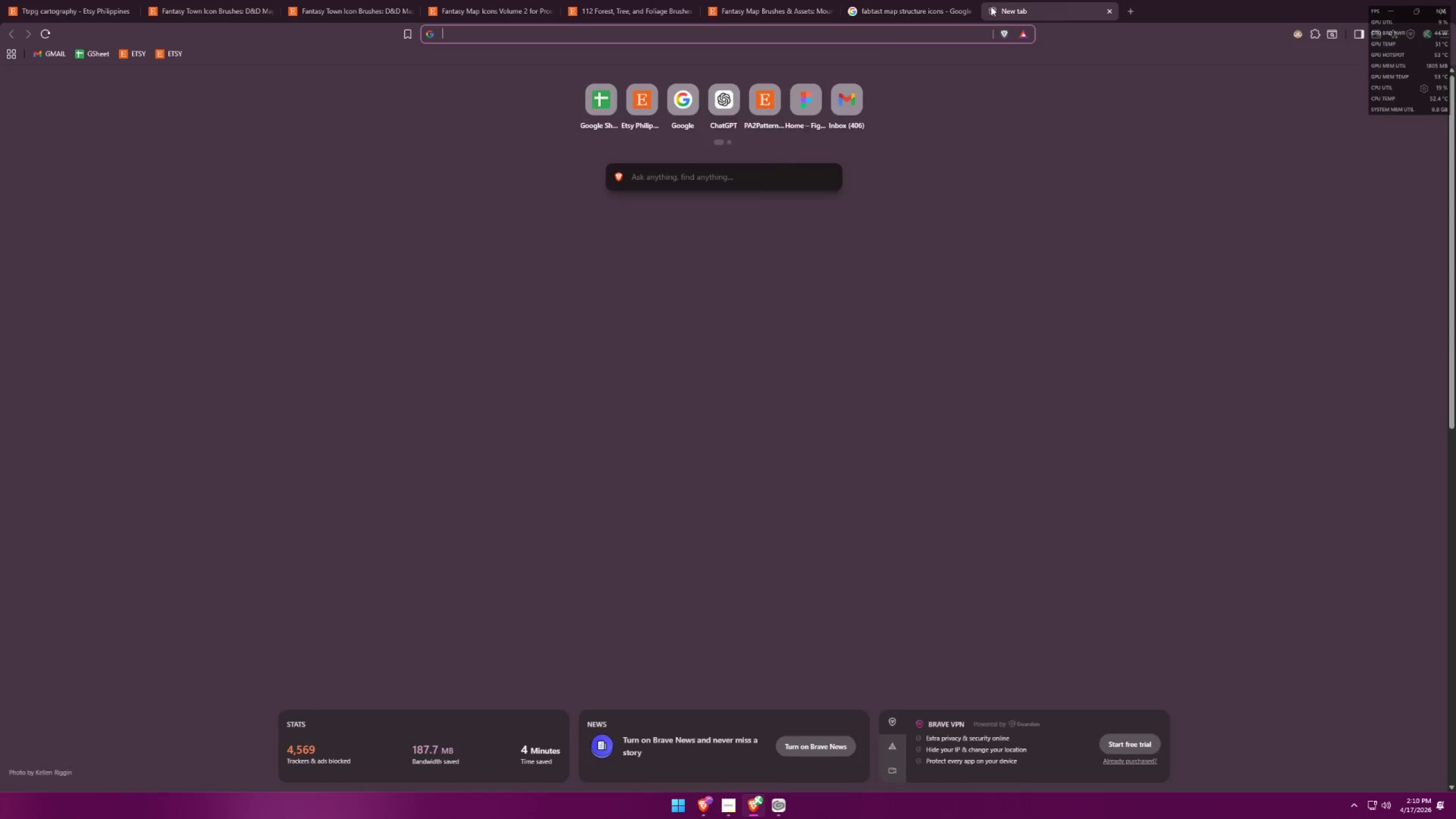 
left_click_drag(start_coordinate=[999, 5], to_coordinate=[201, 5])
 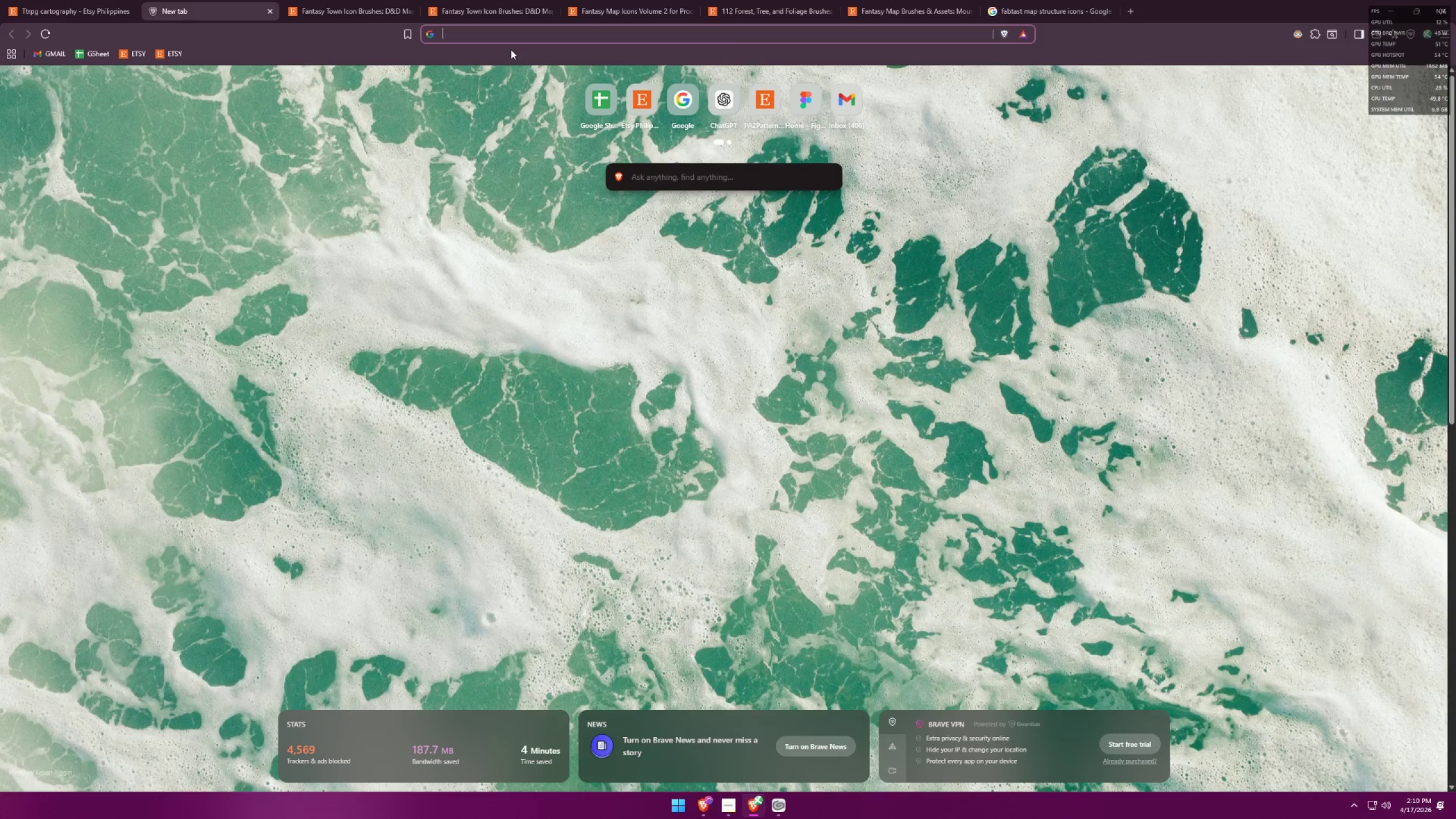 
type(google docs)
 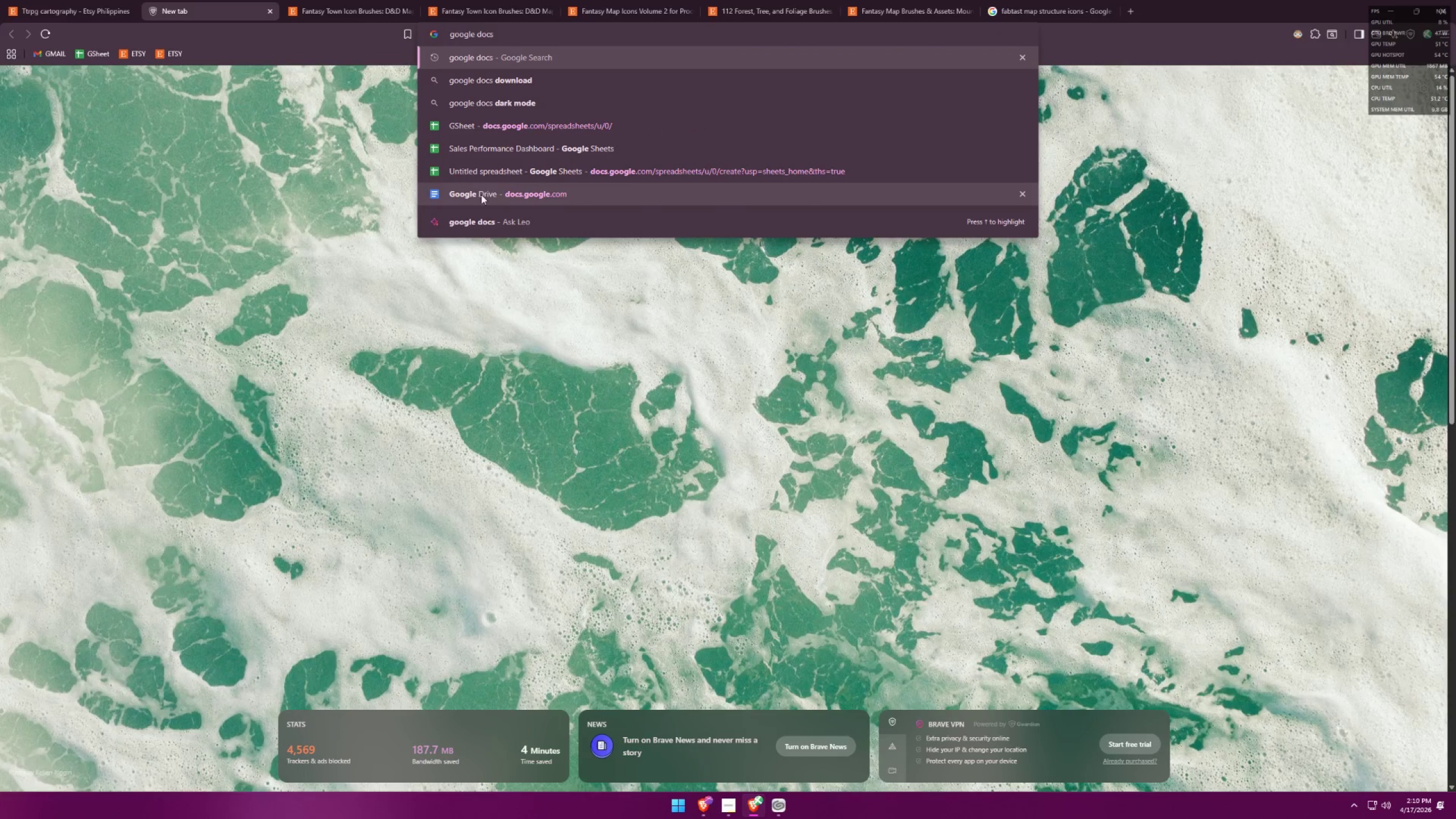 
left_click([482, 195])
 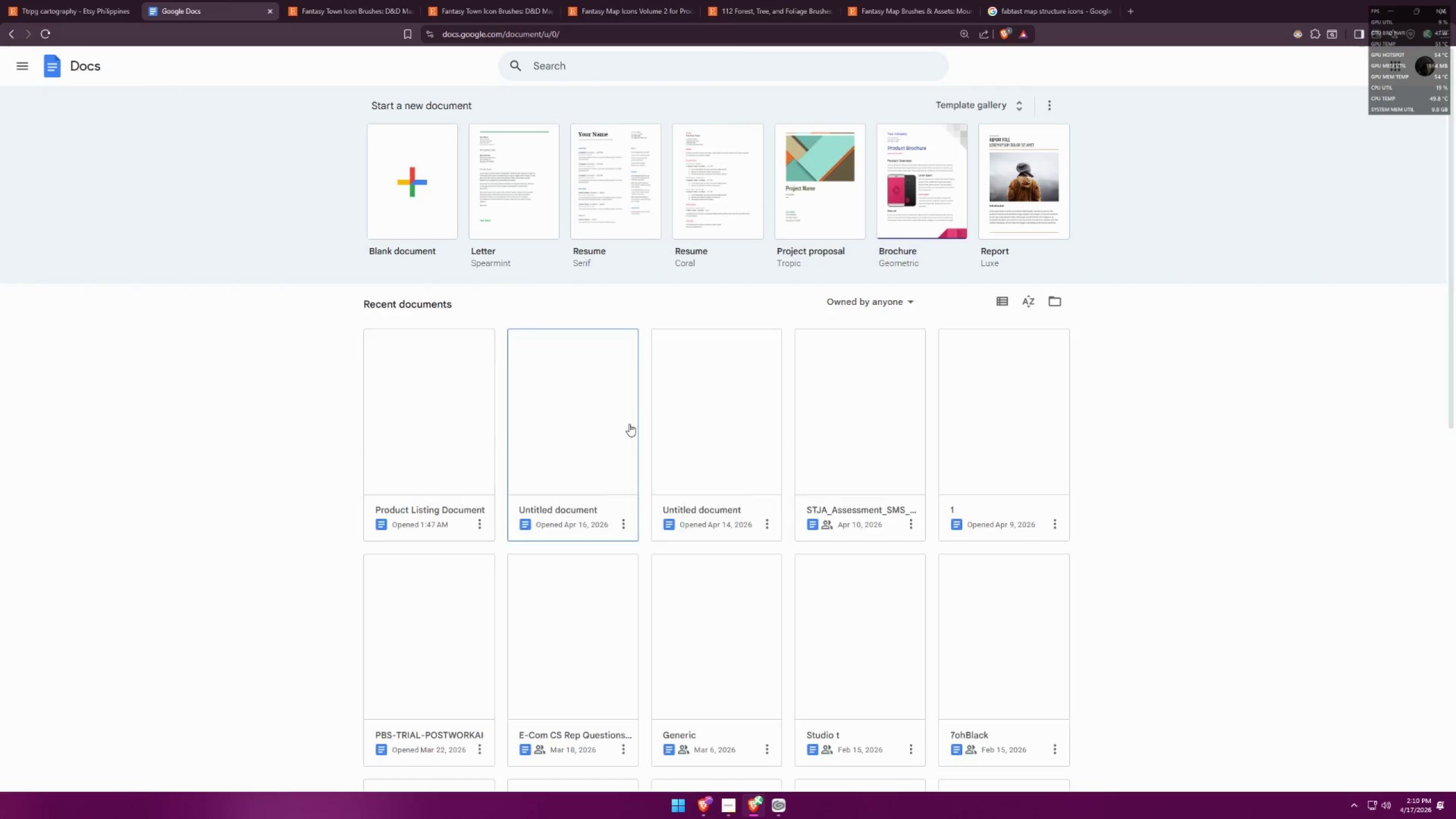 
left_click([437, 444])
 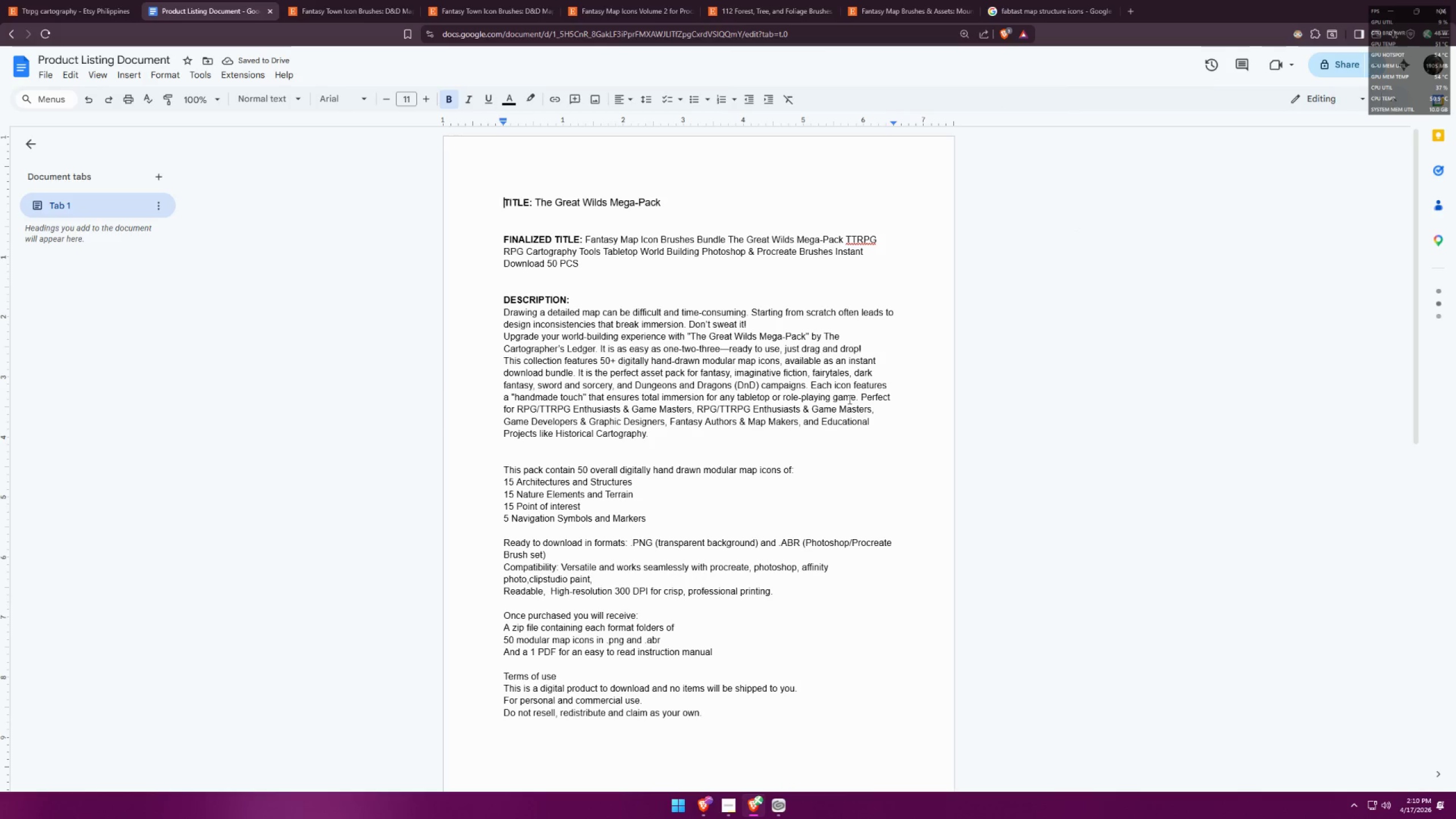 
wait(5.18)
 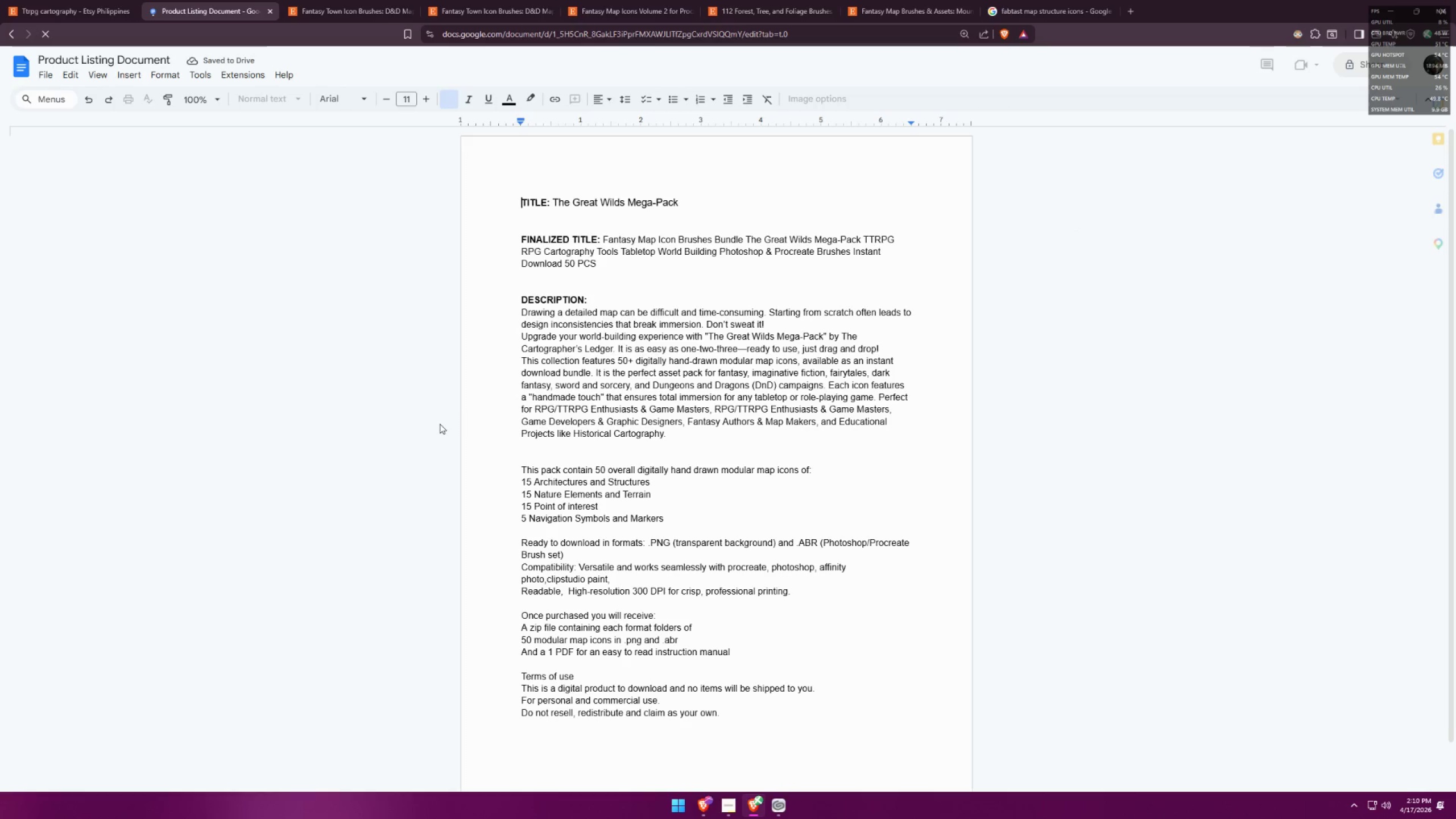 
scroll: coordinate [704, 490], scroll_direction: down, amount: 1.0
 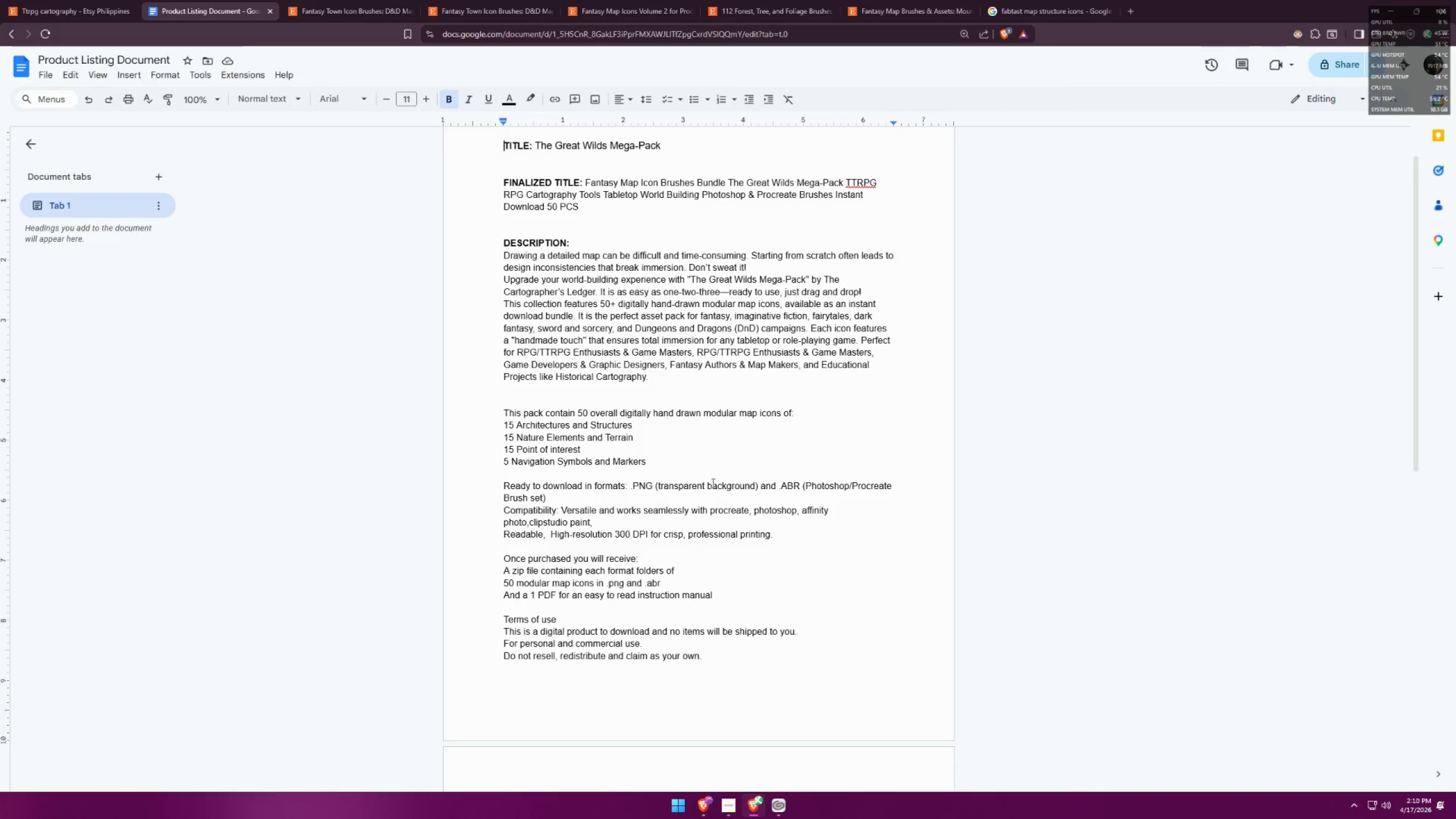 
key(Alt+AltLeft)
 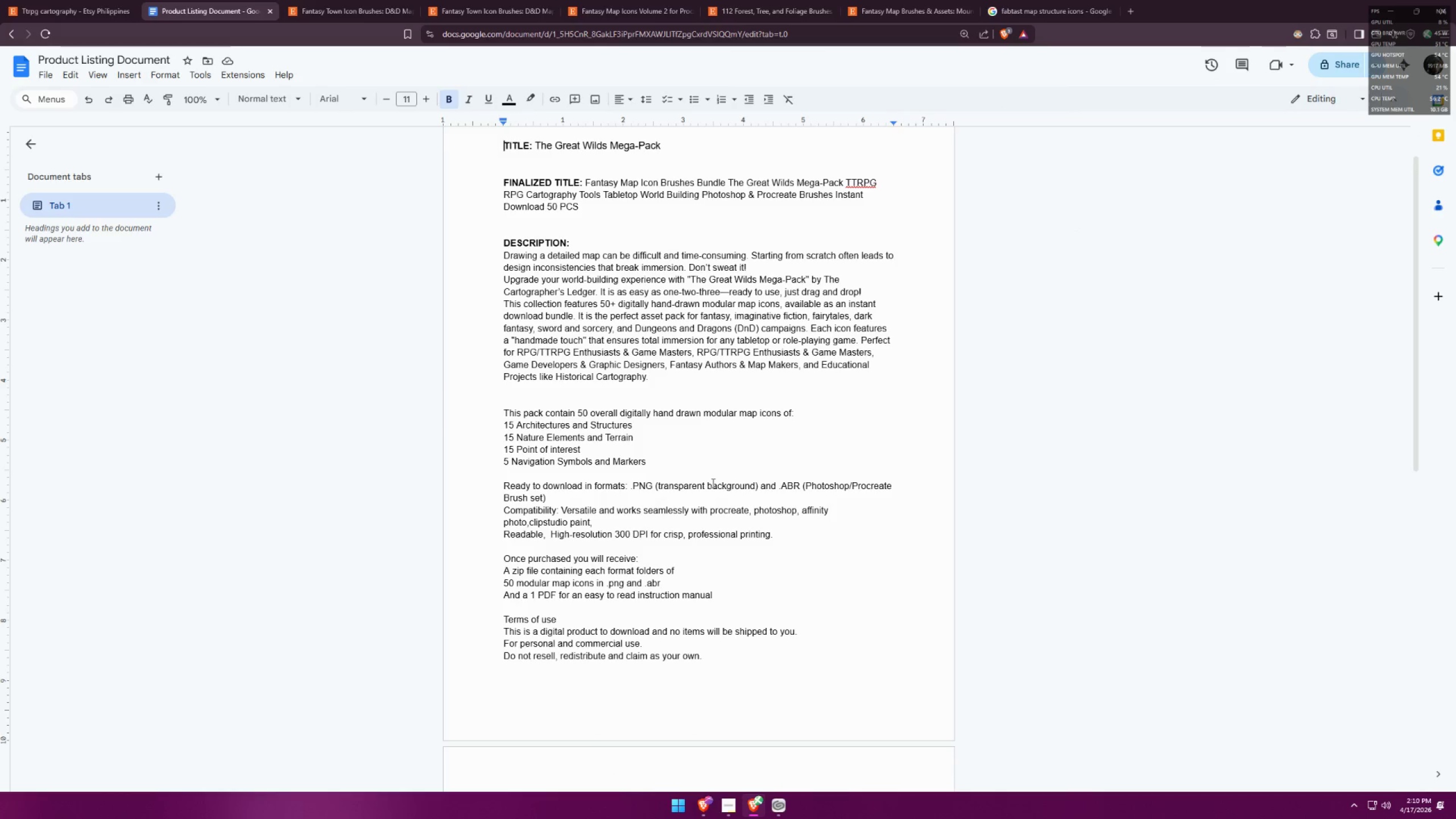 
key(Alt+Tab)
 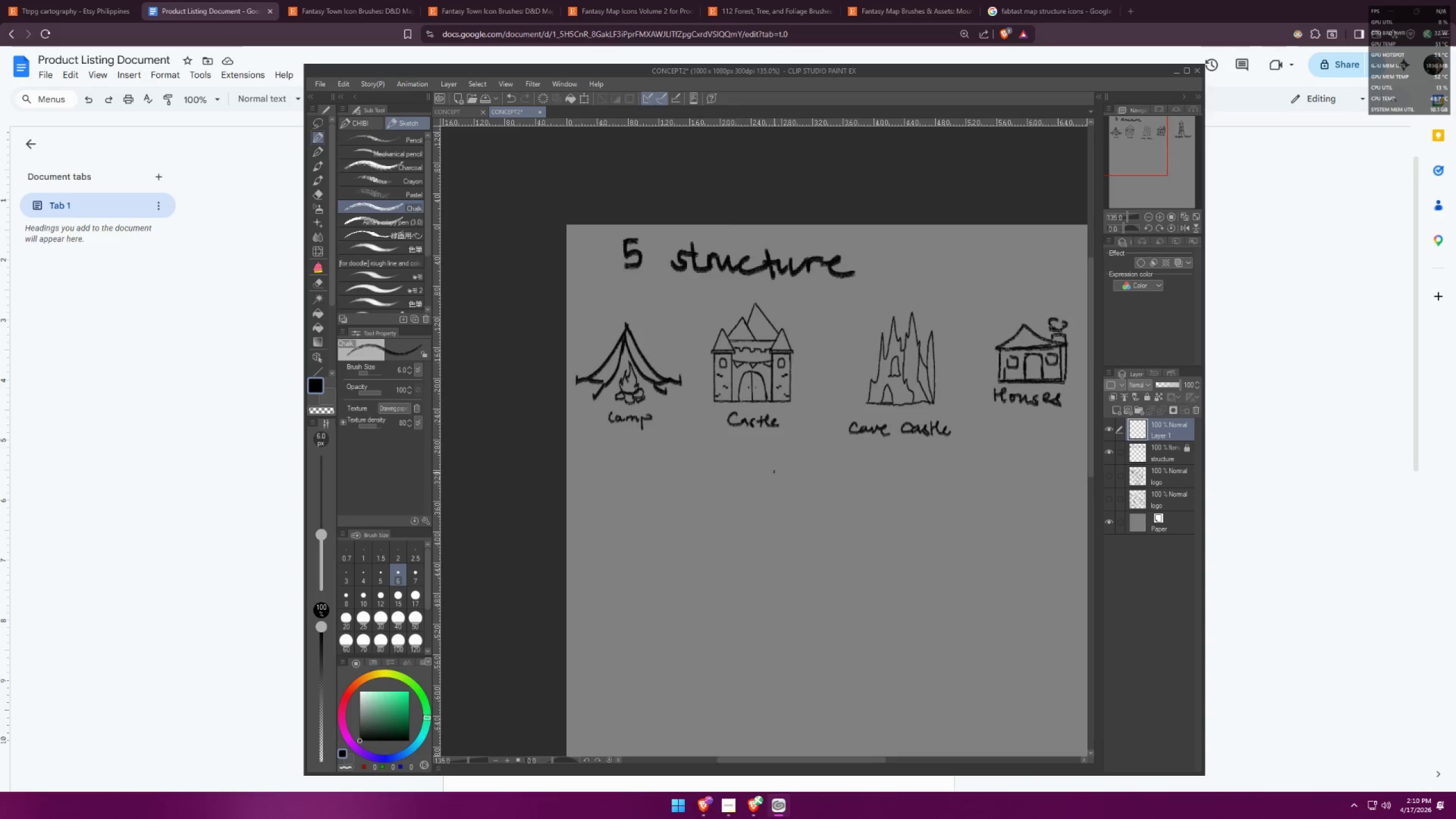 
left_click_drag(start_coordinate=[575, 423], to_coordinate=[613, 423])
 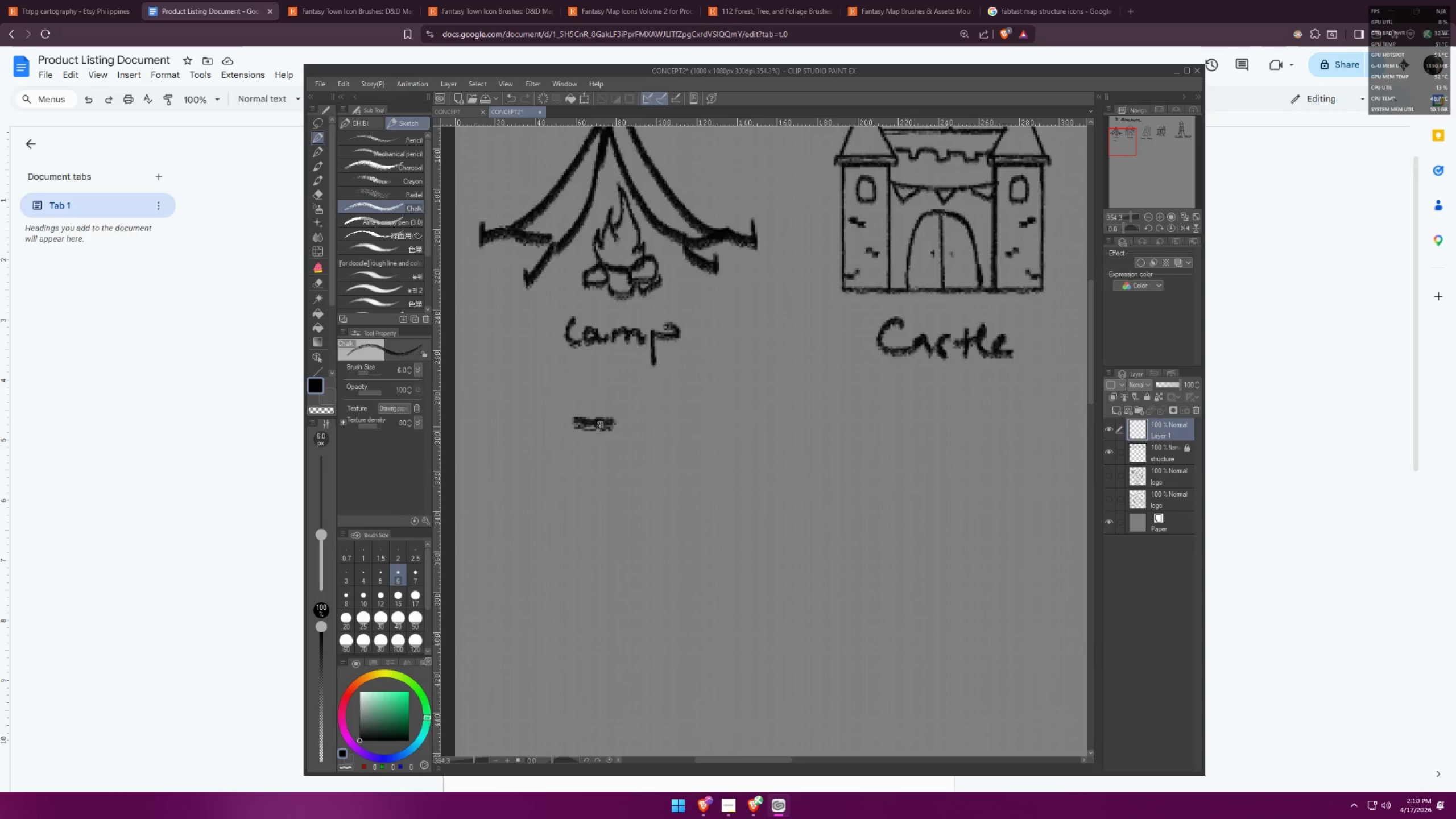 
scroll: coordinate [643, 457], scroll_direction: up, amount: 12.0
 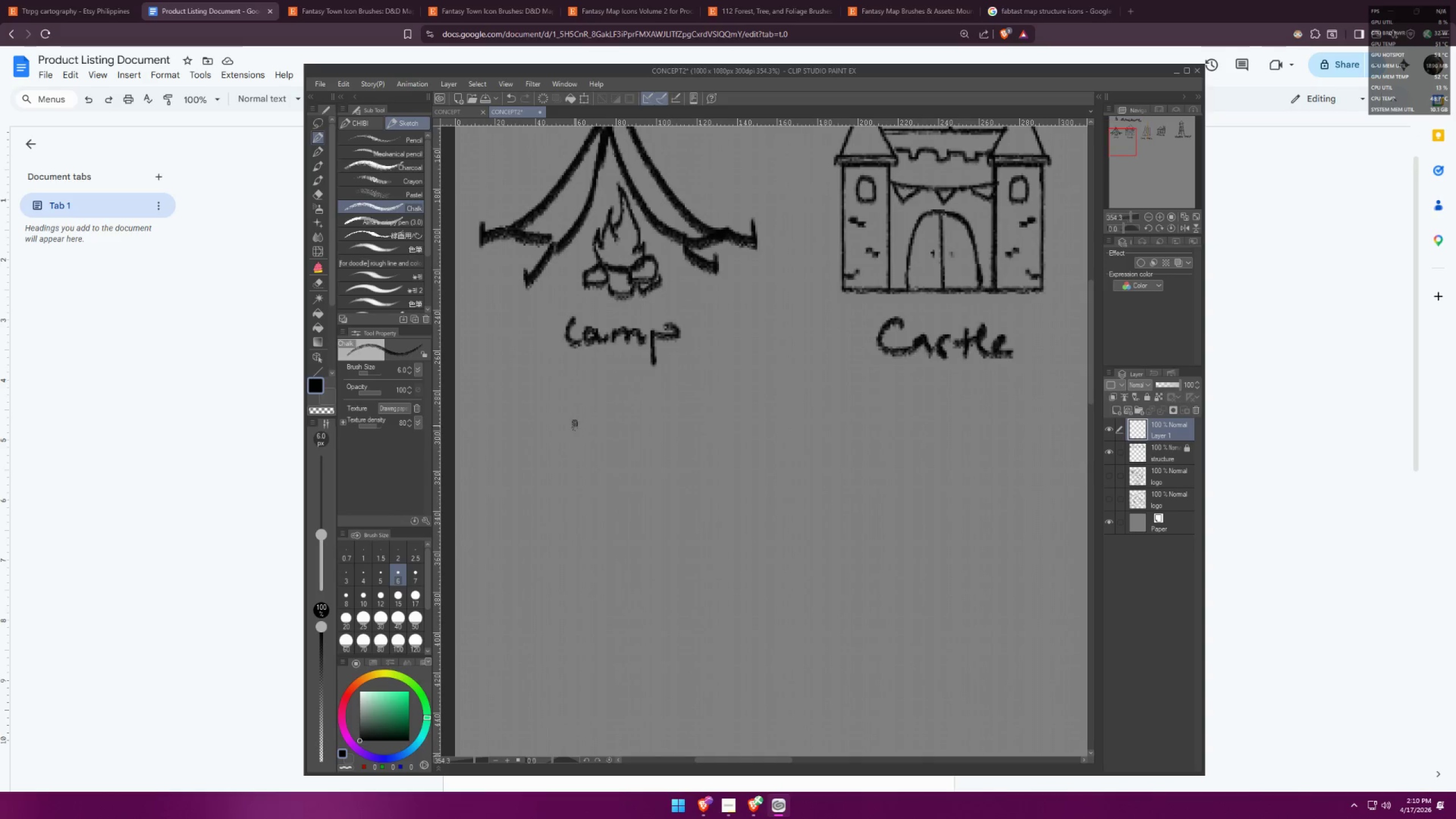 
left_click_drag(start_coordinate=[586, 427], to_coordinate=[543, 464])
 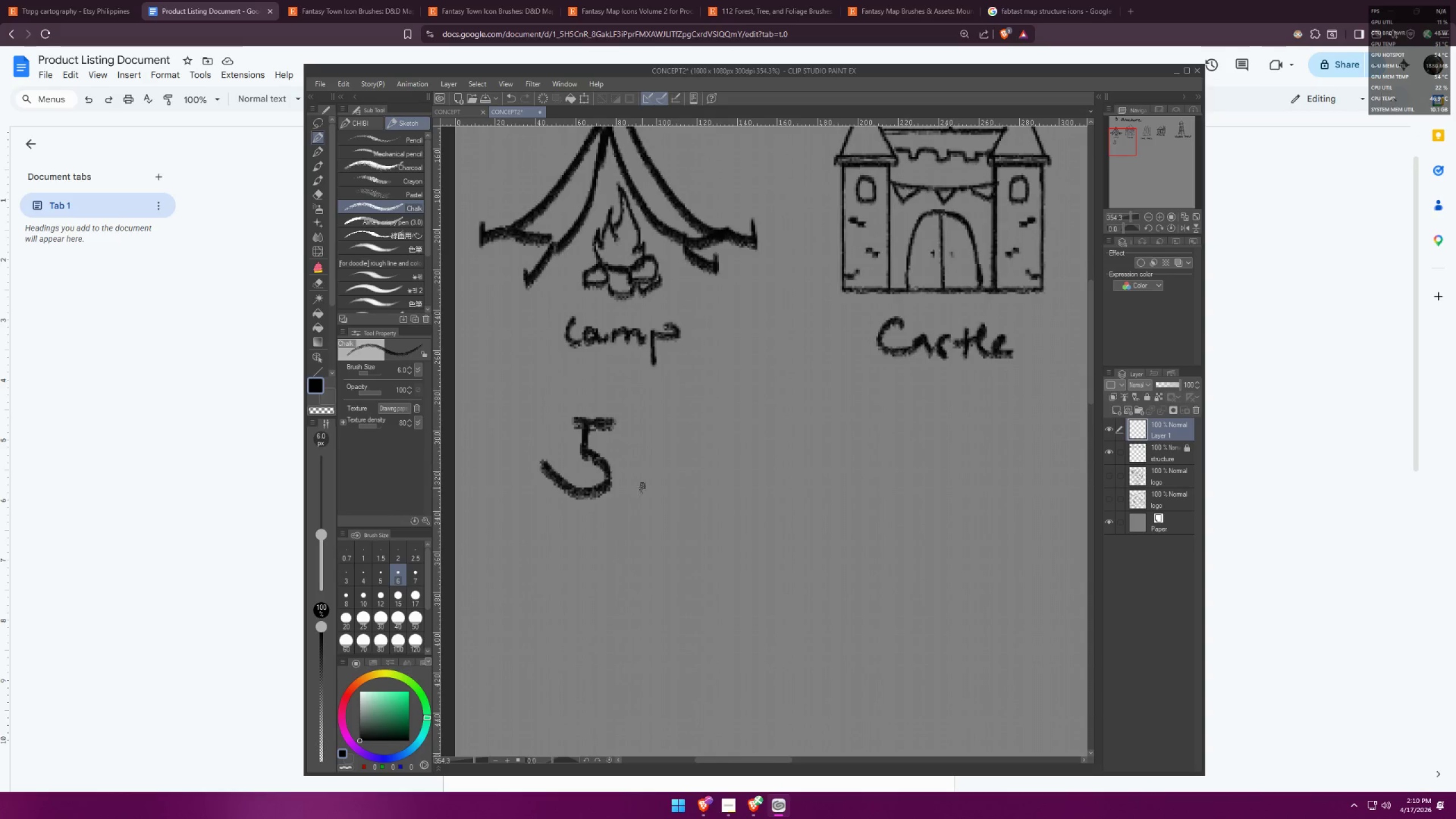 
key(Space)
 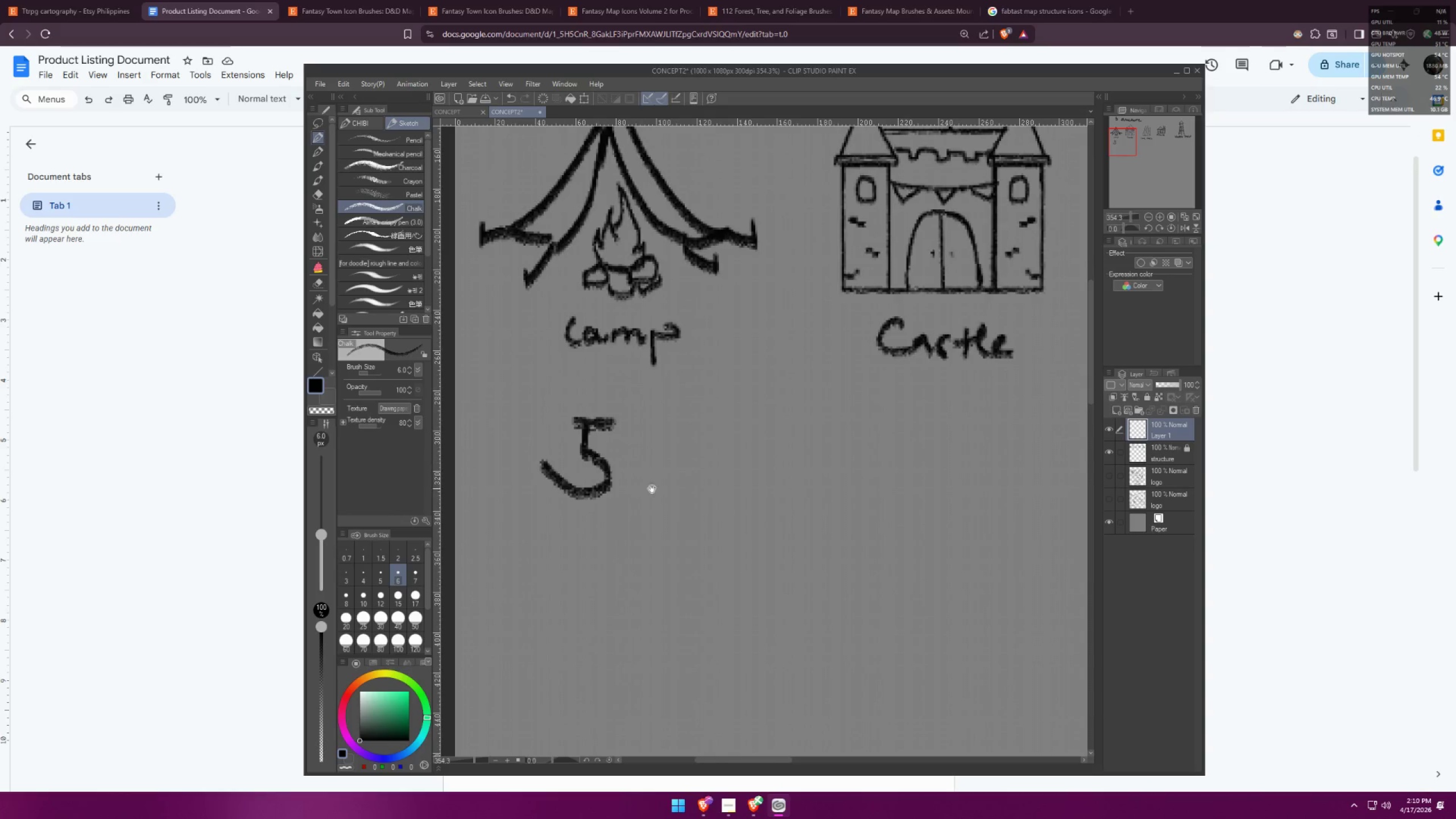 
left_click_drag(start_coordinate=[646, 489], to_coordinate=[527, 505])
 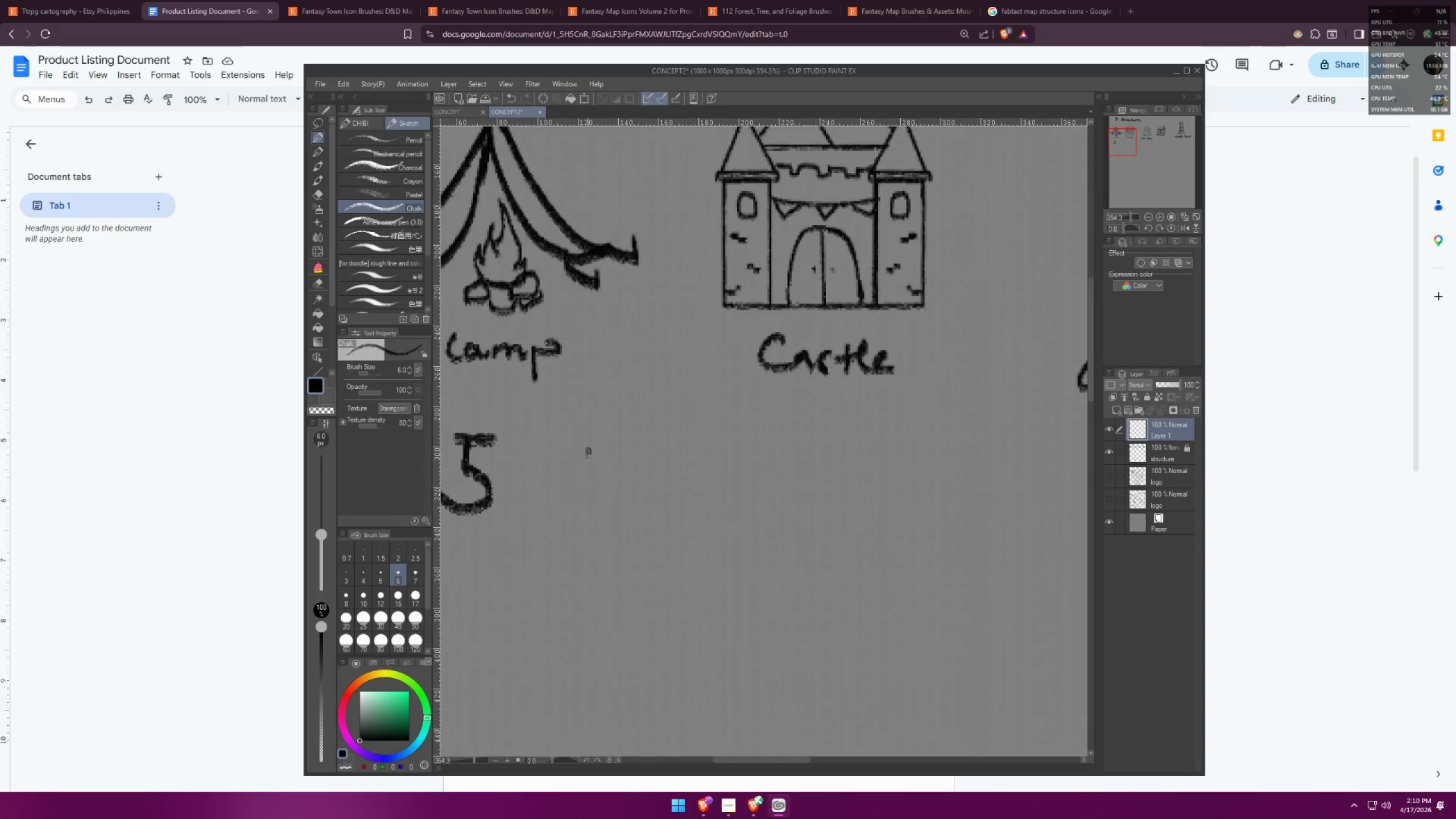 
left_click_drag(start_coordinate=[572, 444], to_coordinate=[557, 498])
 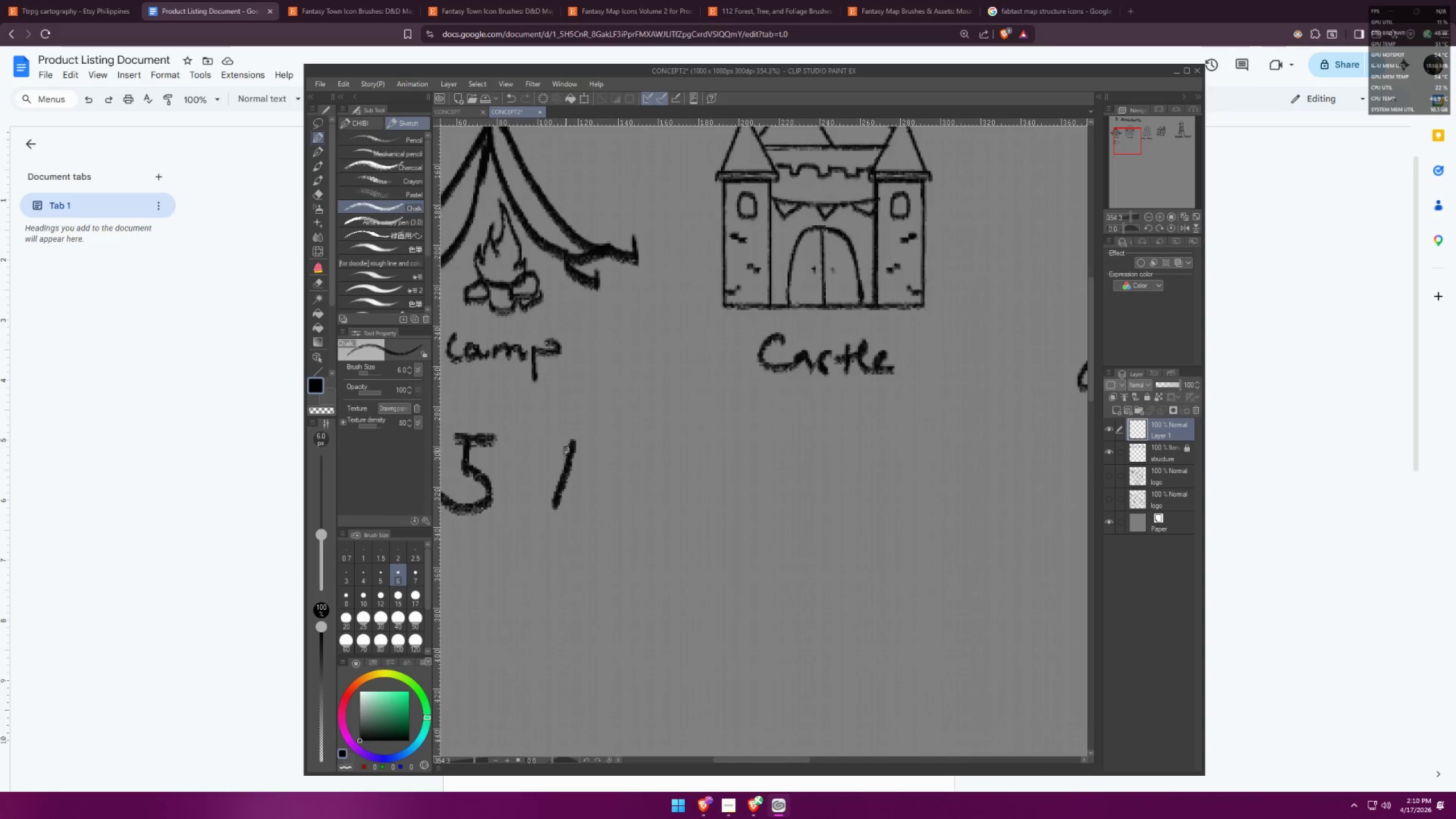 
left_click_drag(start_coordinate=[566, 452], to_coordinate=[618, 428])
 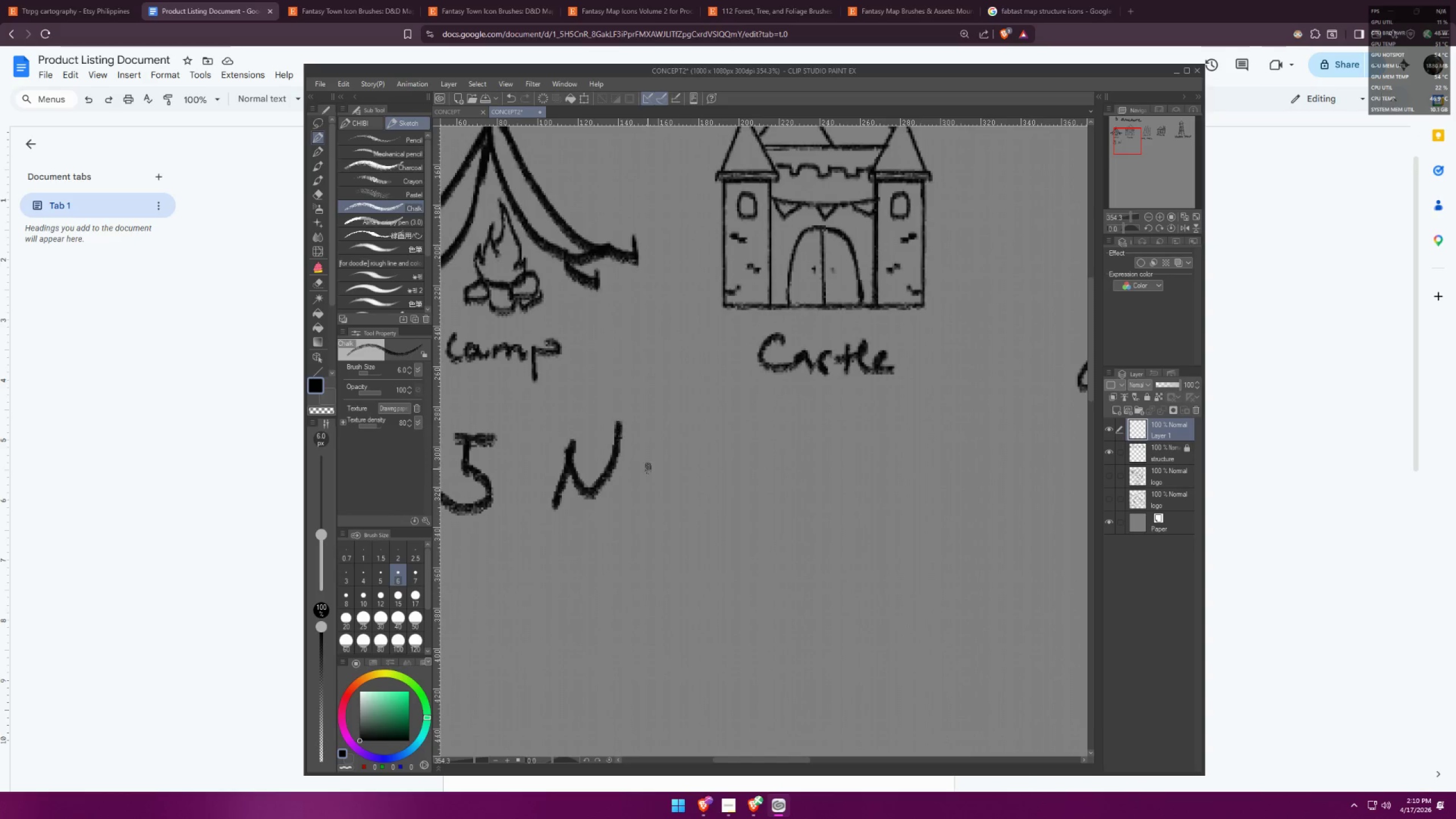 
left_click_drag(start_coordinate=[647, 469], to_coordinate=[679, 458])
 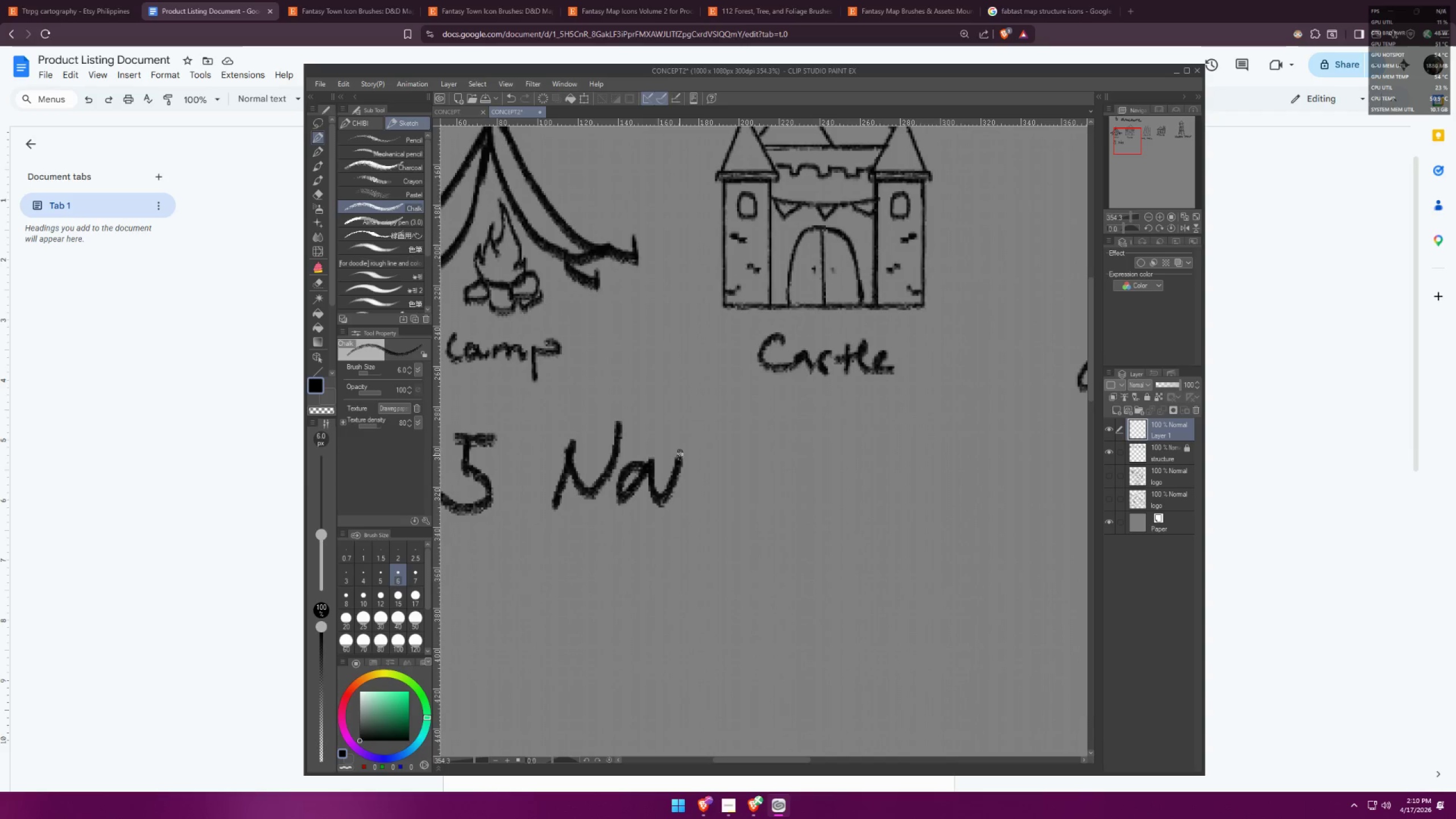 
left_click_drag(start_coordinate=[687, 437], to_coordinate=[685, 486])
 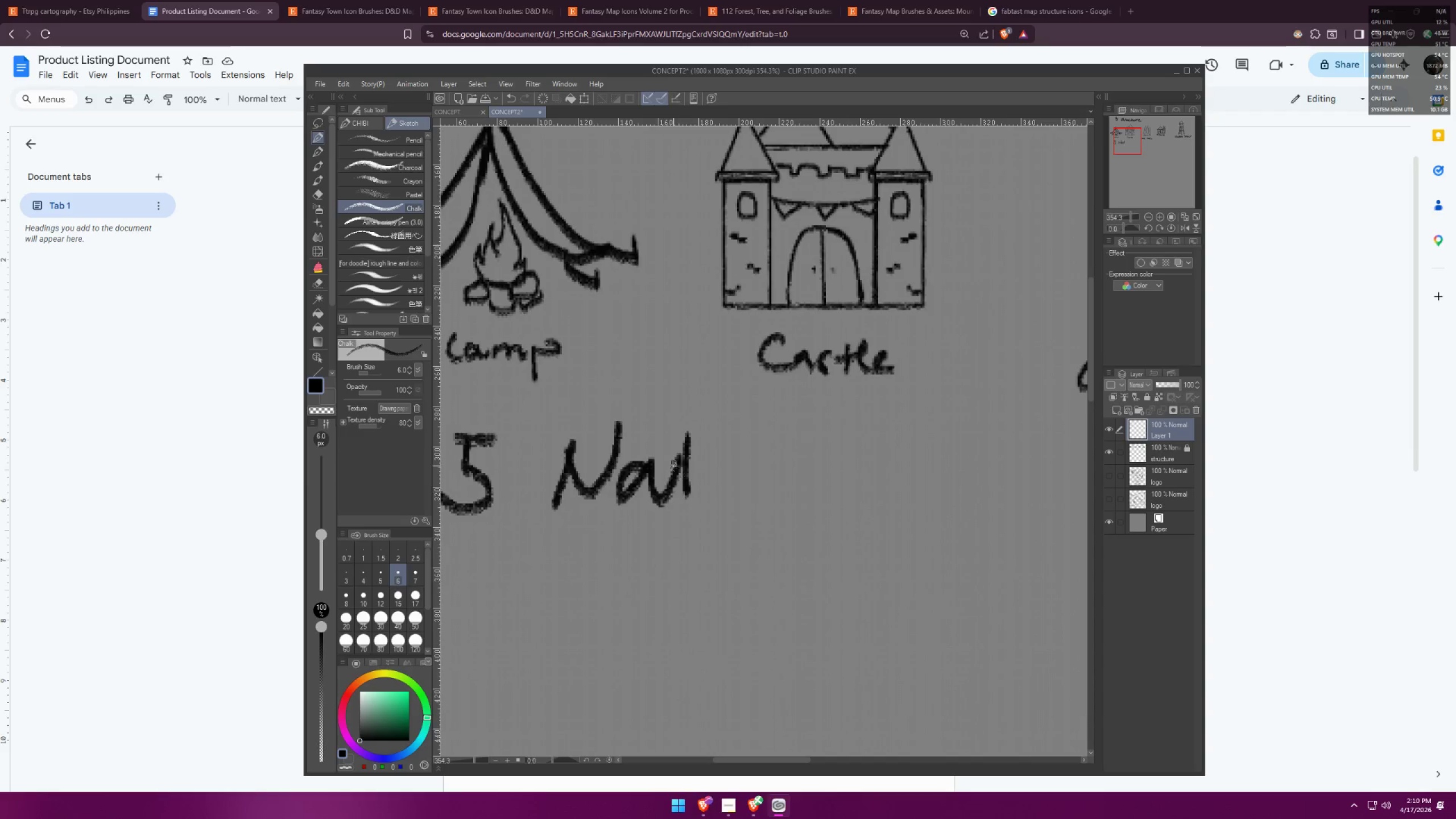 
left_click_drag(start_coordinate=[673, 466], to_coordinate=[734, 482])
 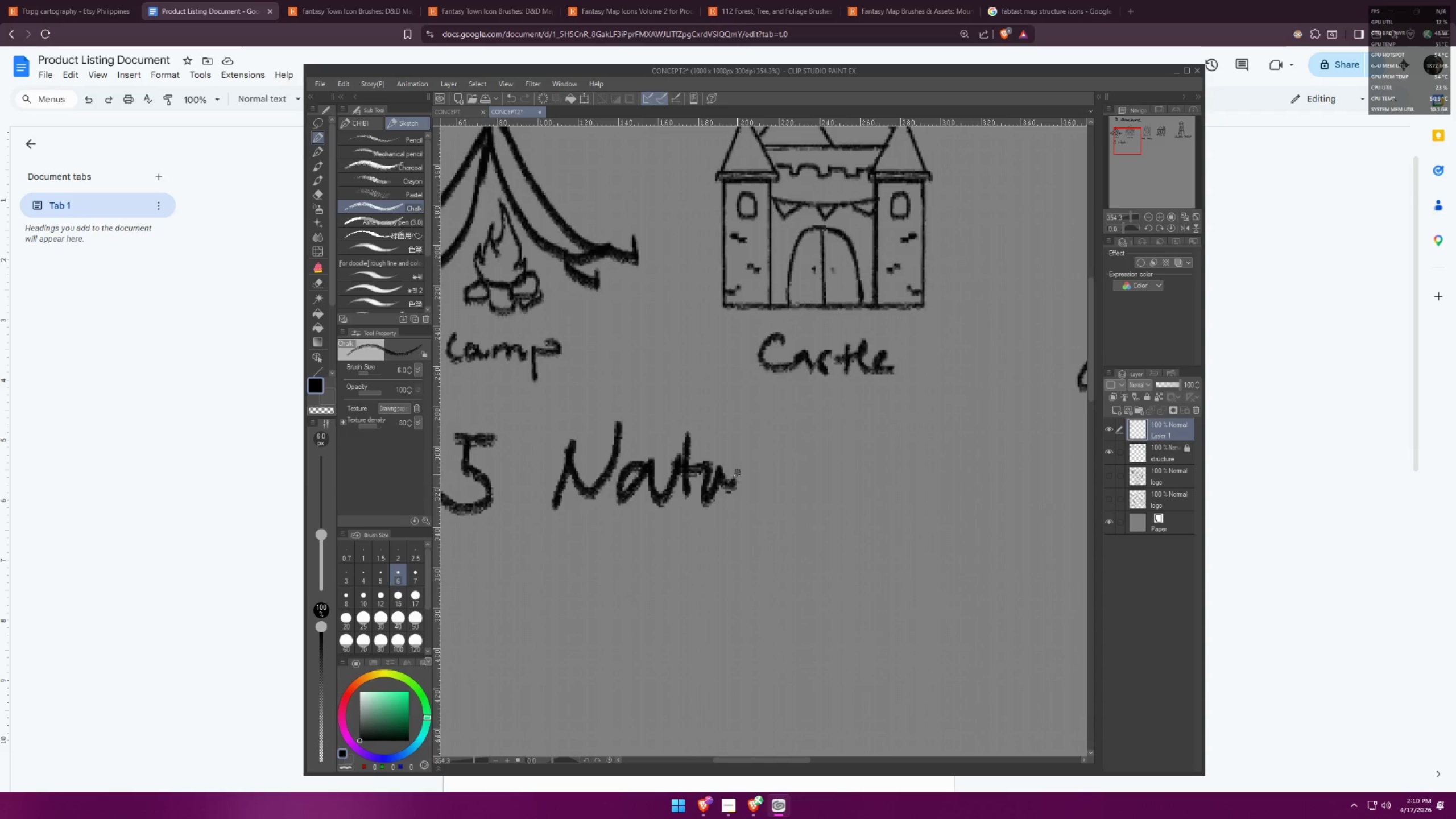 
left_click_drag(start_coordinate=[737, 474], to_coordinate=[849, 490])
 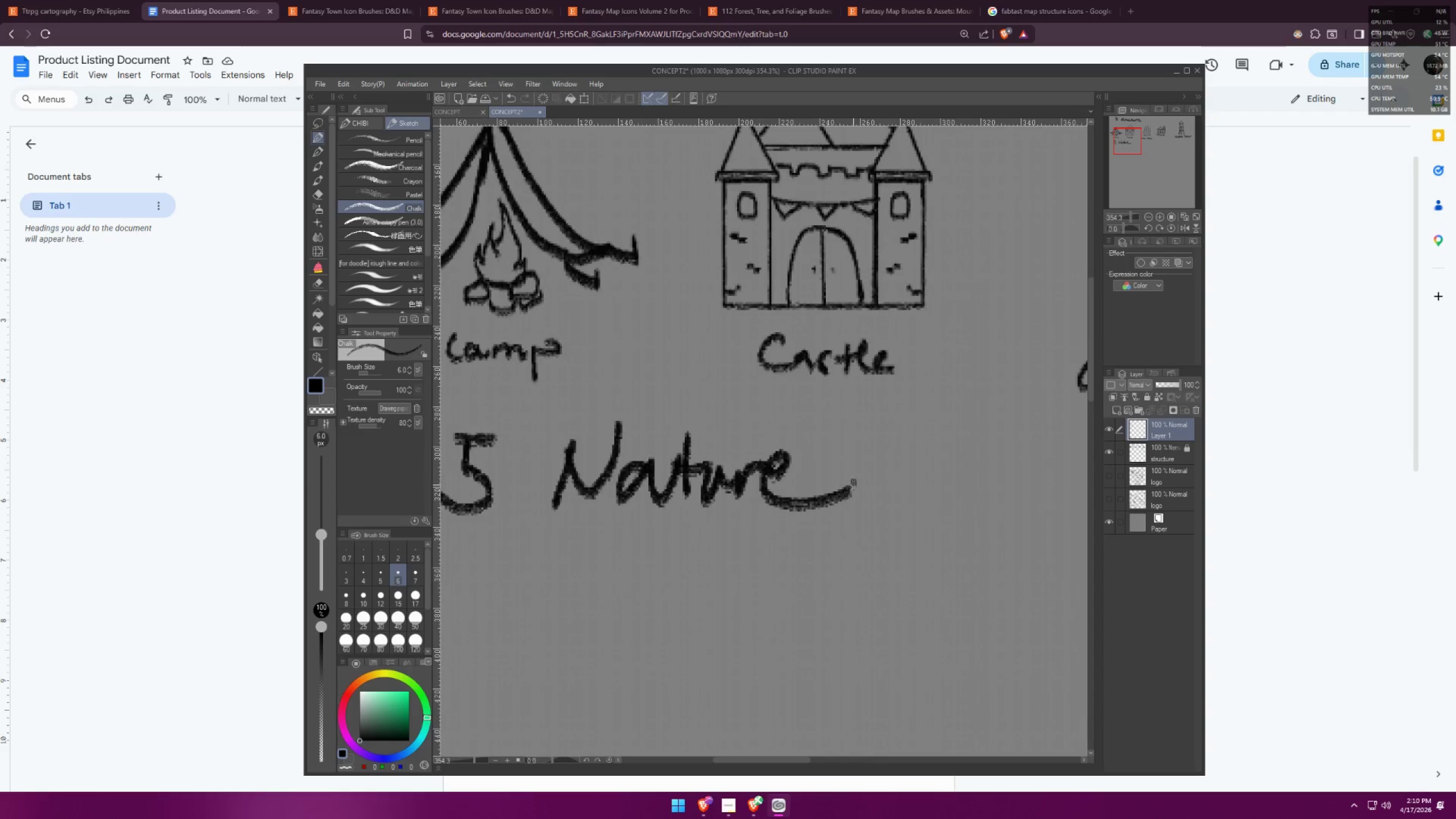 
hold_key(key=Space, duration=0.52)
 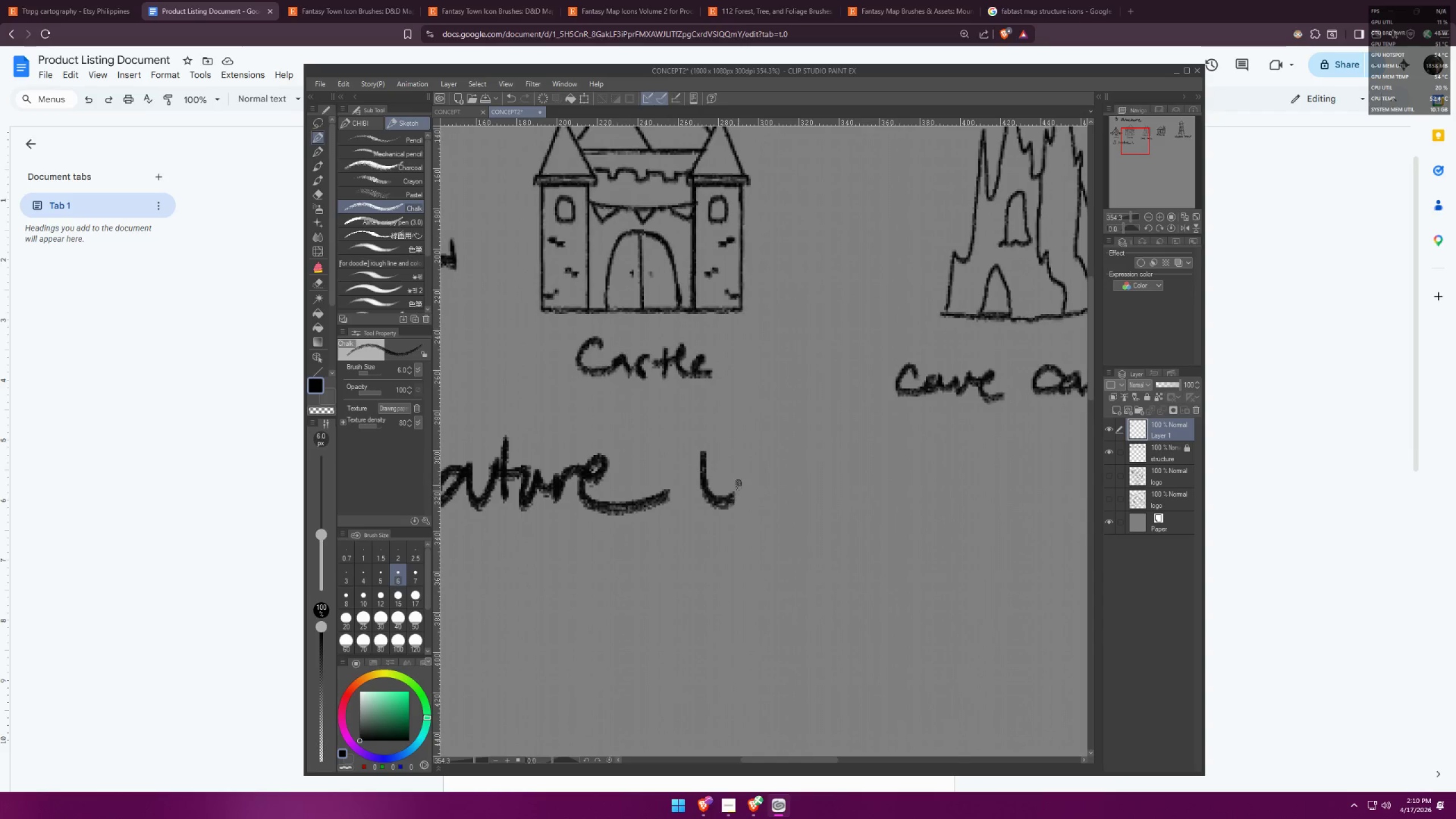 
left_click_drag(start_coordinate=[824, 490], to_coordinate=[642, 494])
 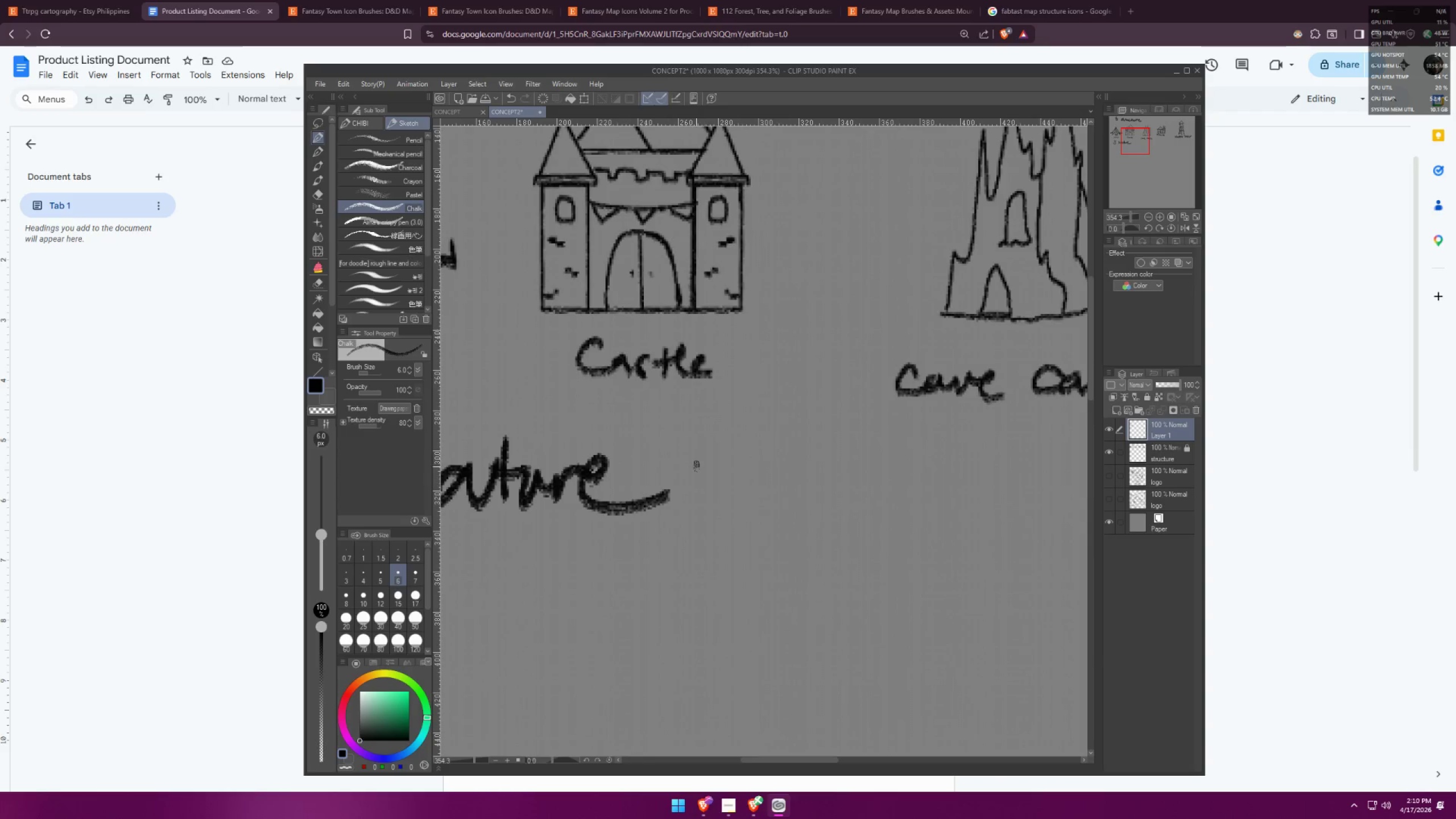 
left_click_drag(start_coordinate=[702, 456], to_coordinate=[733, 497])
 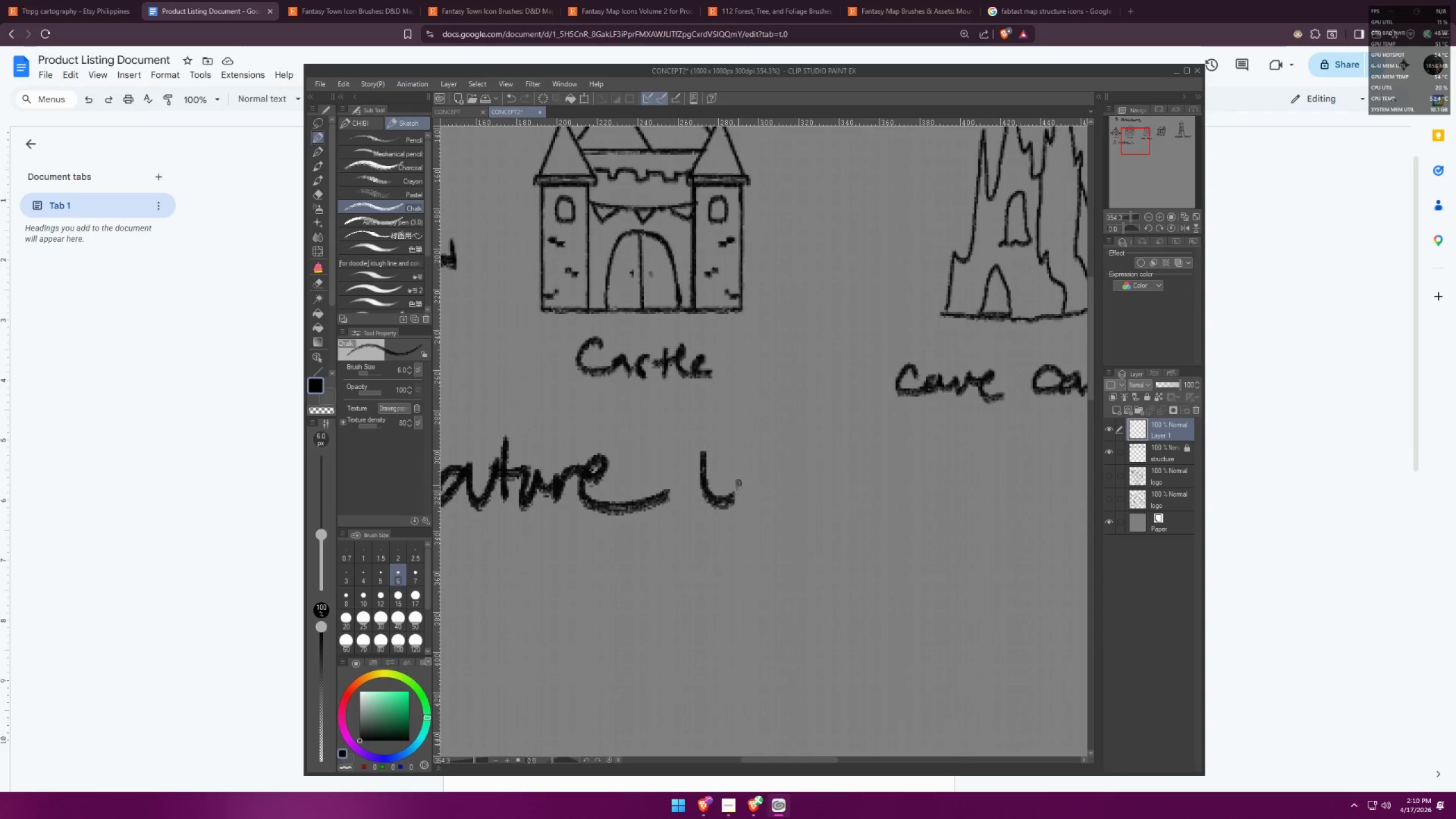 
left_click_drag(start_coordinate=[690, 473], to_coordinate=[739, 468])
 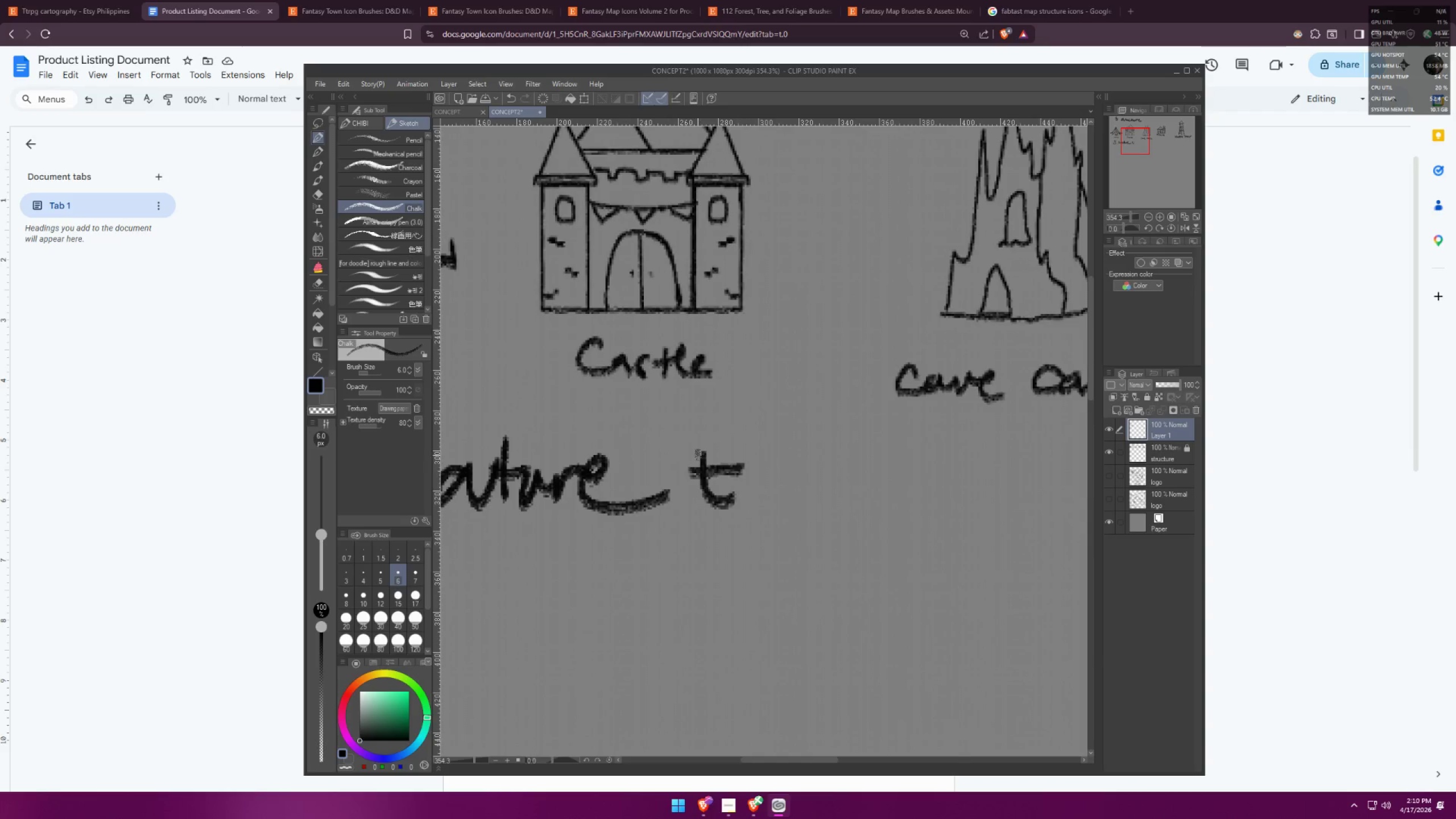 
left_click_drag(start_coordinate=[688, 451], to_coordinate=[745, 444])
 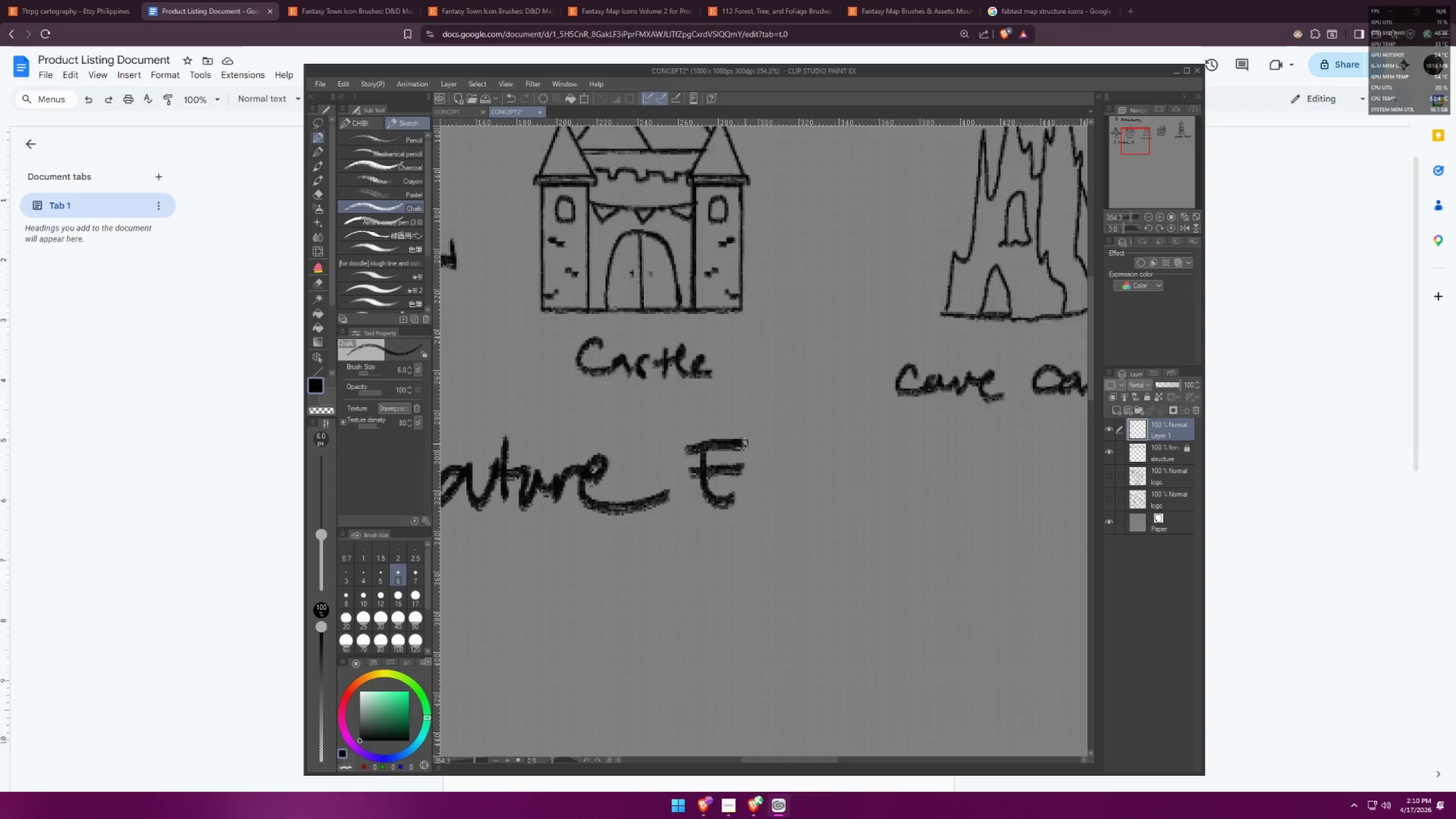 
left_click_drag(start_coordinate=[745, 444], to_coordinate=[763, 495])
 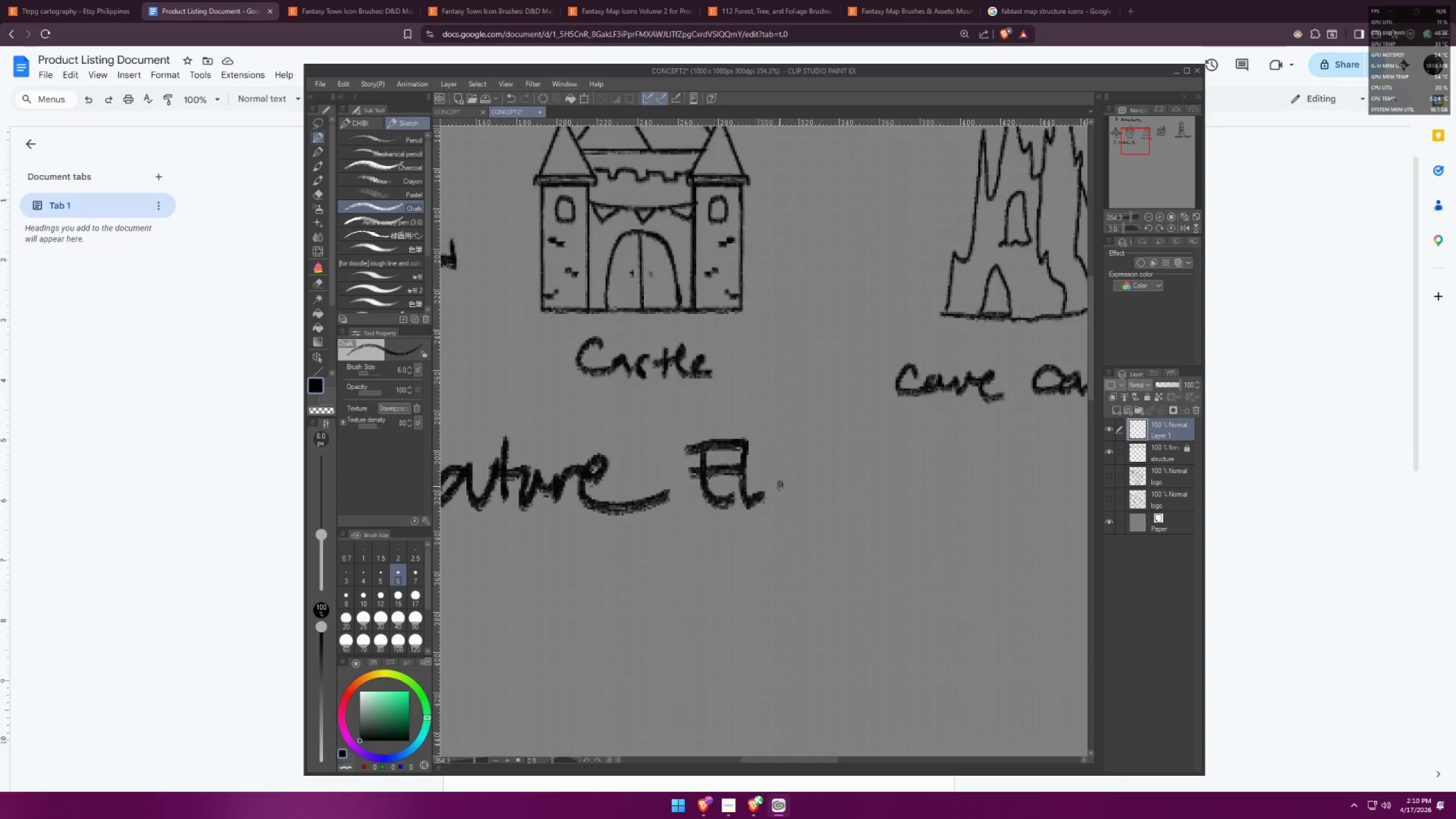 
left_click_drag(start_coordinate=[780, 486], to_coordinate=[814, 478])
 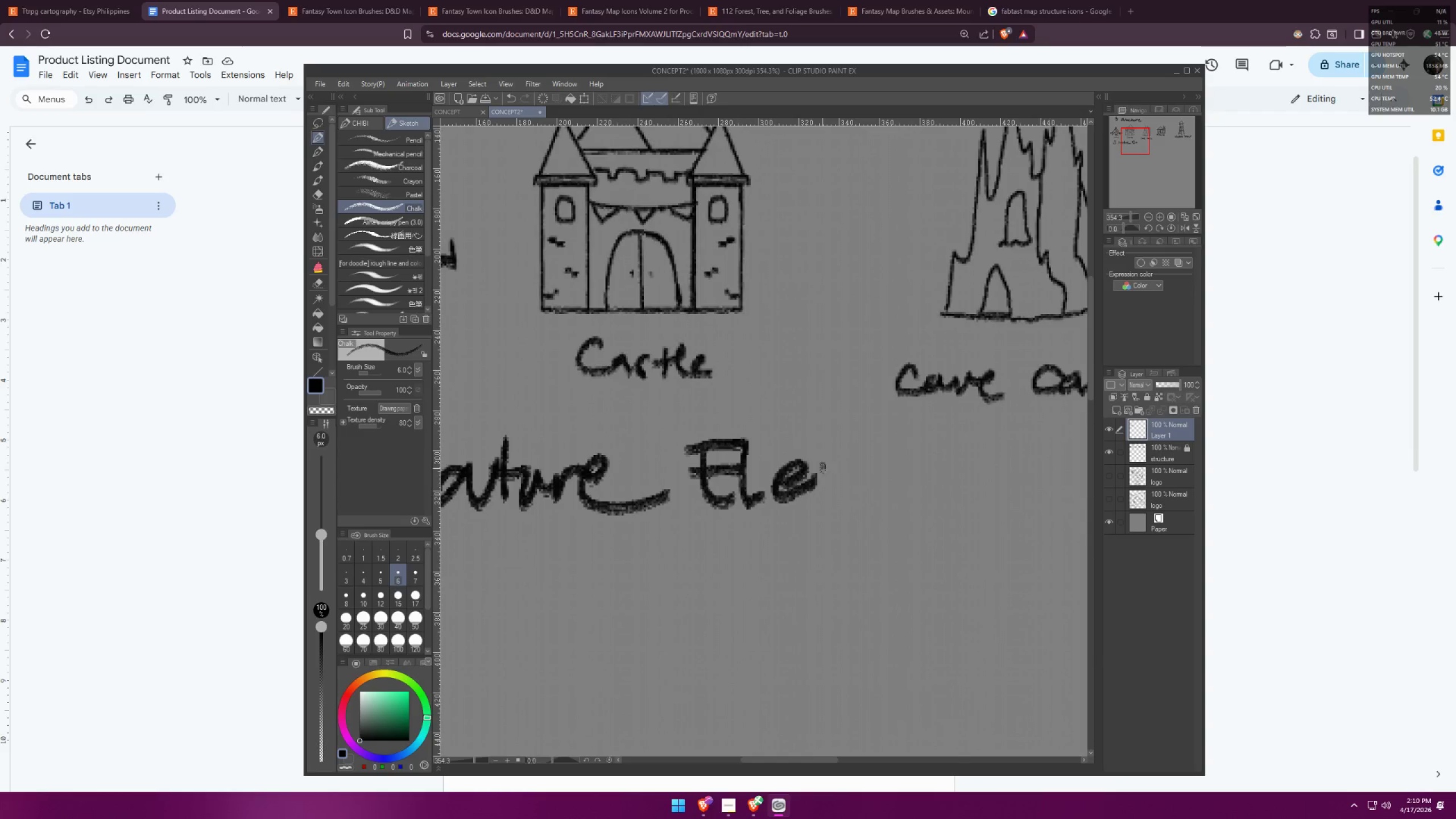 
left_click_drag(start_coordinate=[822, 468], to_coordinate=[872, 497])
 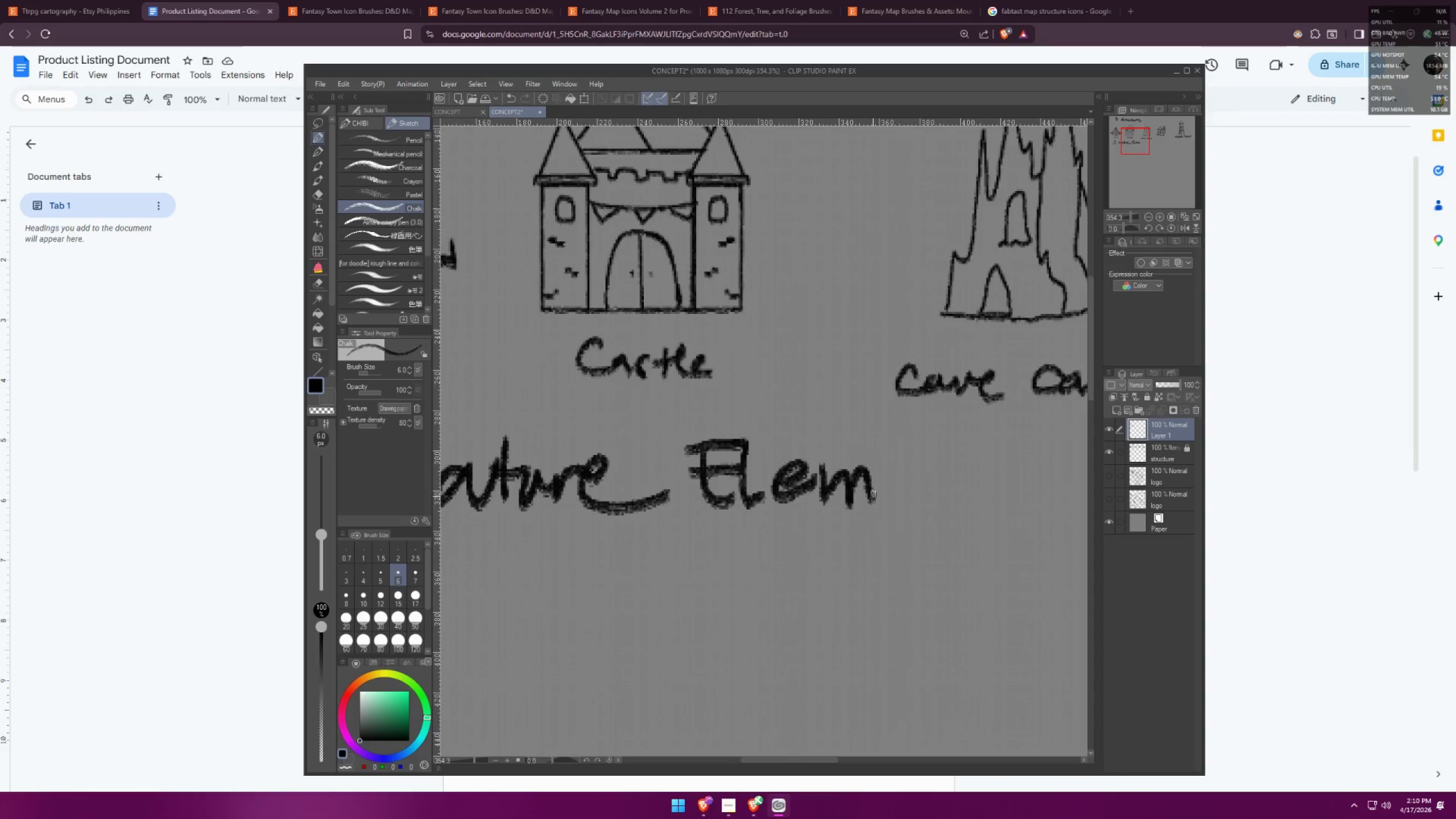 
hold_key(key=Space, duration=0.42)
 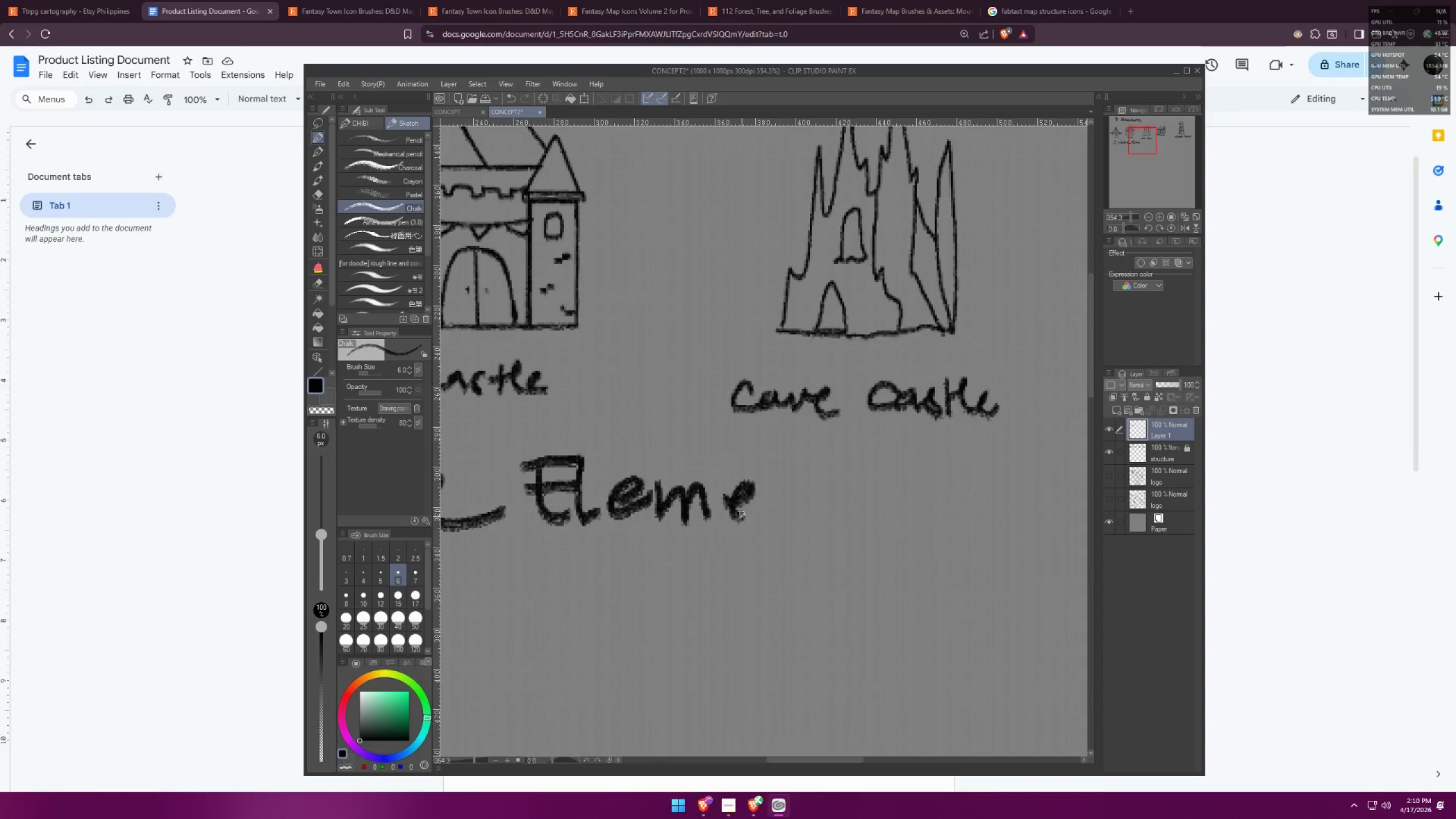 
left_click_drag(start_coordinate=[834, 493], to_coordinate=[670, 510])
 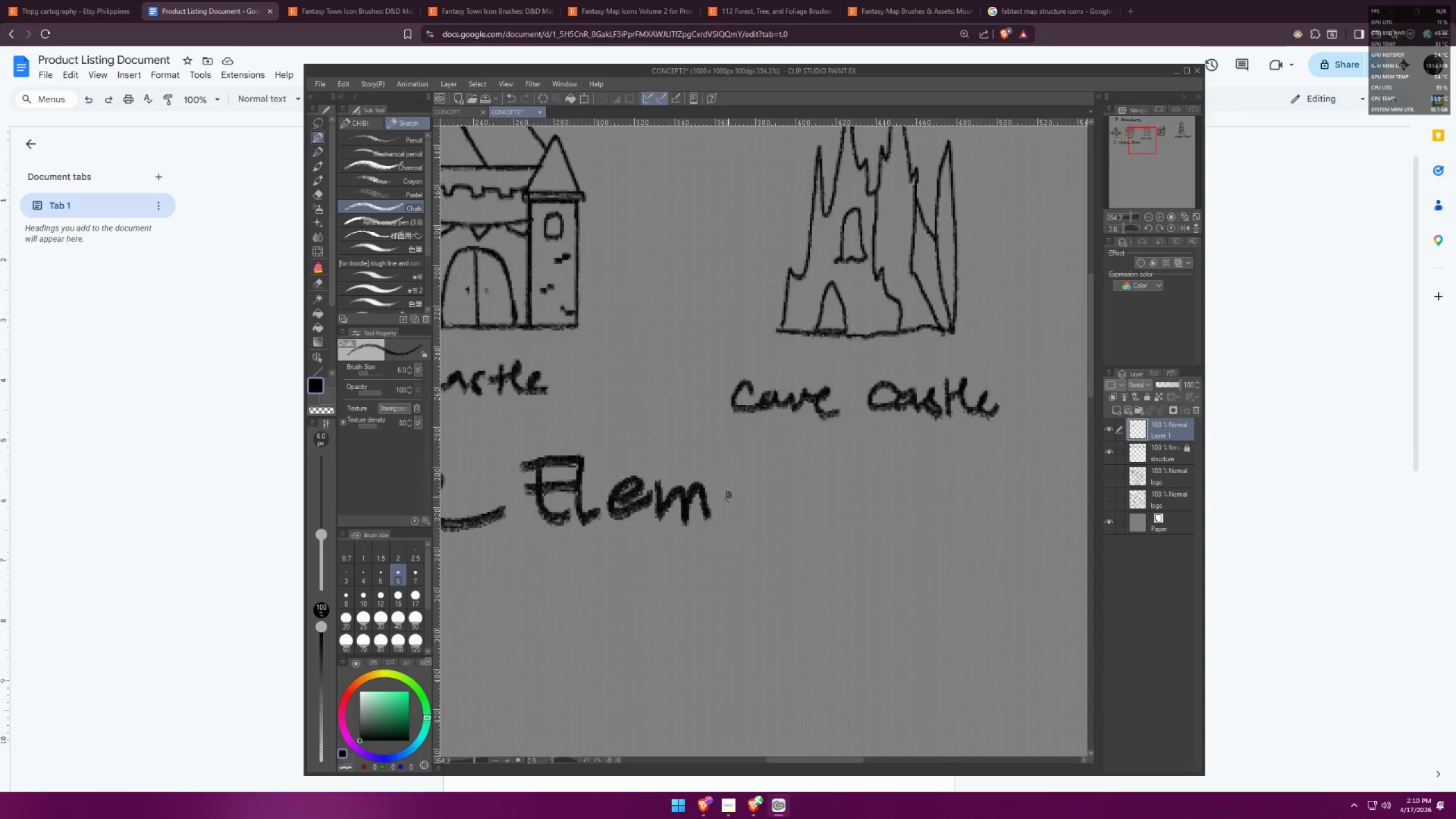 
left_click_drag(start_coordinate=[725, 499], to_coordinate=[813, 484])
 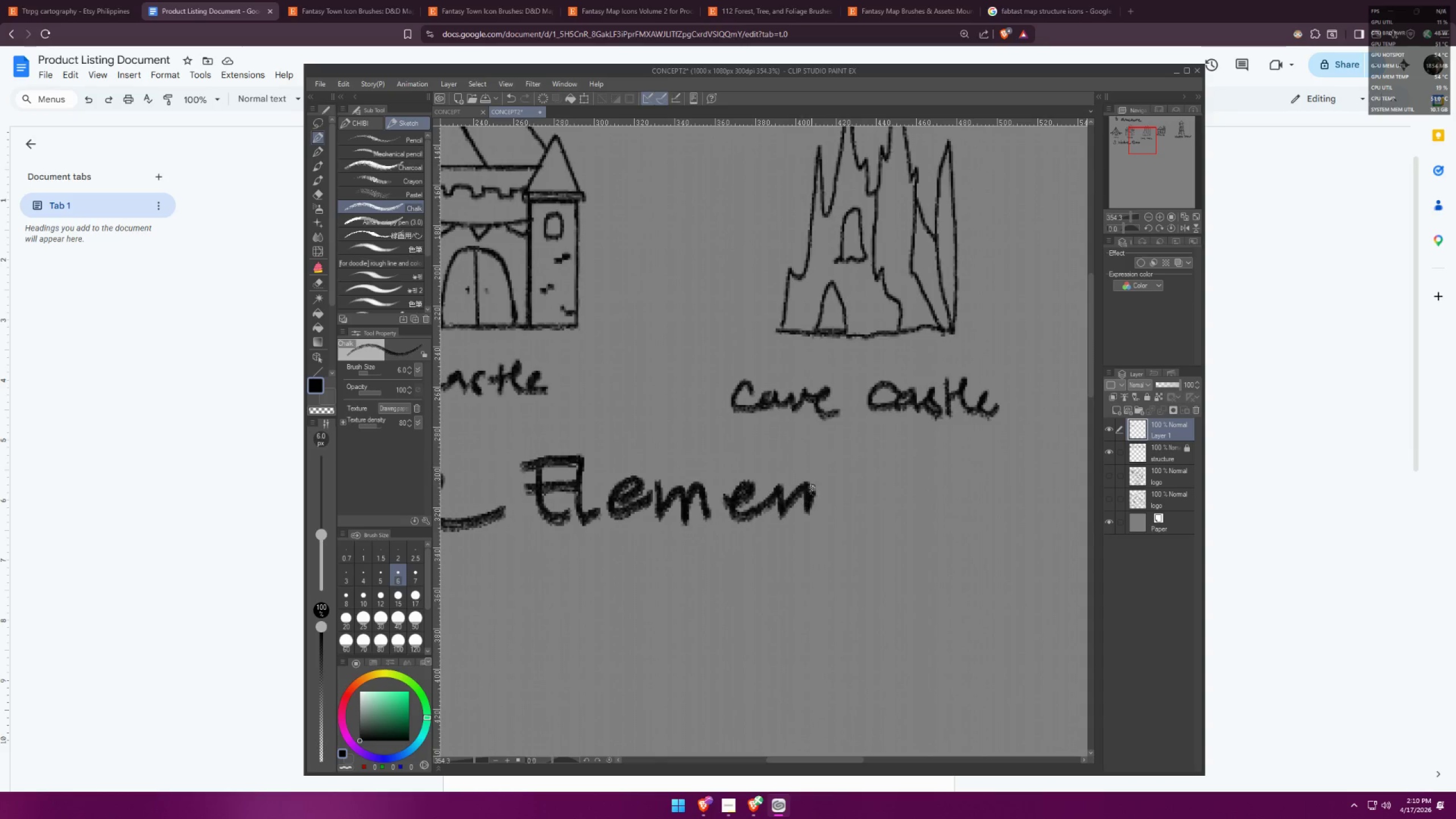 
left_click_drag(start_coordinate=[830, 452], to_coordinate=[838, 515])
 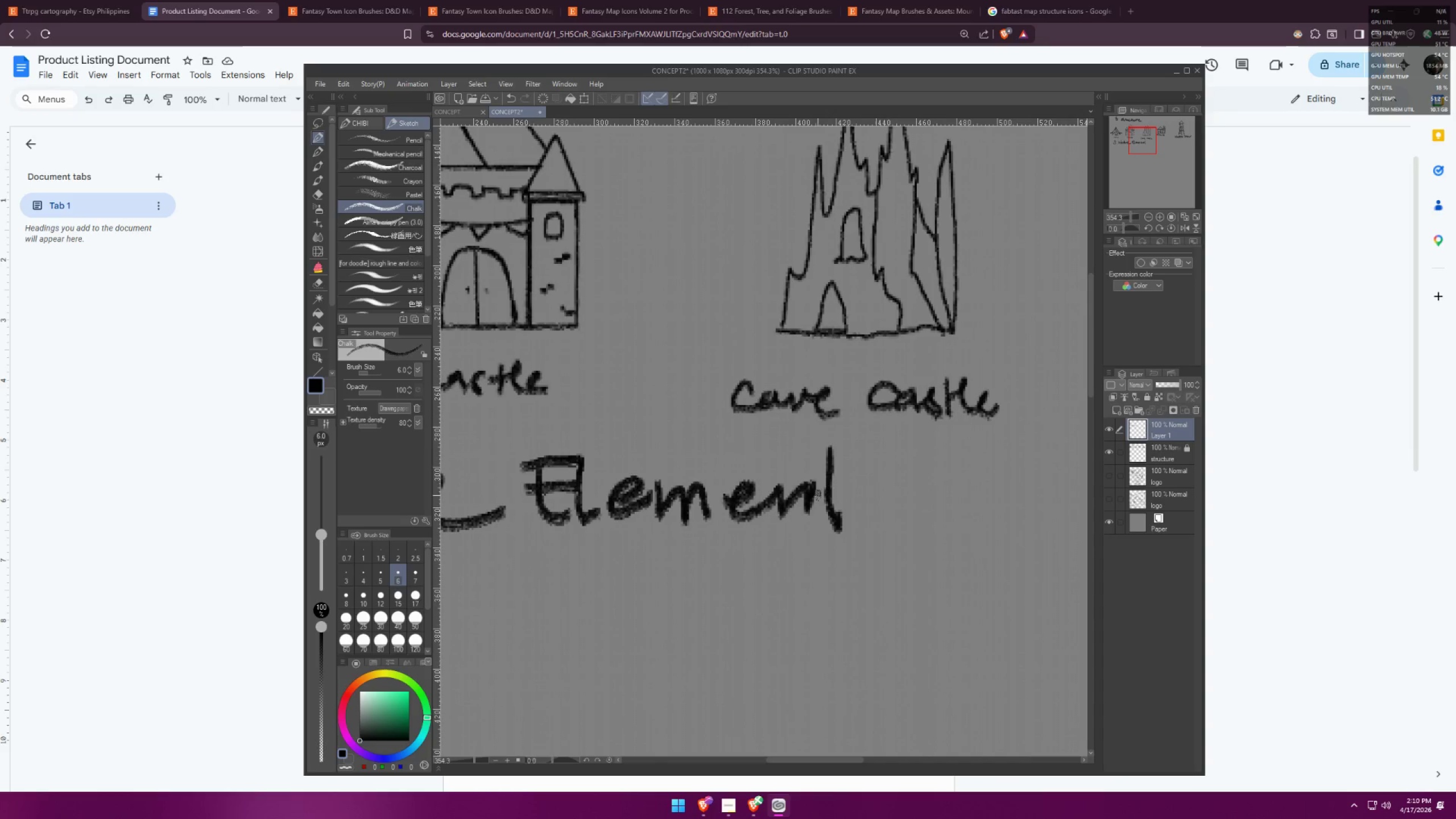 
left_click_drag(start_coordinate=[817, 489], to_coordinate=[875, 475])
 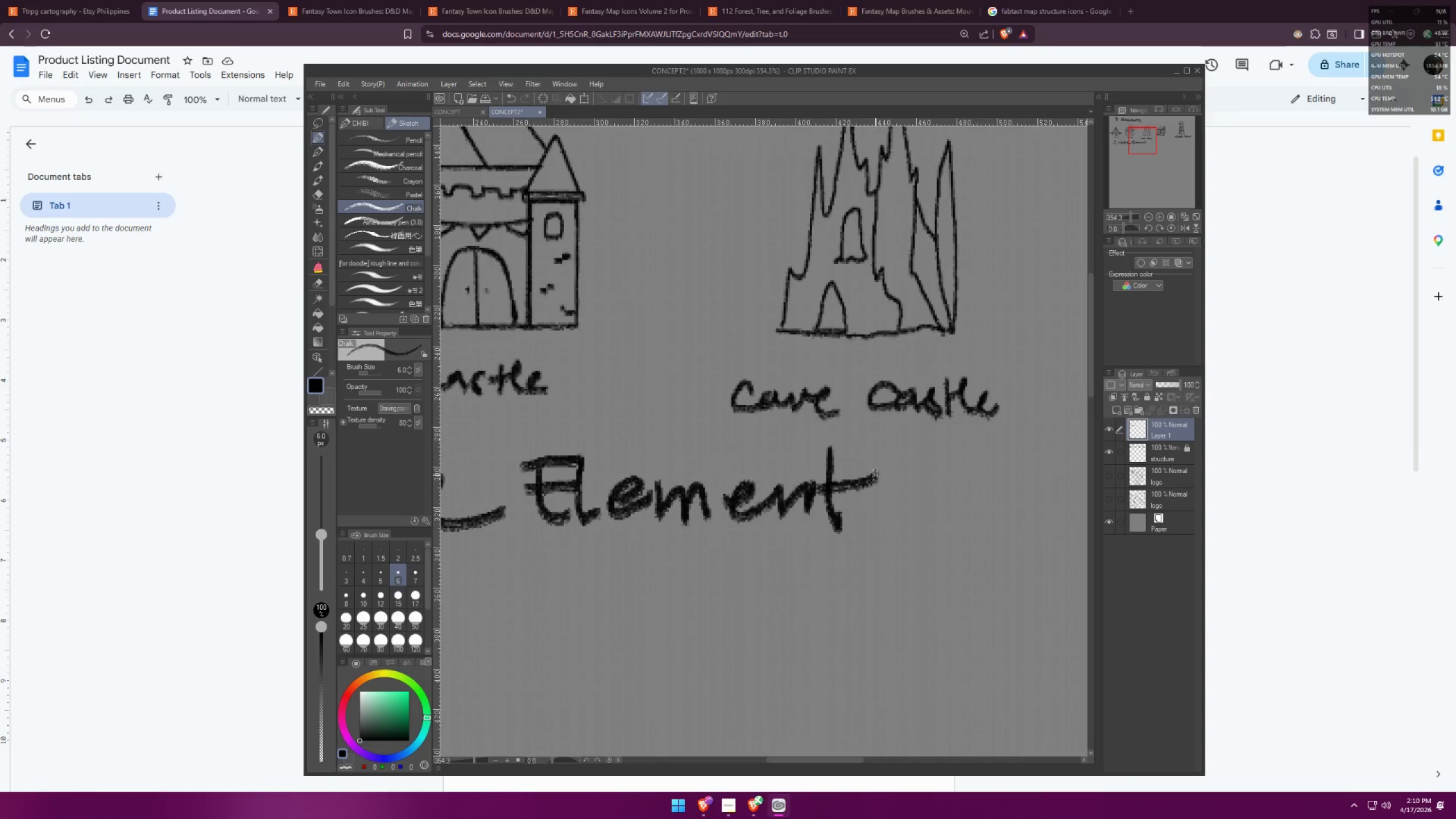 
left_click_drag(start_coordinate=[864, 478], to_coordinate=[816, 499])
 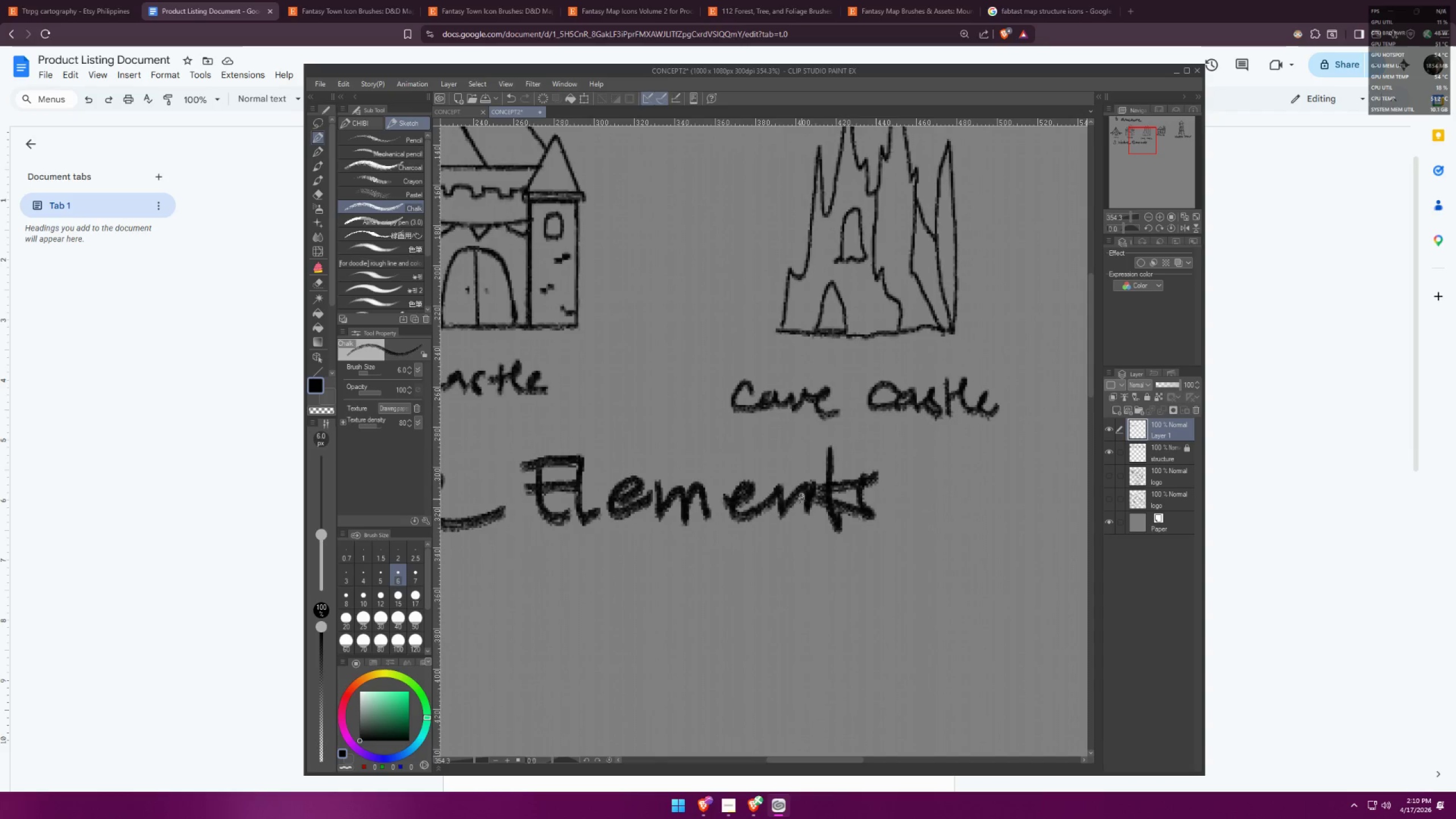 
hold_key(key=Space, duration=0.52)
 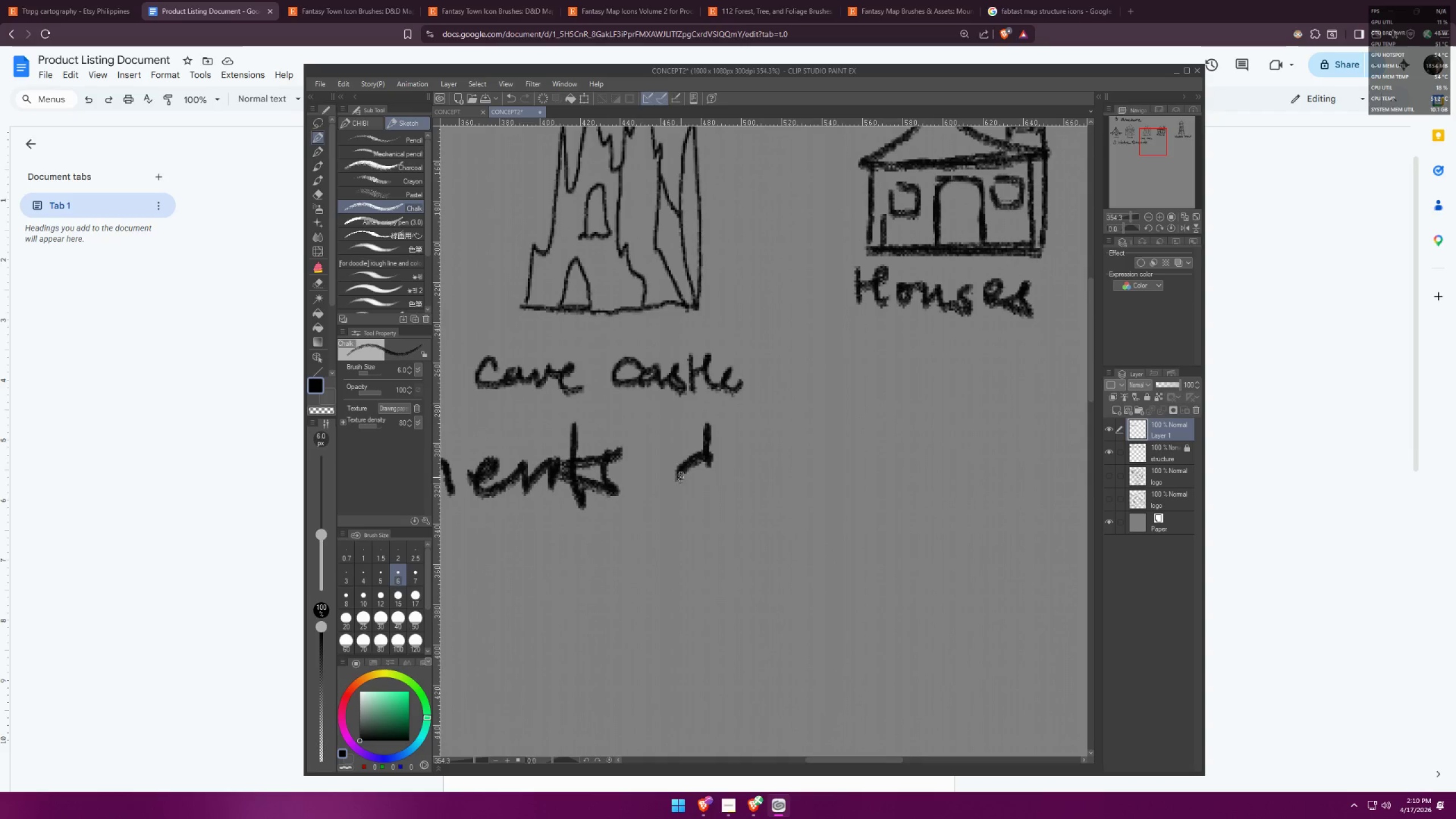 
left_click_drag(start_coordinate=[777, 546], to_coordinate=[521, 522])
 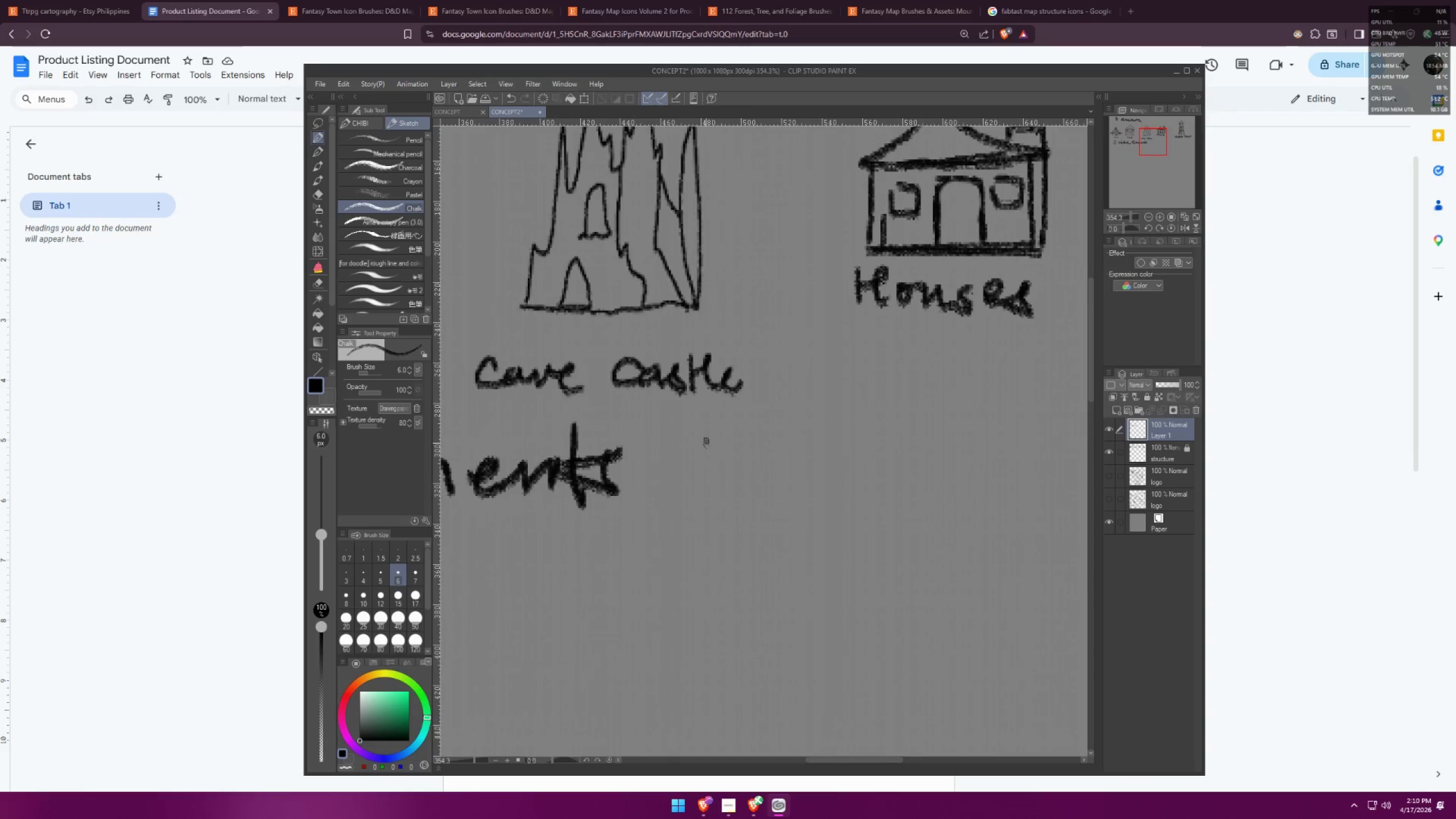 
left_click_drag(start_coordinate=[706, 427], to_coordinate=[735, 526])
 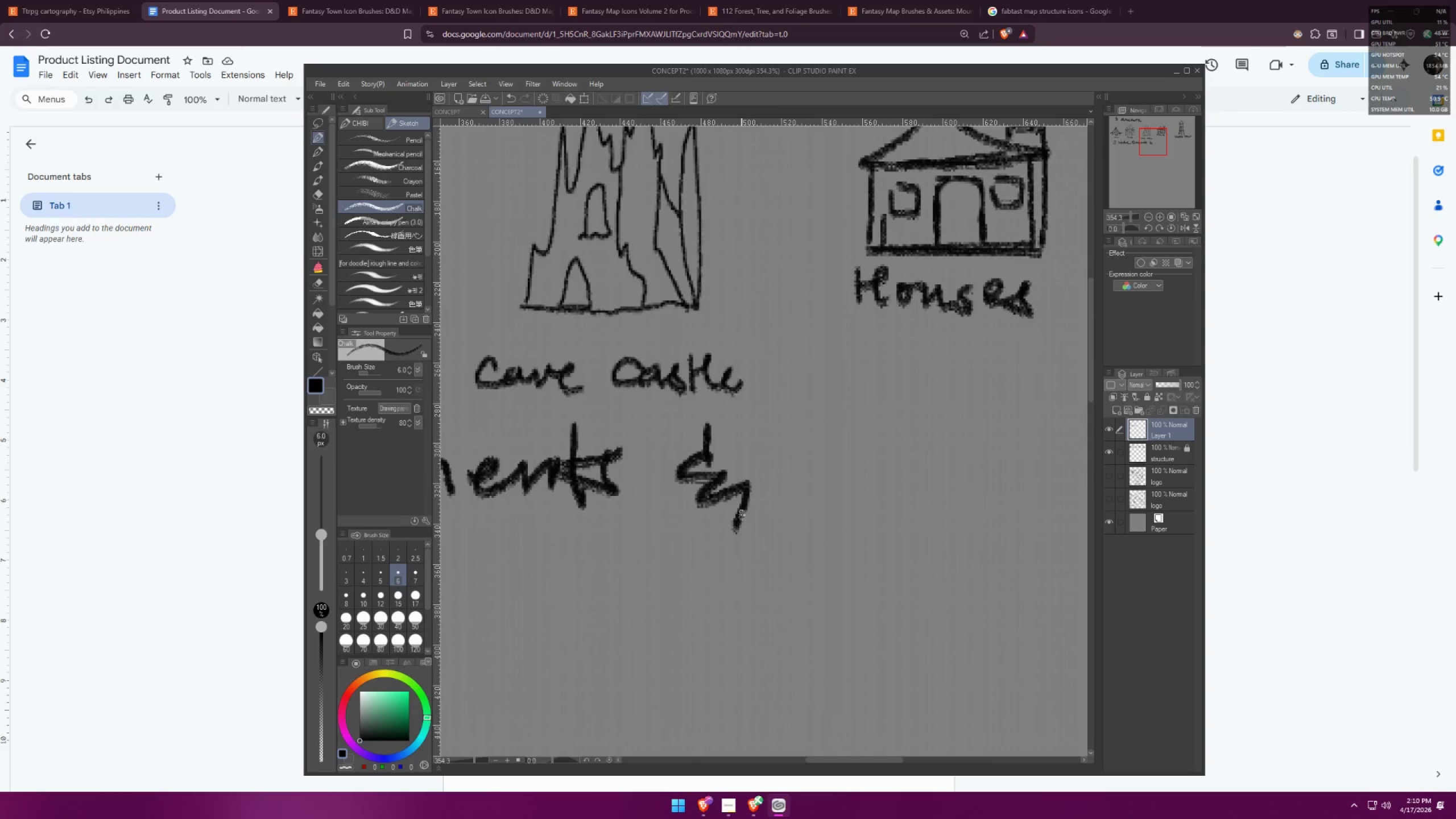 
hold_key(key=Space, duration=0.4)
 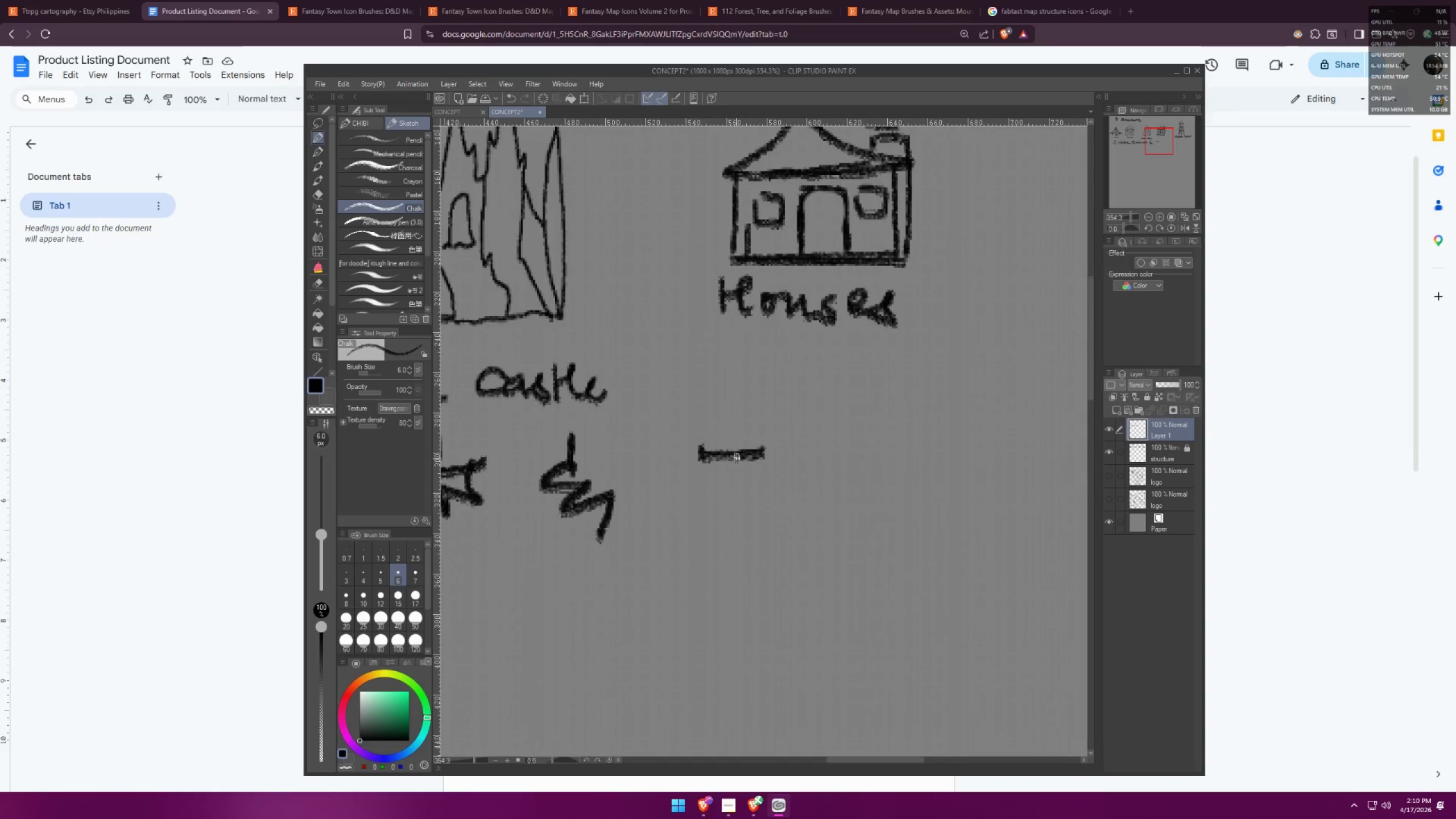 
left_click_drag(start_coordinate=[726, 502], to_coordinate=[590, 512])
 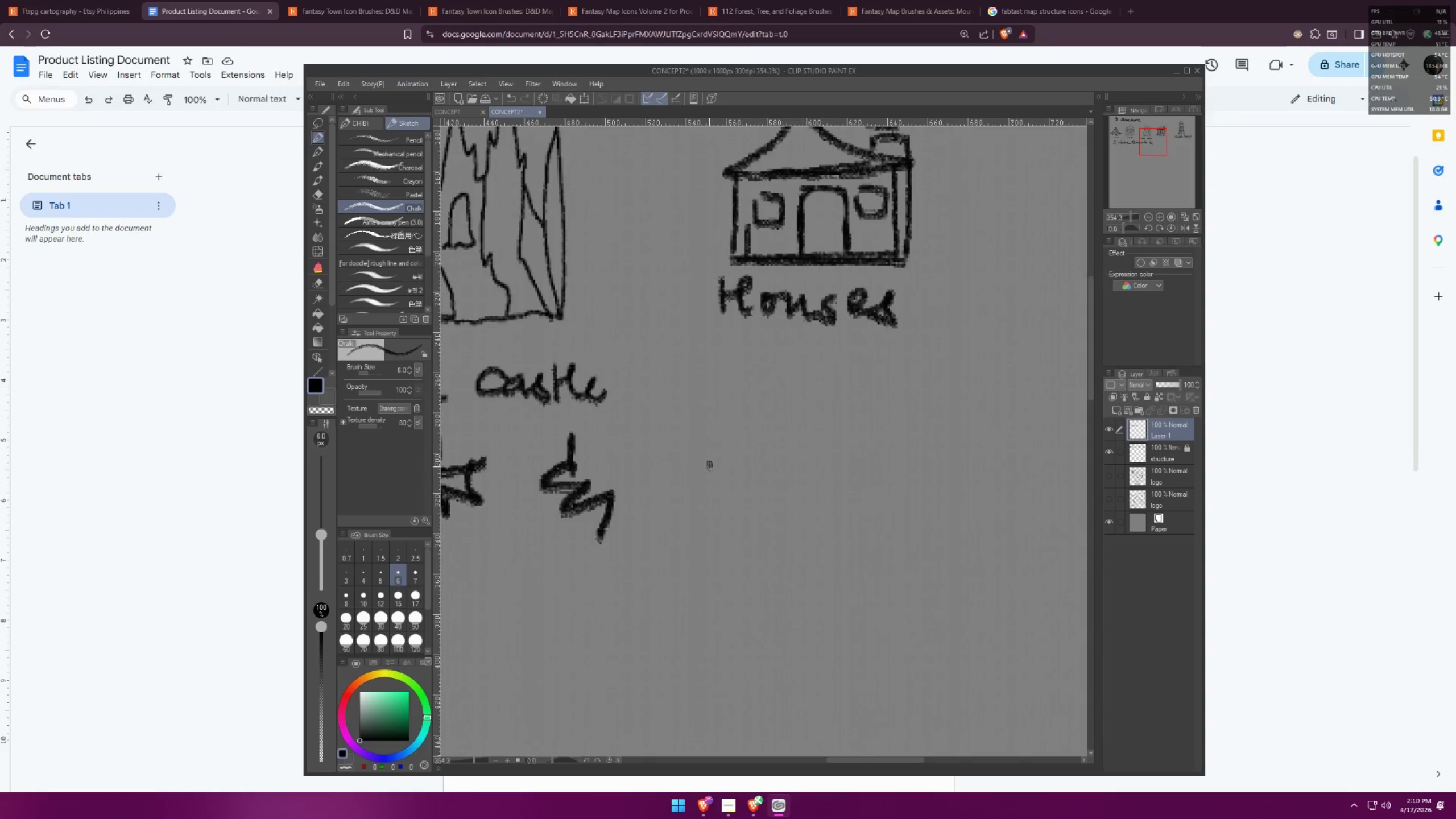 
left_click_drag(start_coordinate=[701, 450], to_coordinate=[761, 452])
 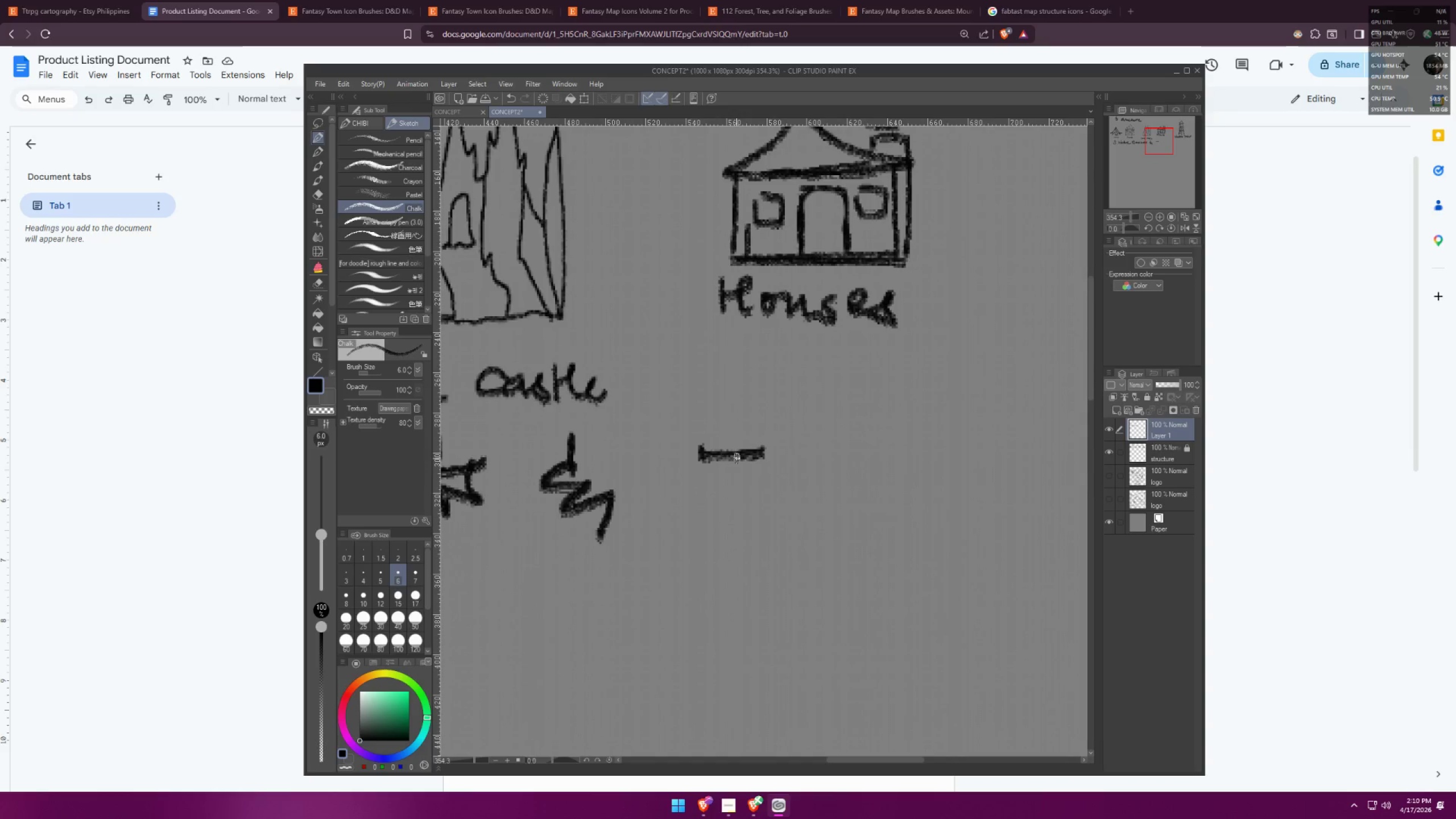 
left_click_drag(start_coordinate=[737, 460], to_coordinate=[741, 512])
 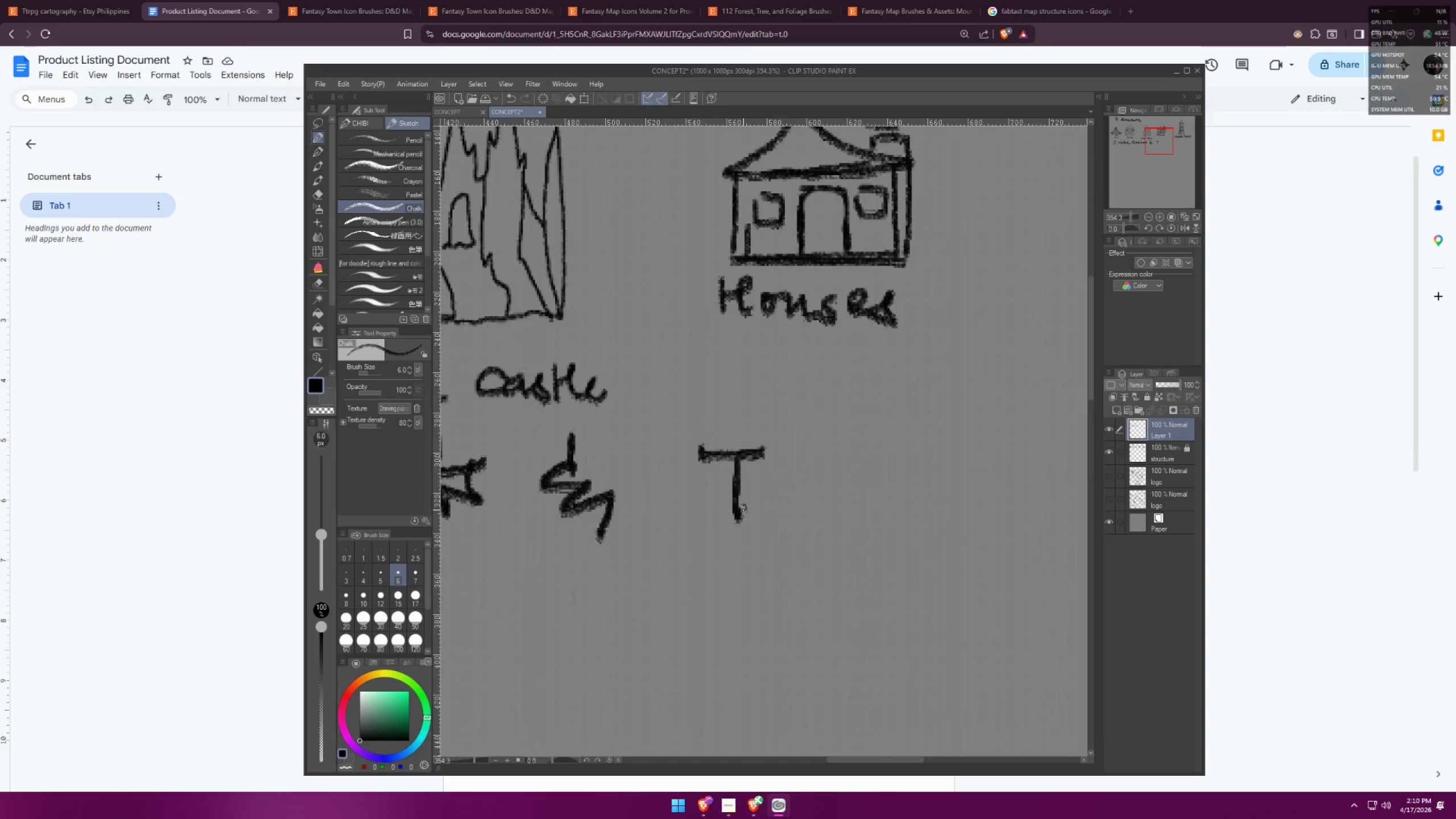 
left_click_drag(start_coordinate=[752, 497], to_coordinate=[803, 501])
 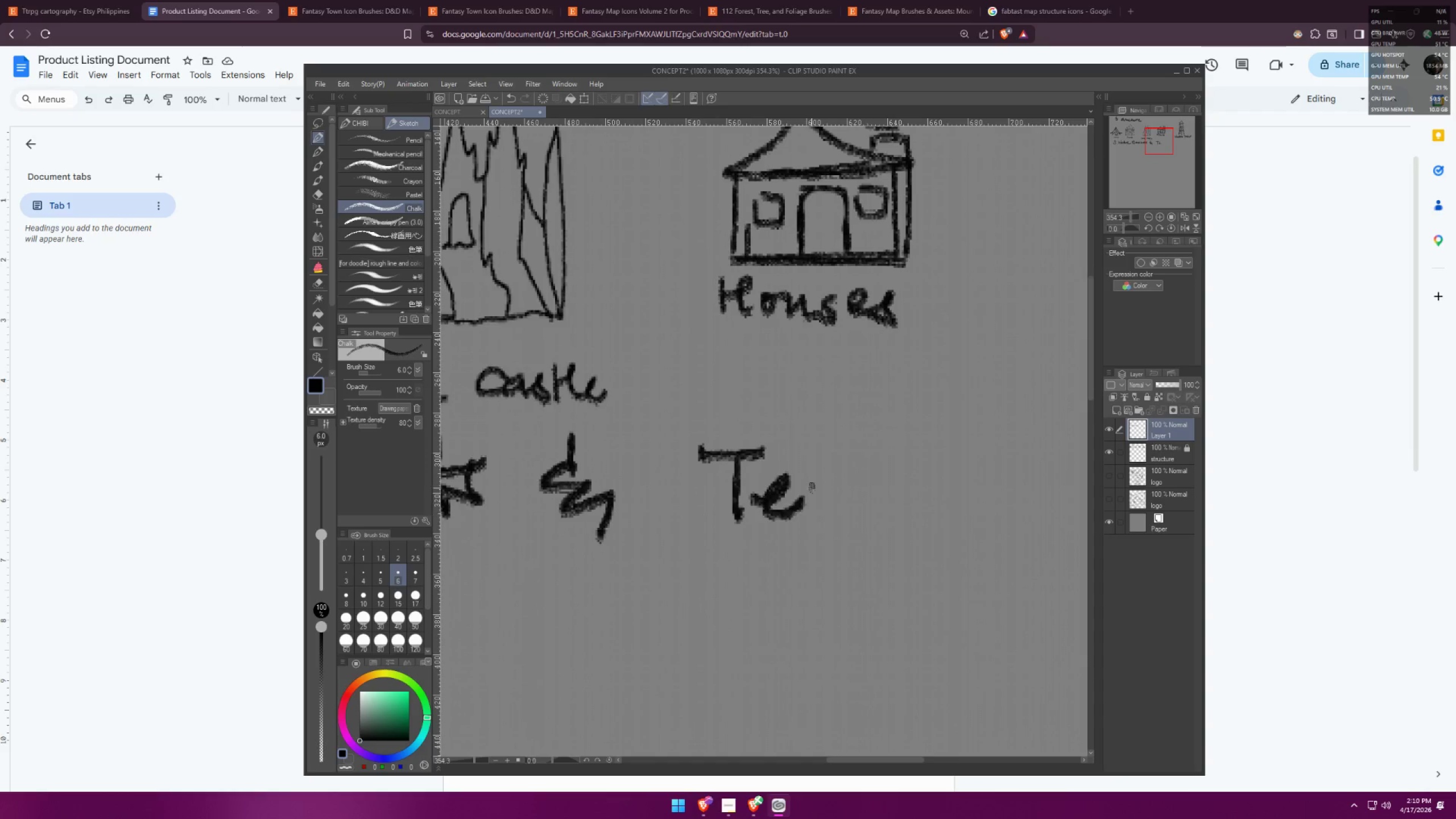 
left_click_drag(start_coordinate=[812, 486], to_coordinate=[881, 485])
 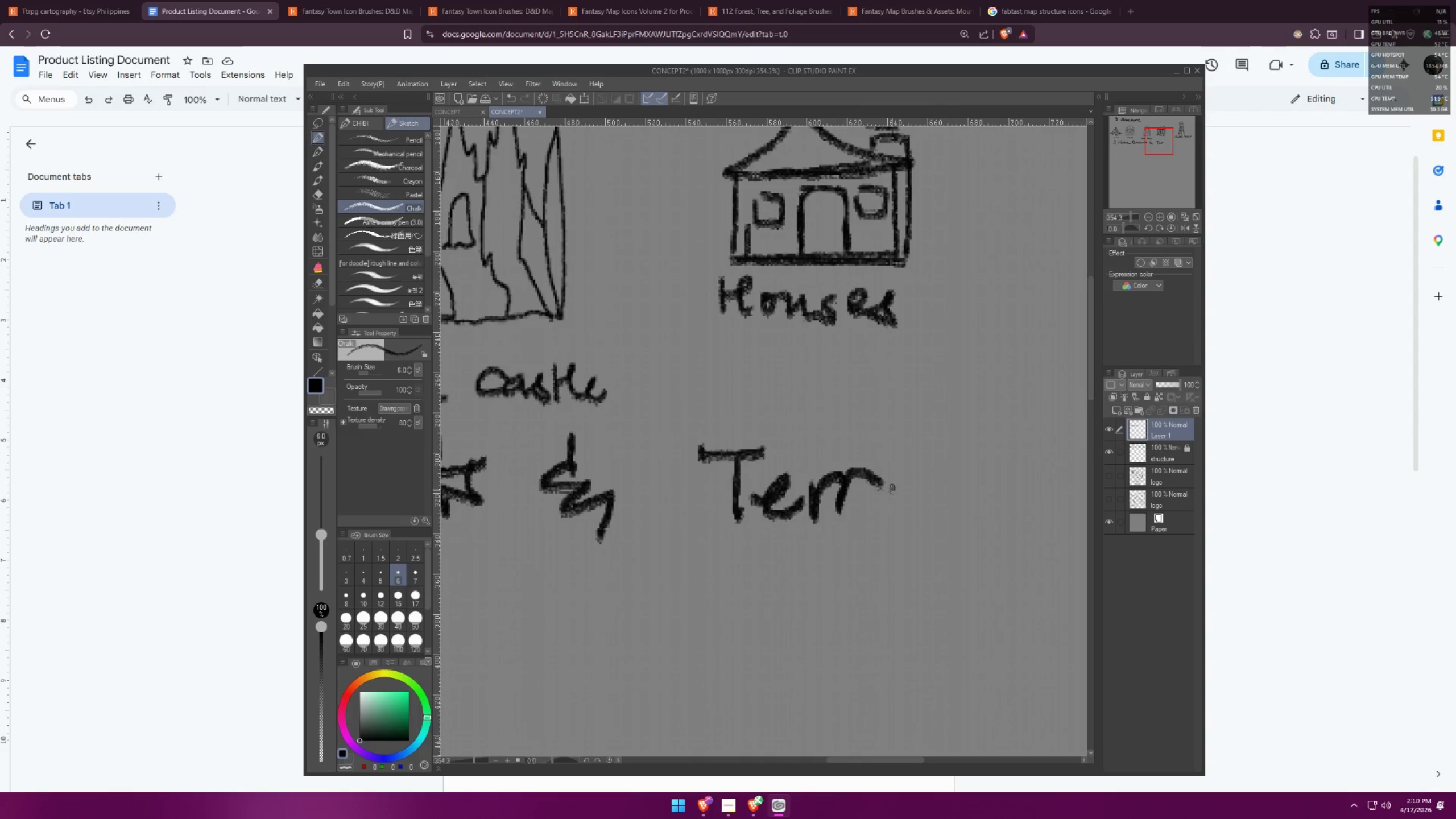 
left_click_drag(start_coordinate=[887, 487], to_coordinate=[927, 498])
 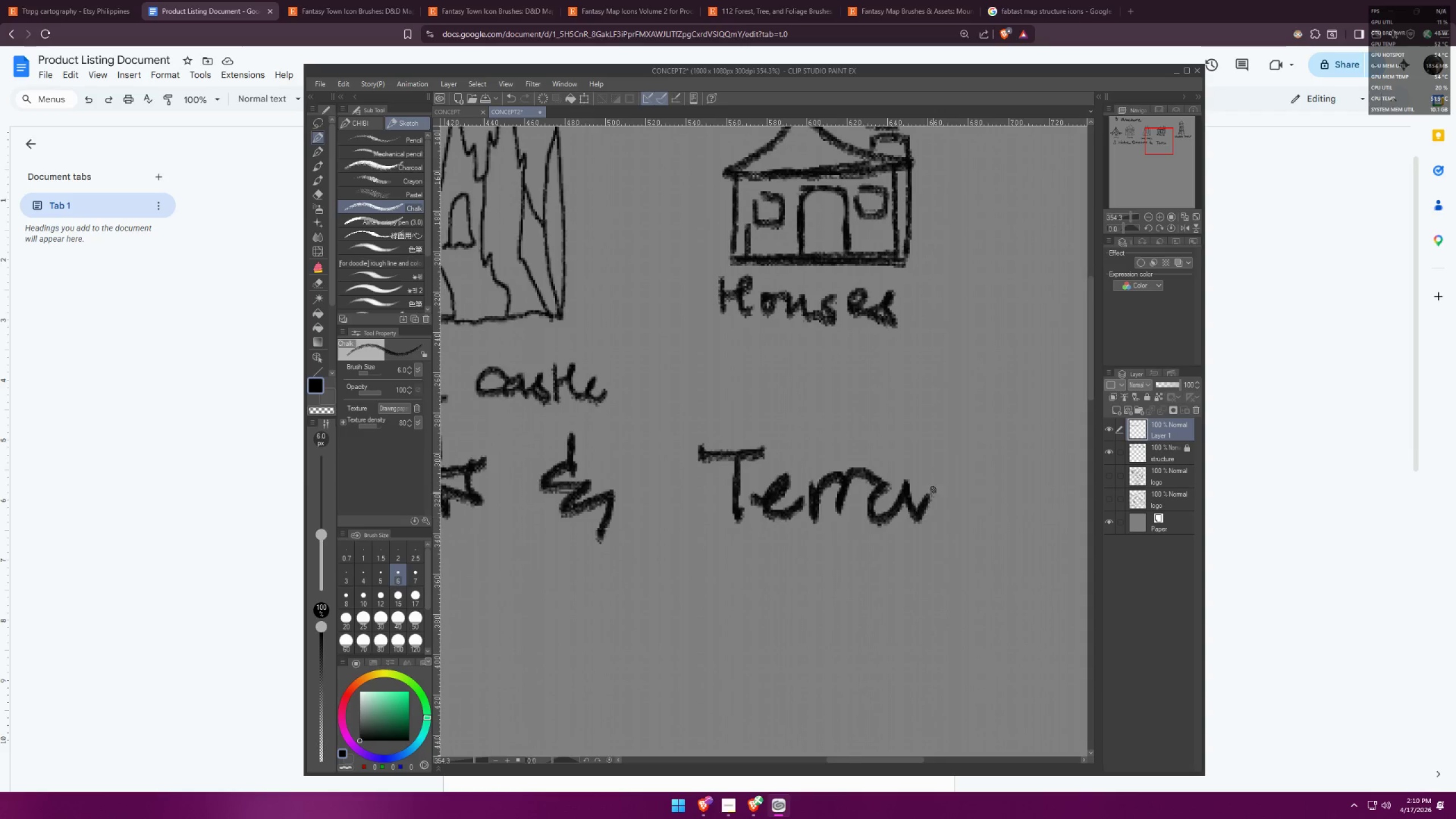 
left_click_drag(start_coordinate=[935, 490], to_coordinate=[937, 495])
 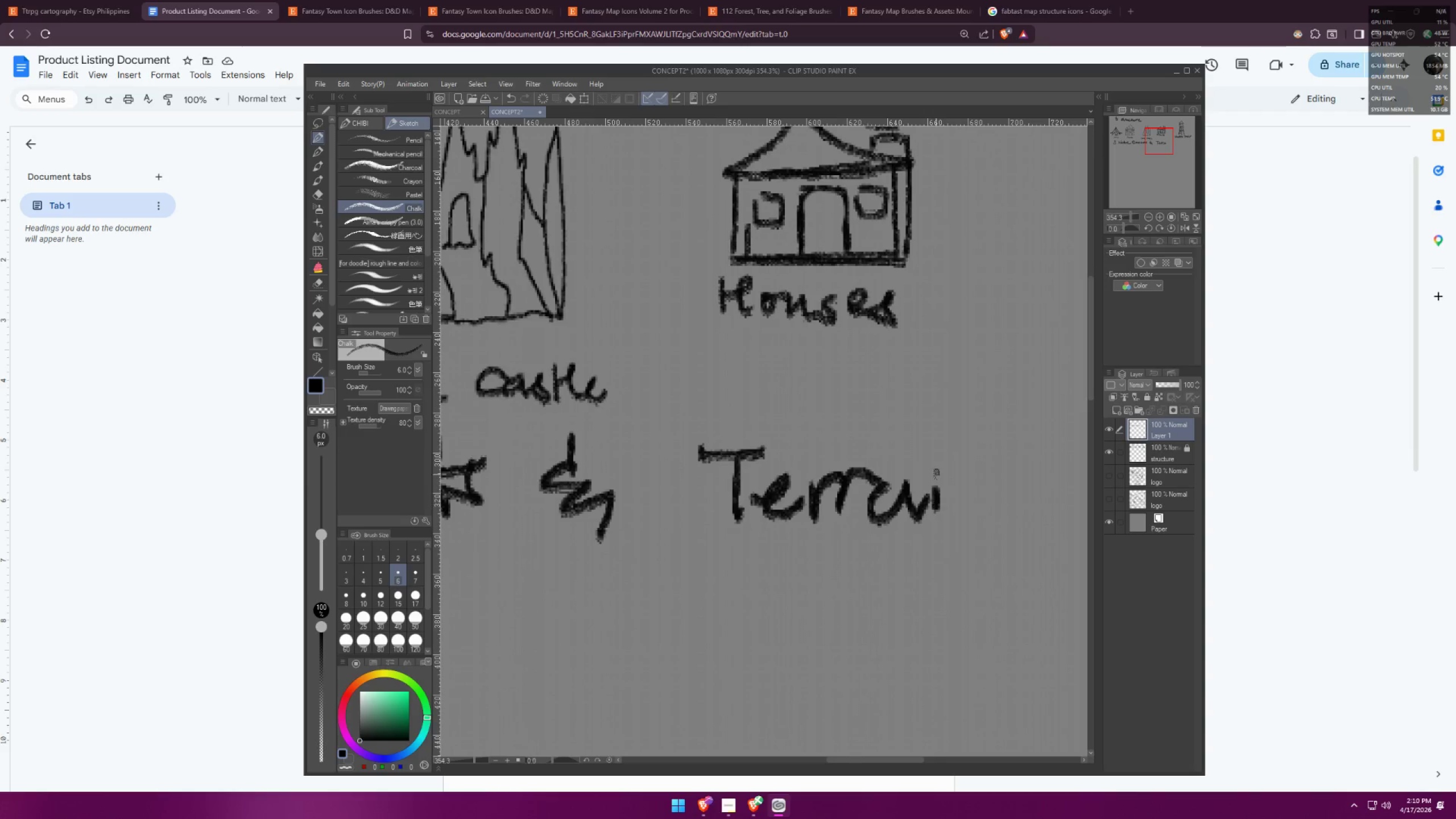 
left_click_drag(start_coordinate=[934, 458], to_coordinate=[947, 469])
 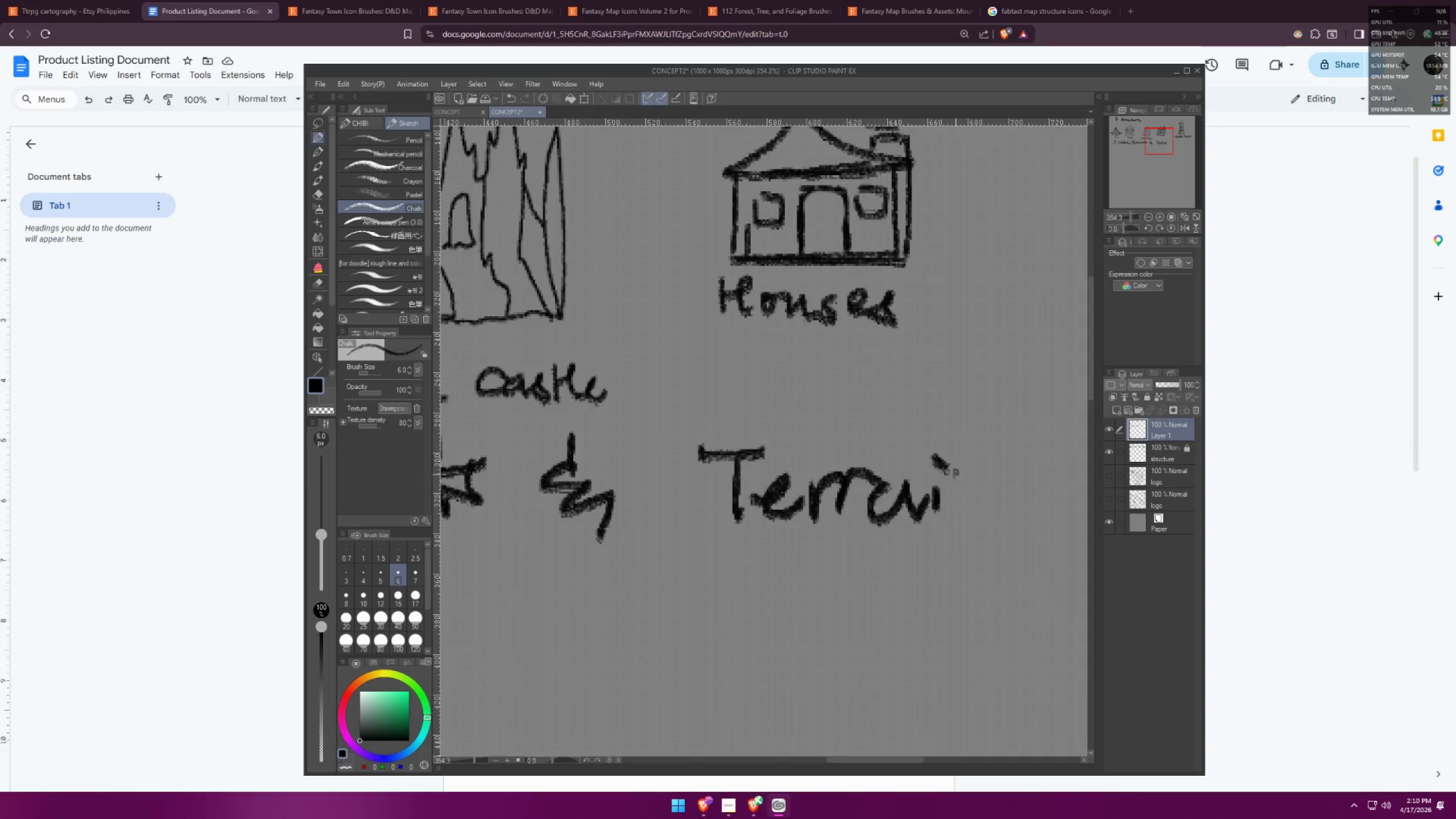 
left_click_drag(start_coordinate=[959, 481], to_coordinate=[1000, 490])
 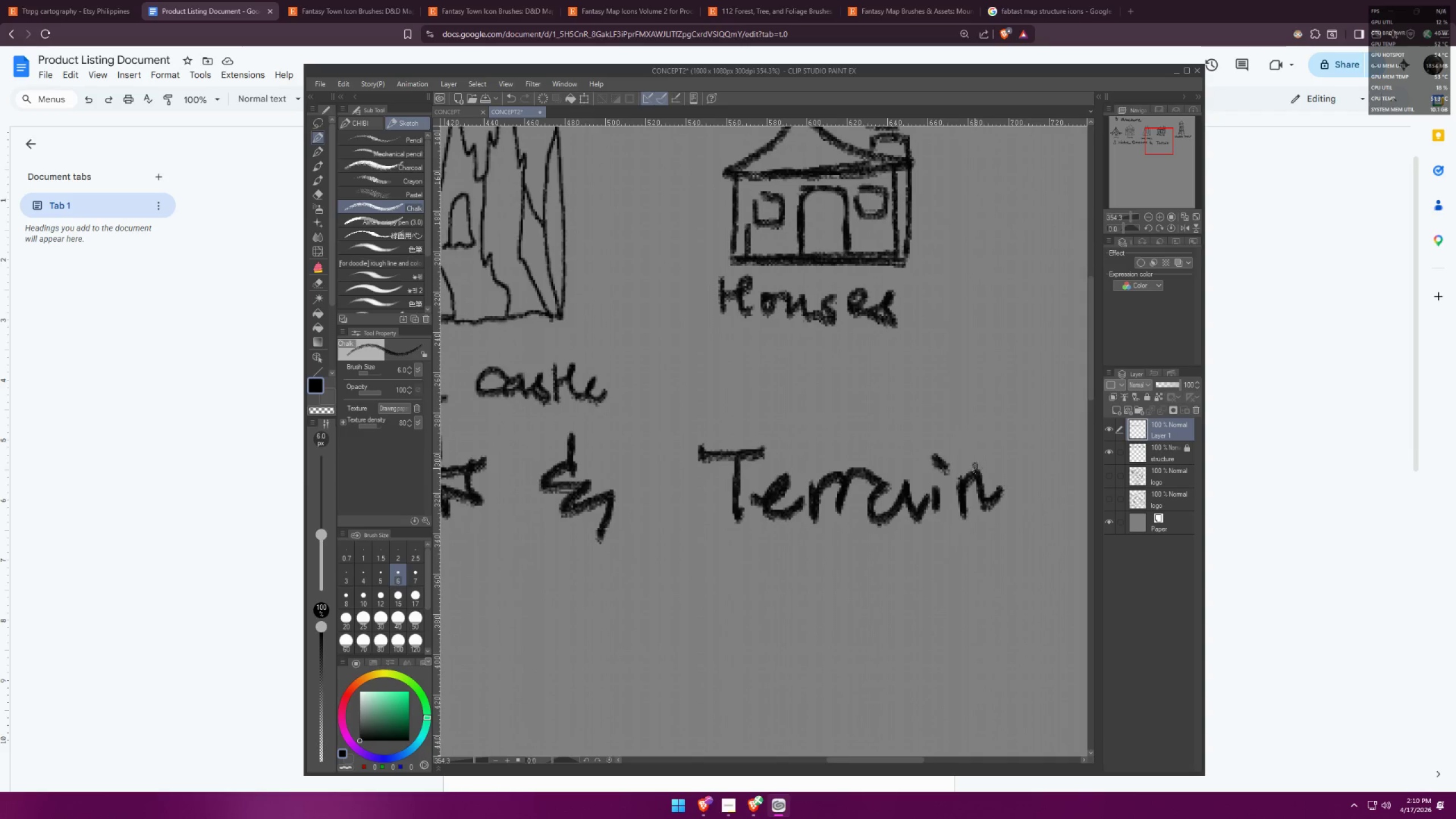 
scroll: coordinate [814, 424], scroll_direction: down, amount: 12.0
 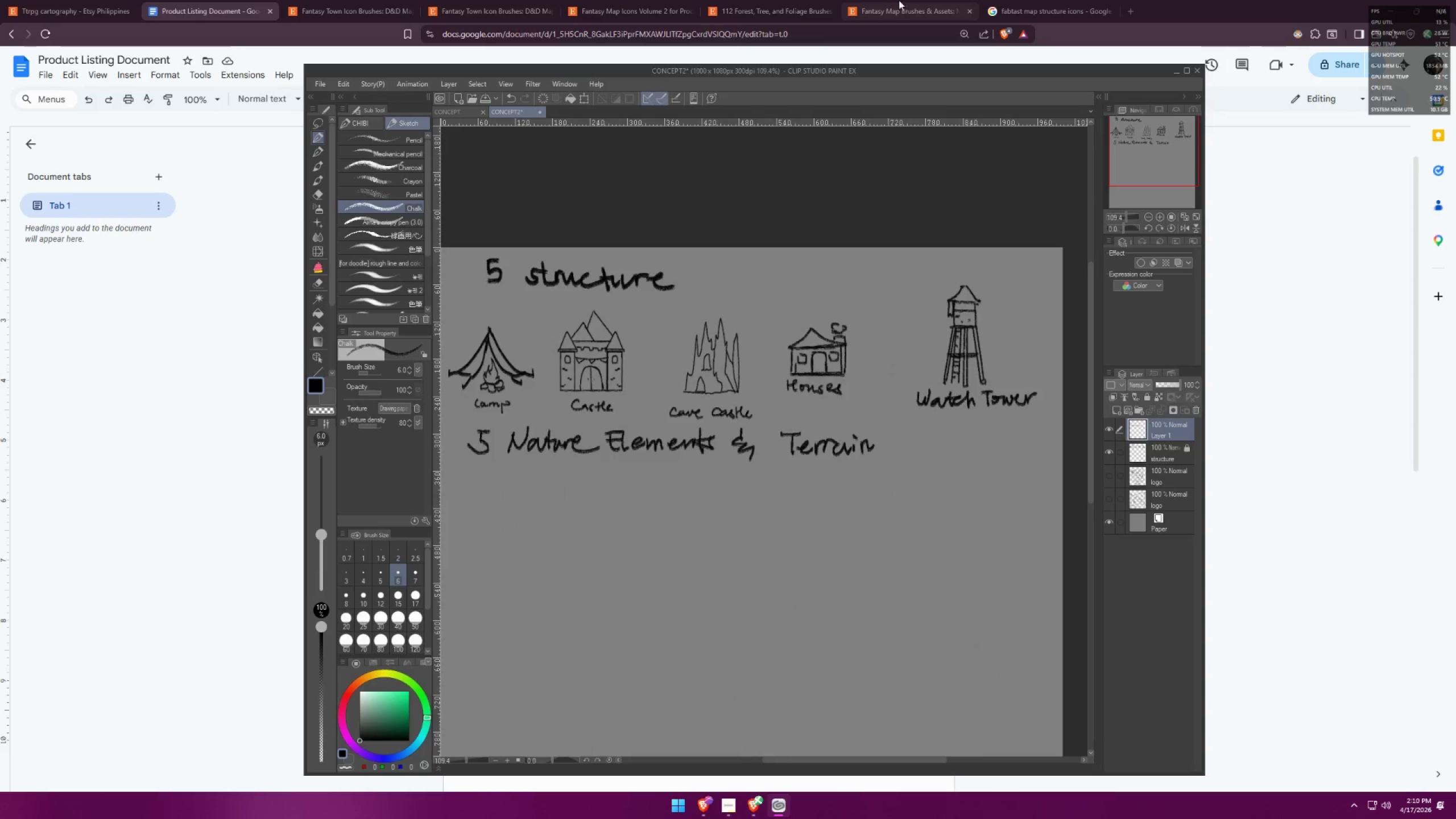 
double_click([1037, 0])
 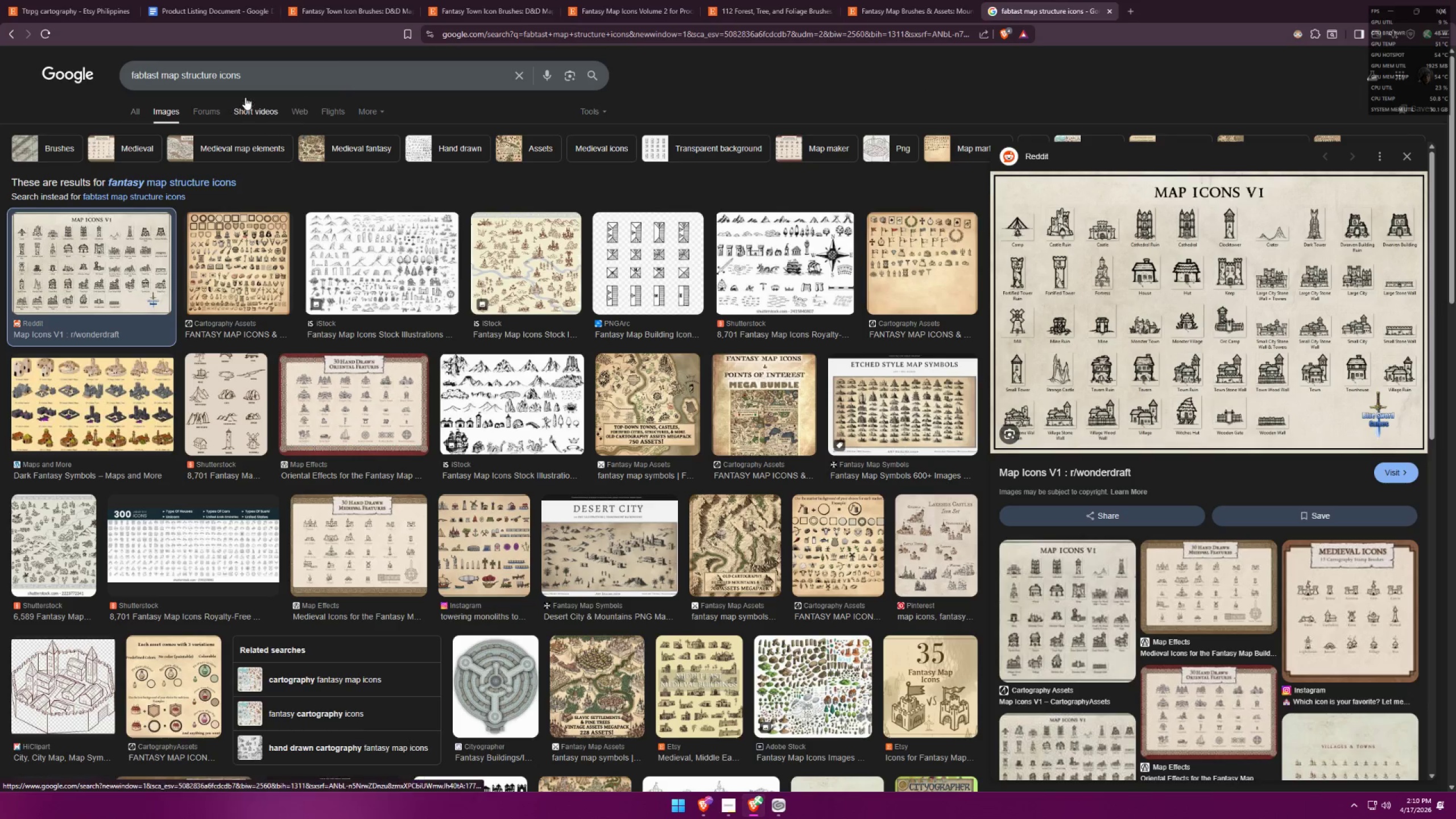 
left_click_drag(start_coordinate=[249, 71], to_coordinate=[168, 75])
 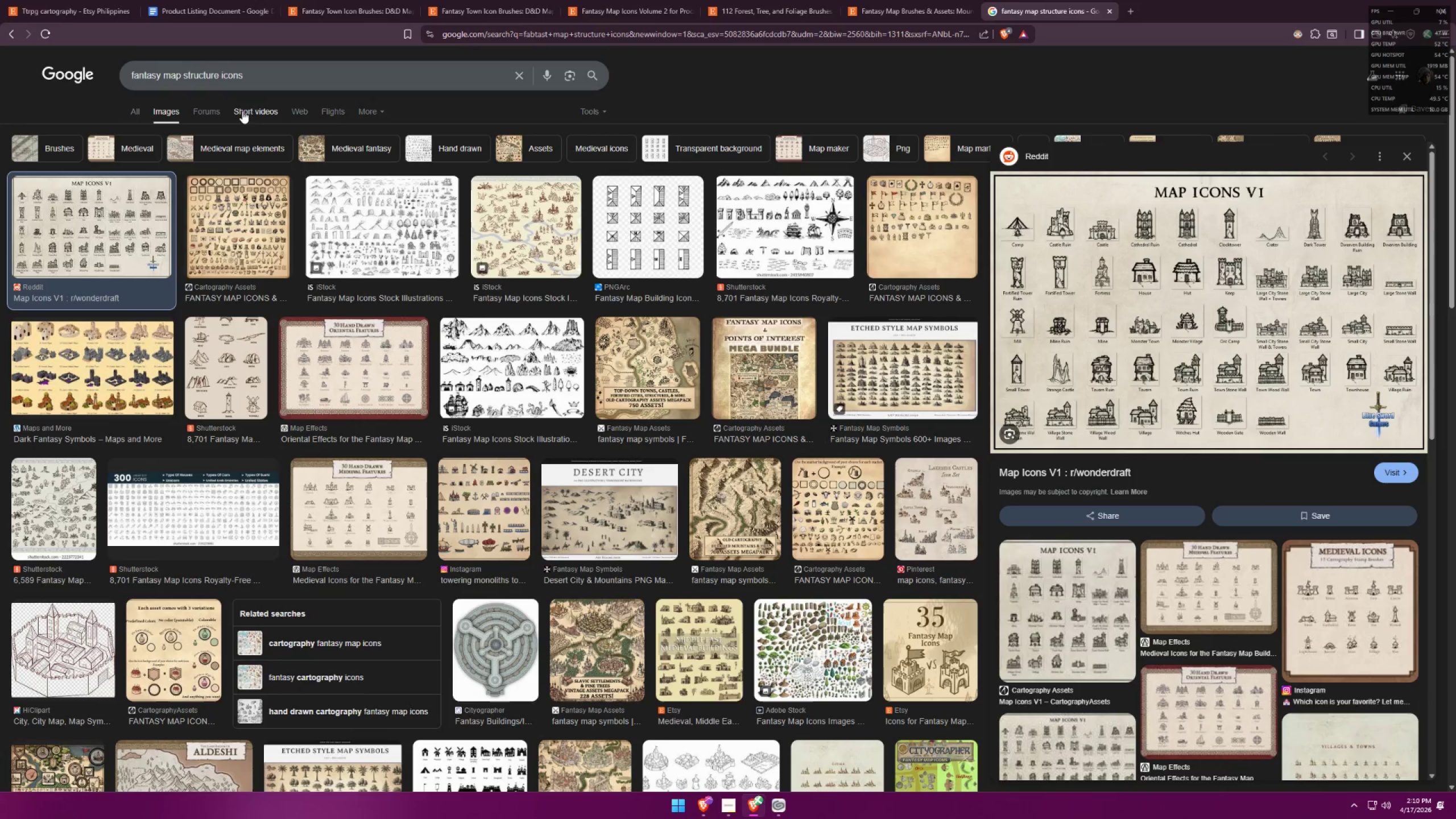 
left_click_drag(start_coordinate=[276, 71], to_coordinate=[183, 62])
 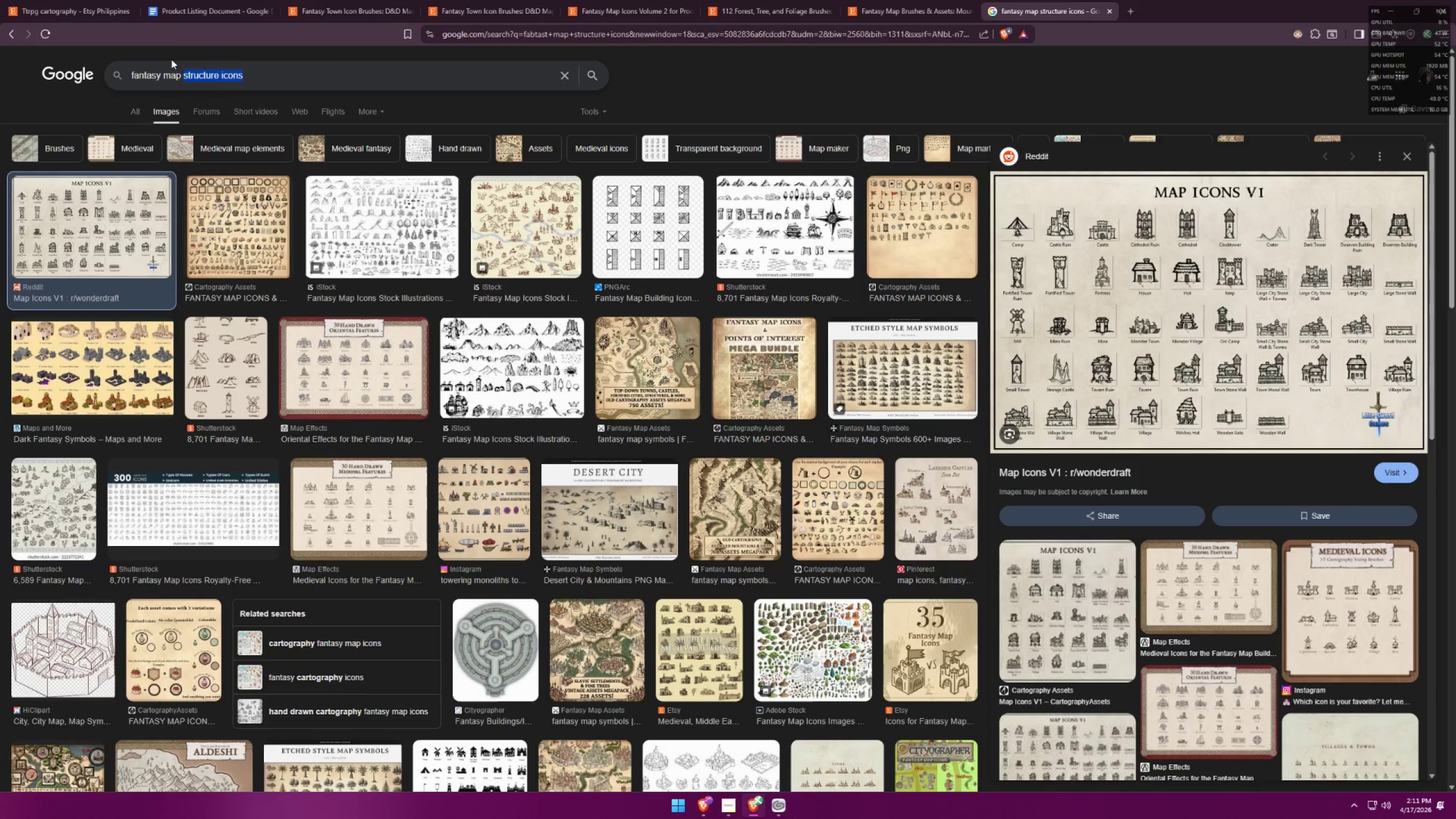 
key(Alt+AltLeft)
 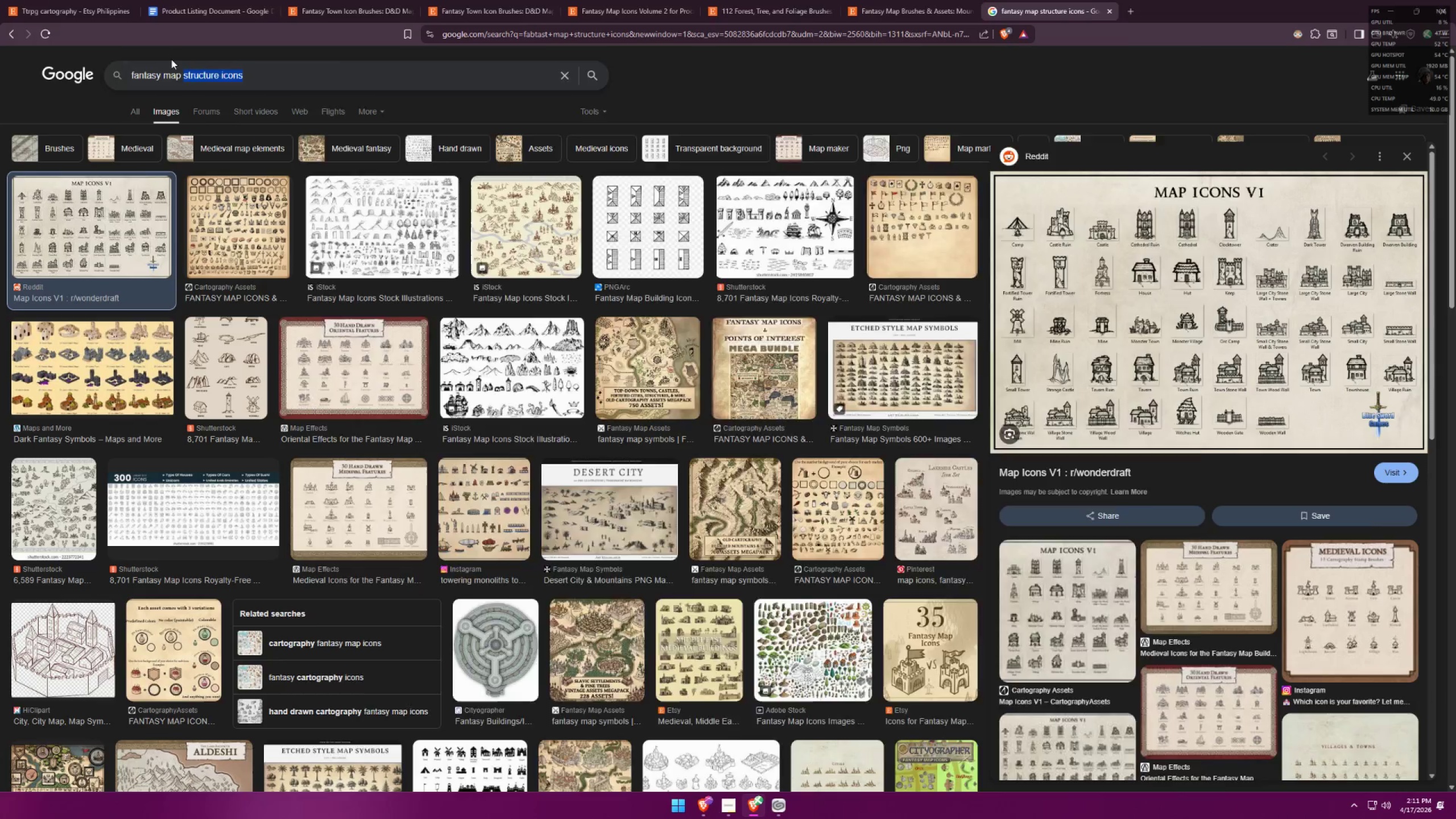 
key(Alt+Tab)
 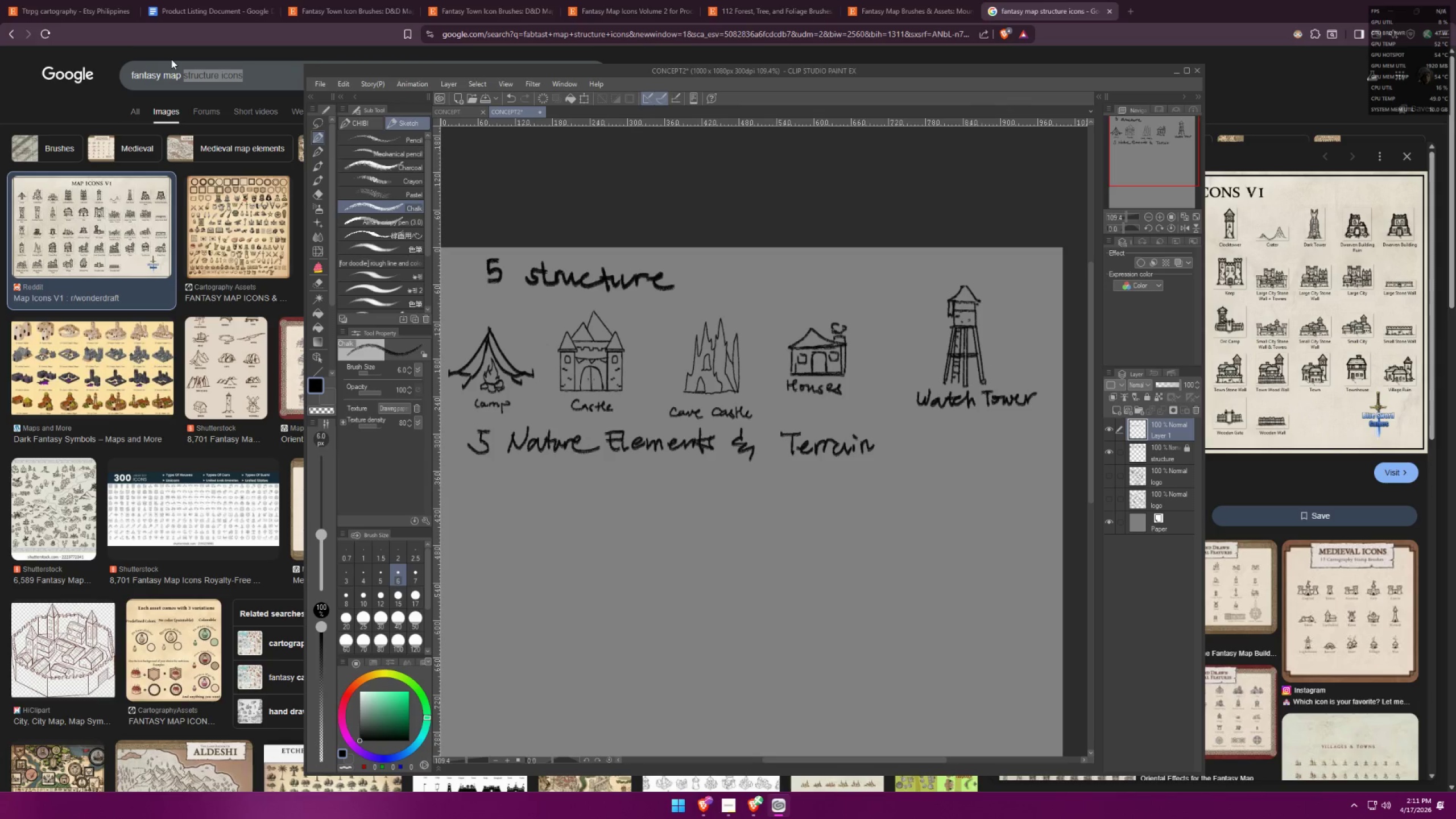 
key(Alt+AltLeft)
 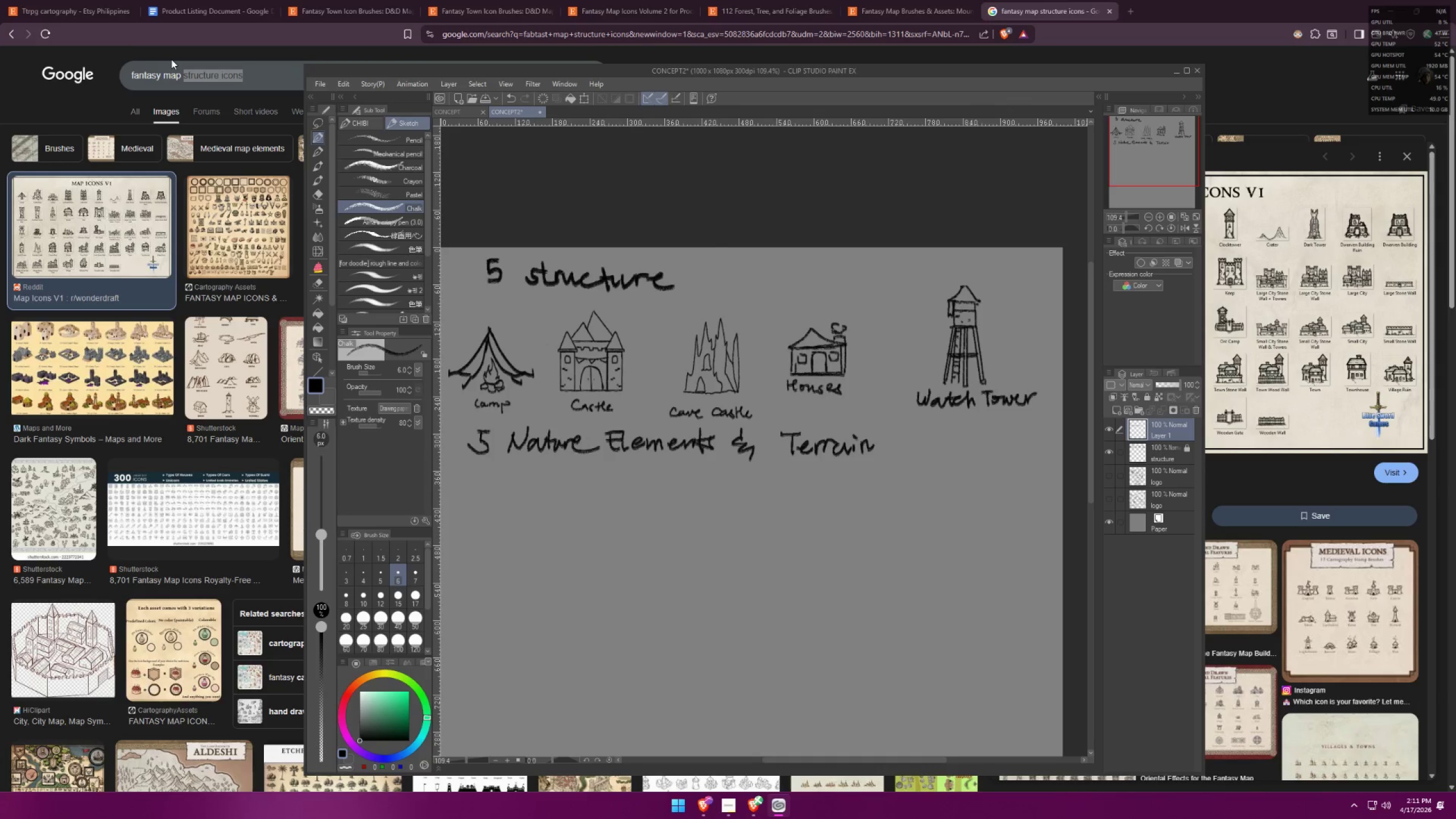 
key(Tab)
type(nature elements and terrain)
 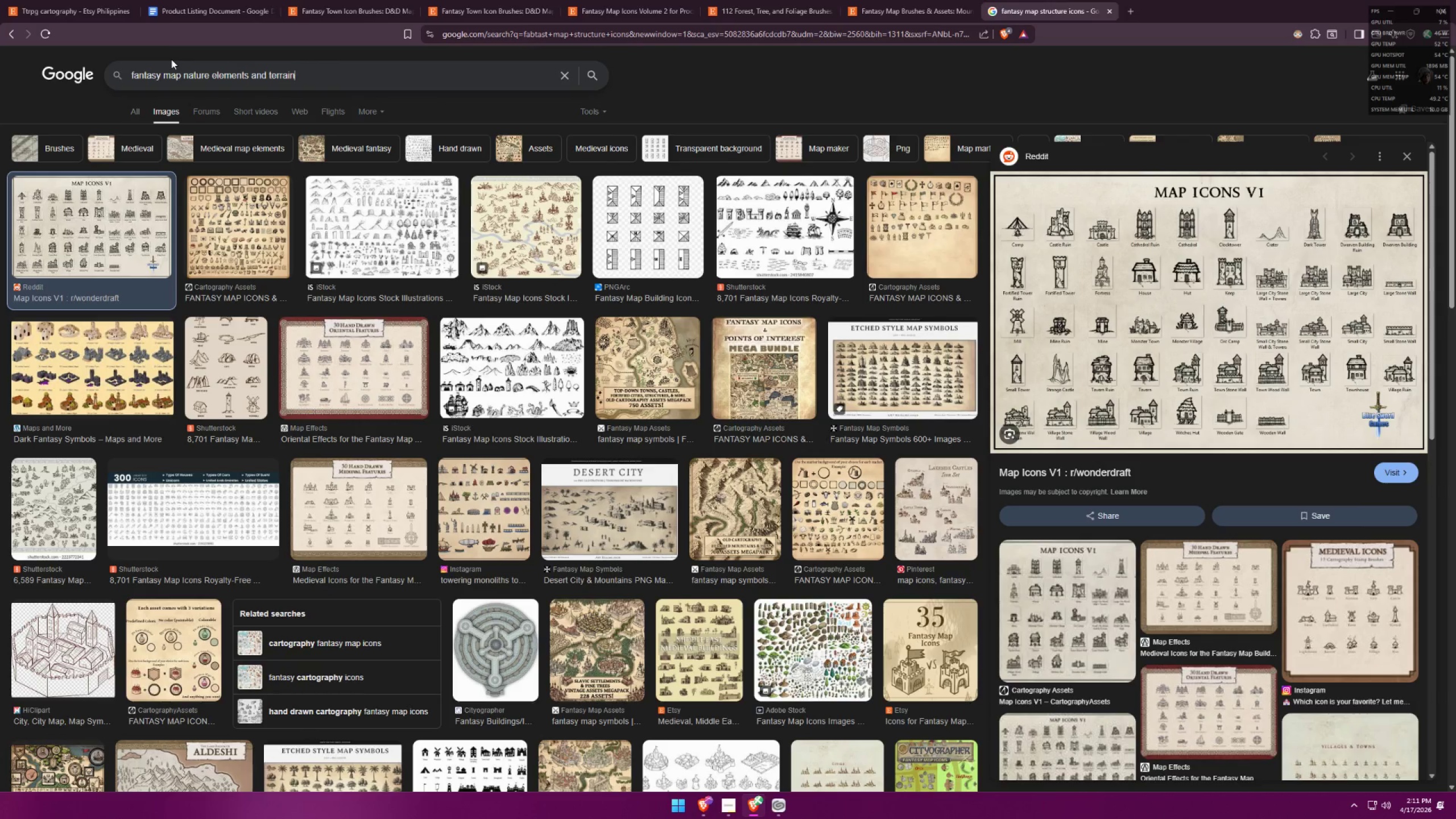 
key(Enter)
 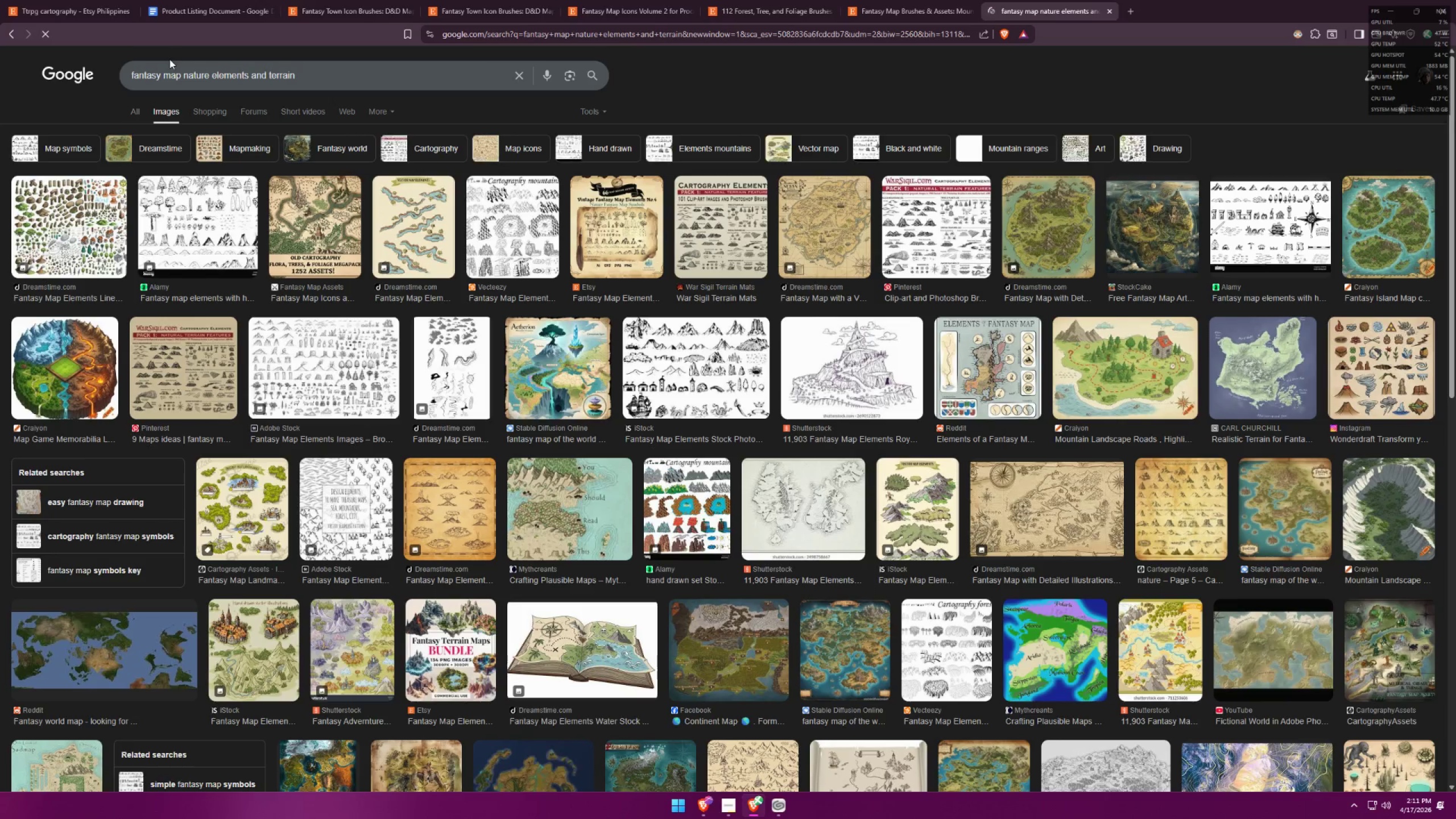 
left_click([183, 206])
 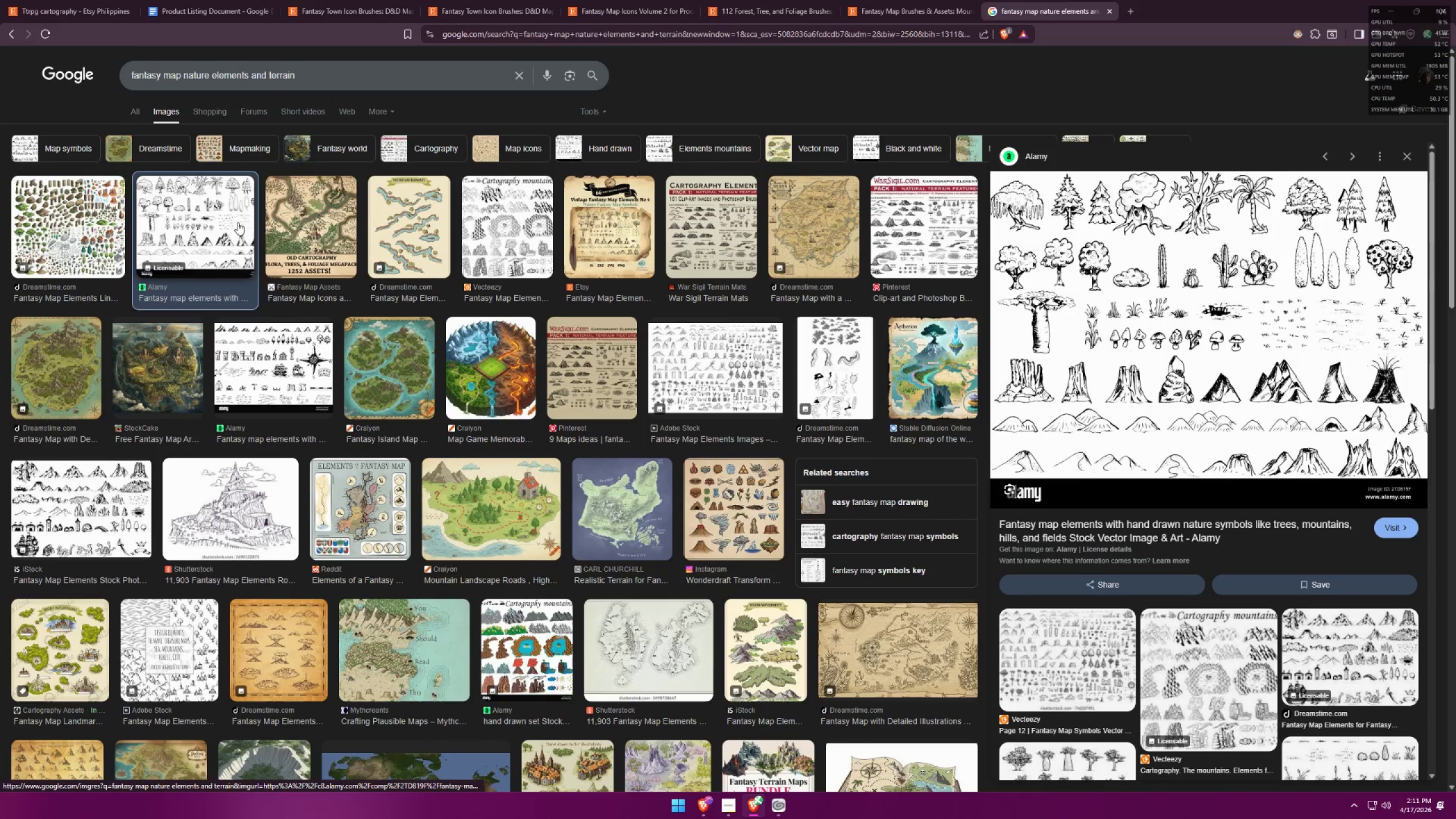 
key(Alt+AltLeft)
 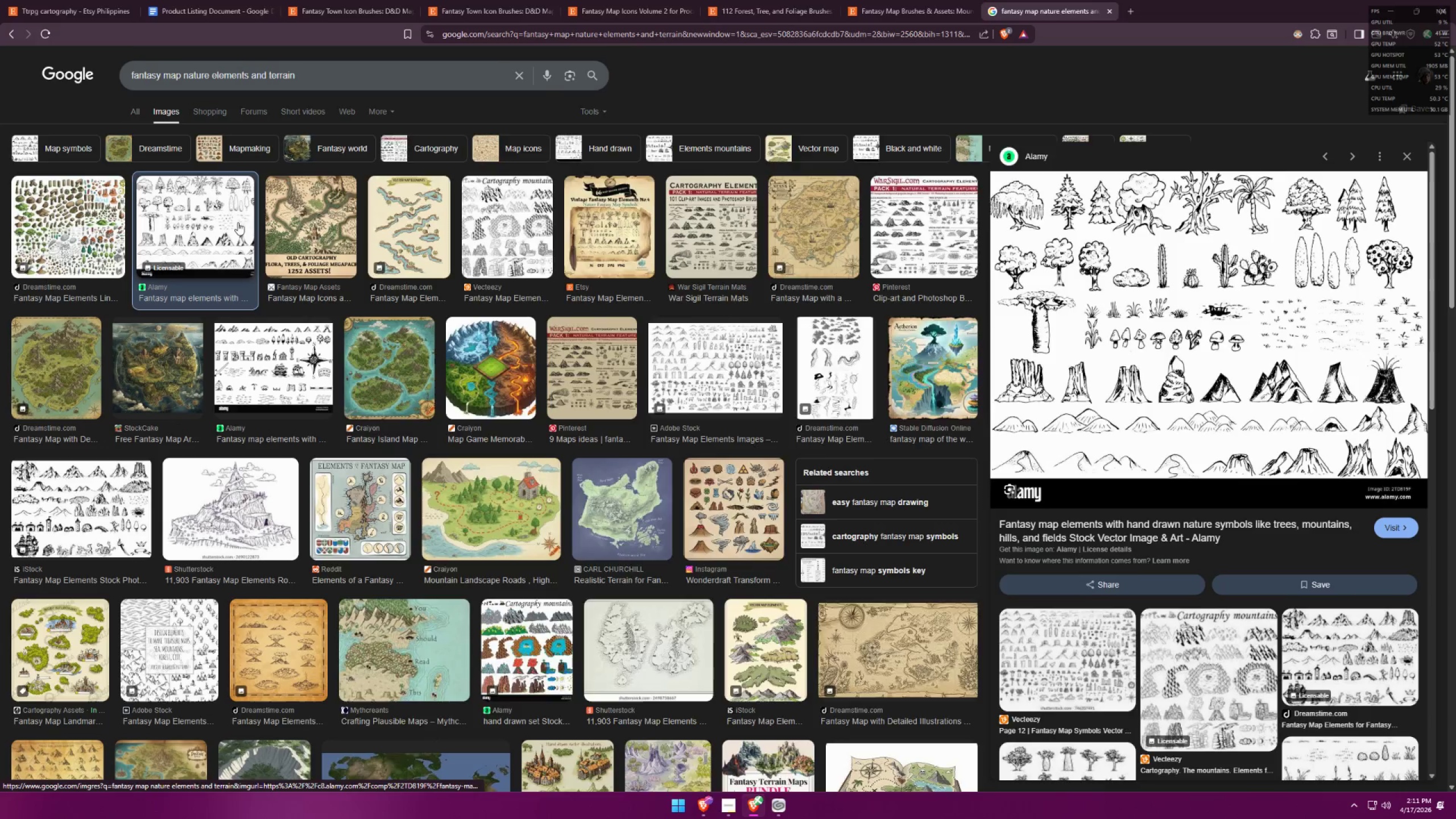 
key(Alt+Tab)
 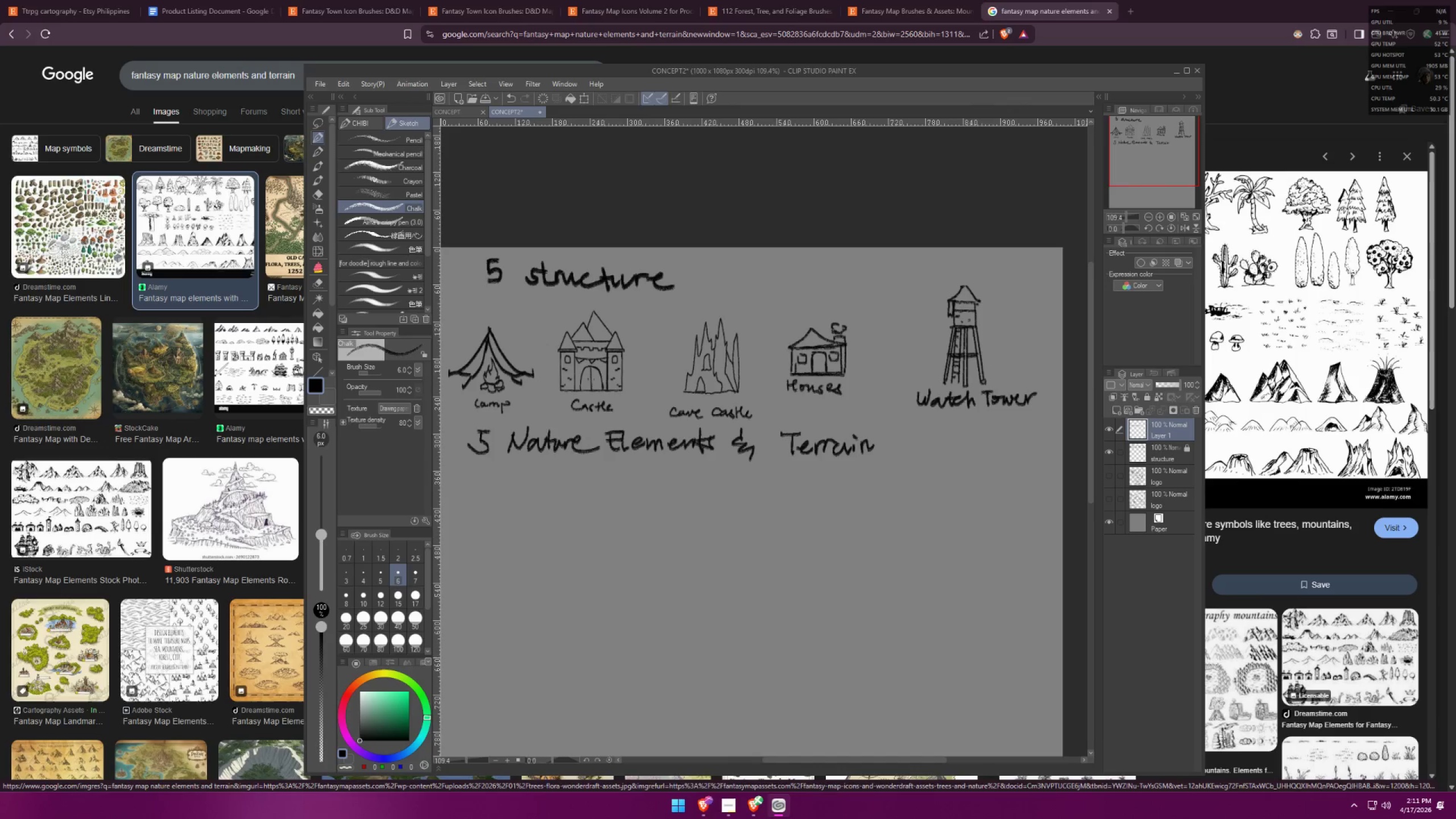 
hold_key(key=Space, duration=0.42)
 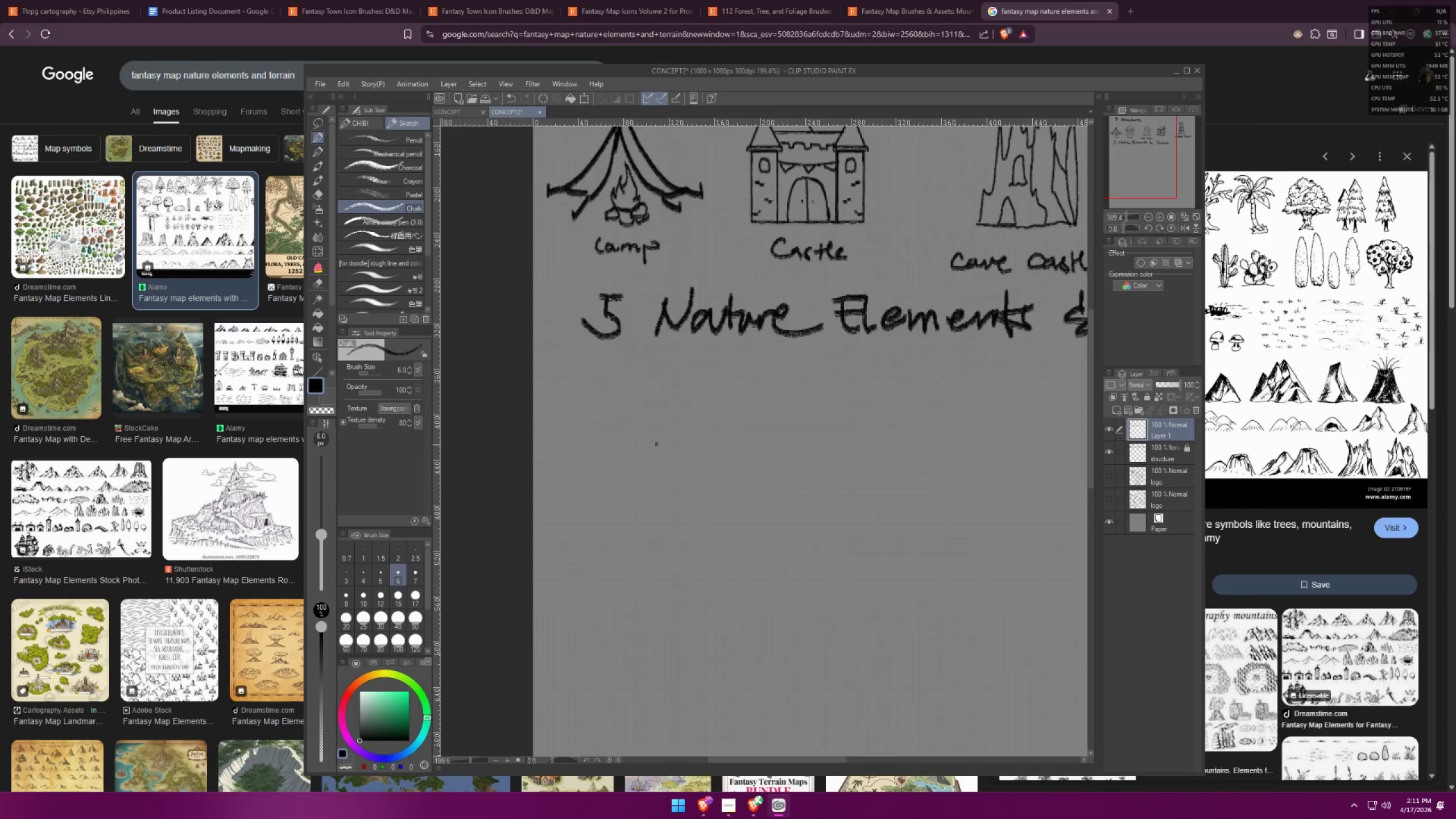 
left_click_drag(start_coordinate=[640, 613], to_coordinate=[800, 526])
 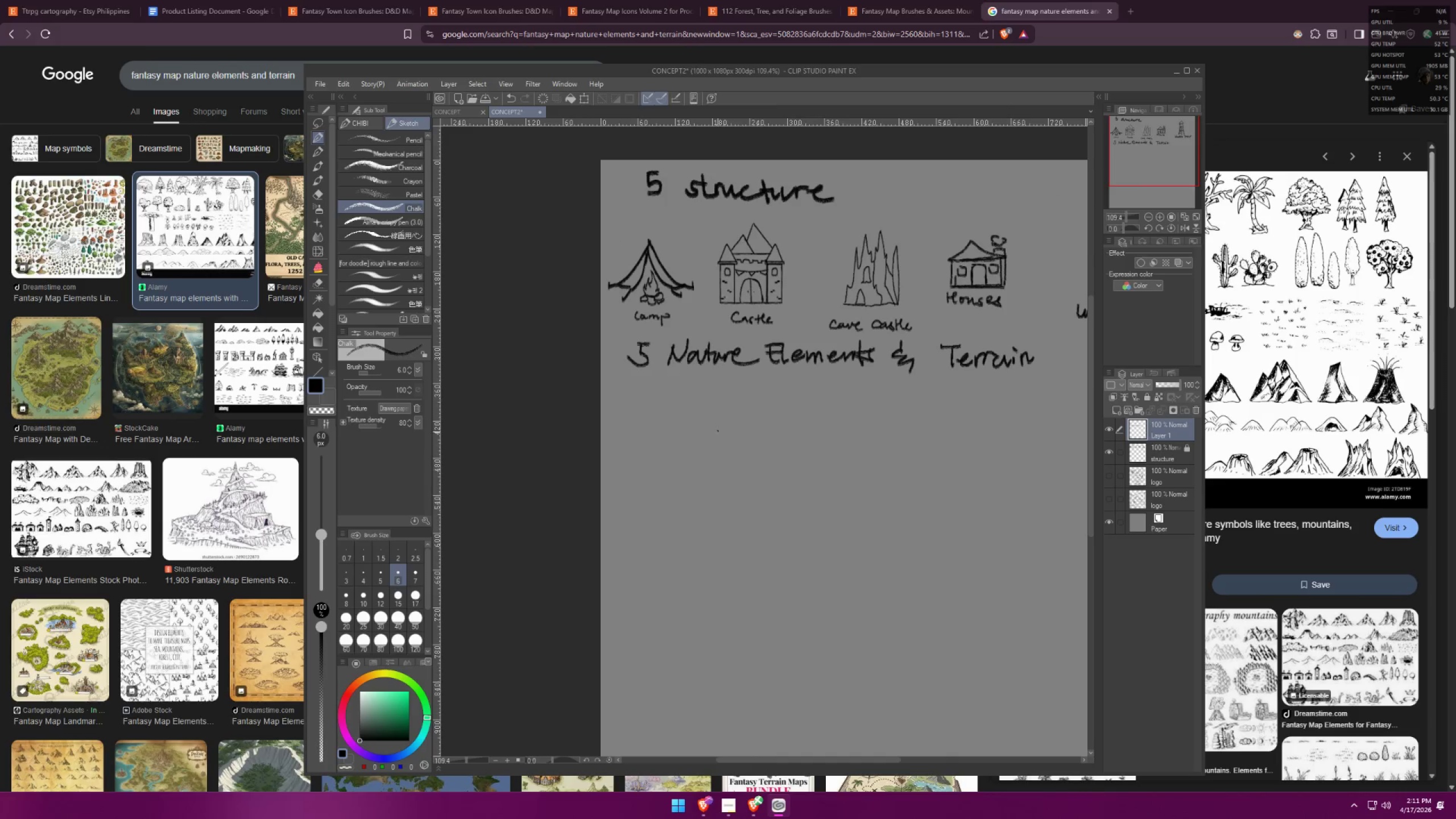 
key(Alt+AltLeft)
 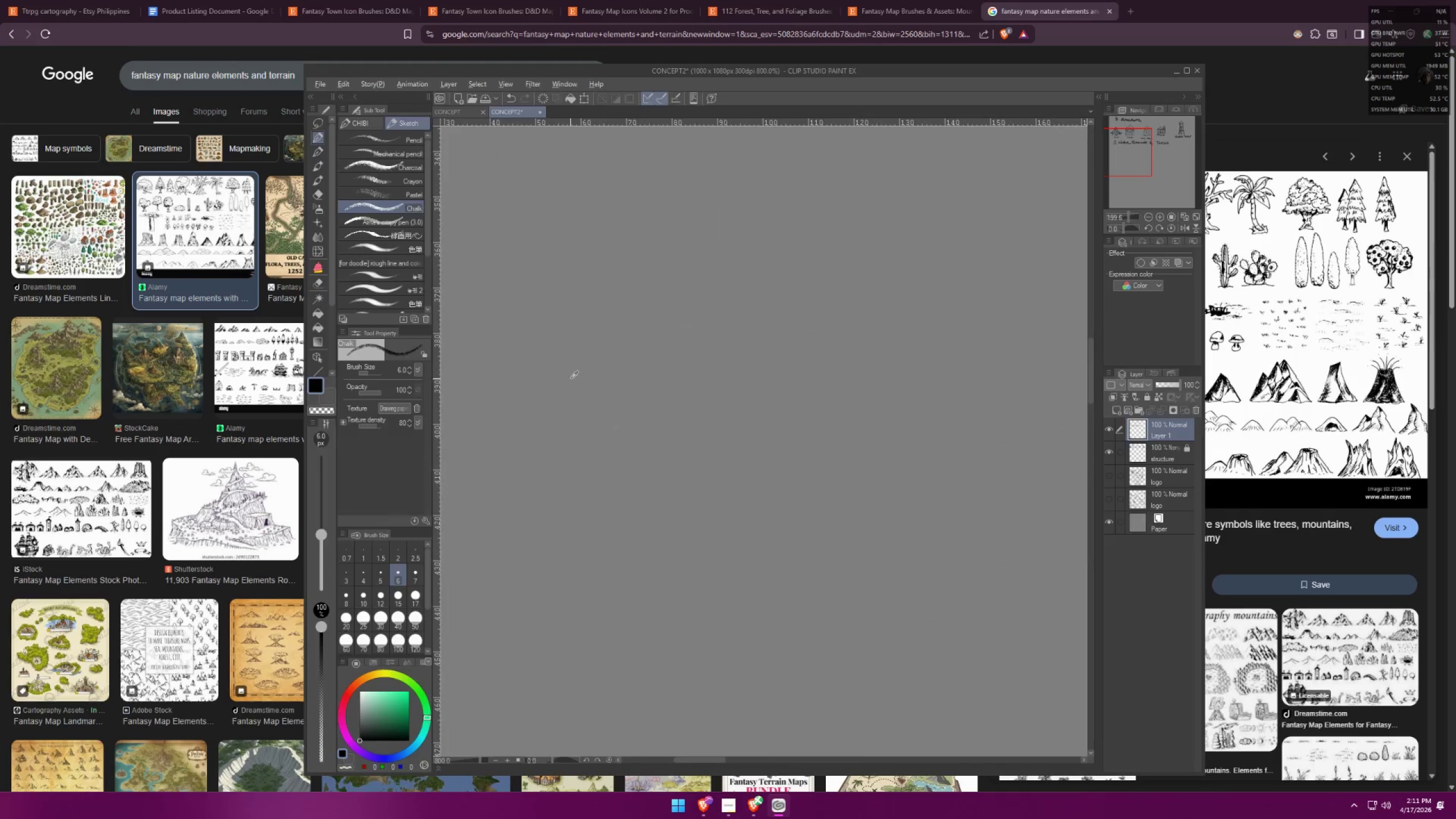 
key(Alt+Tab)
 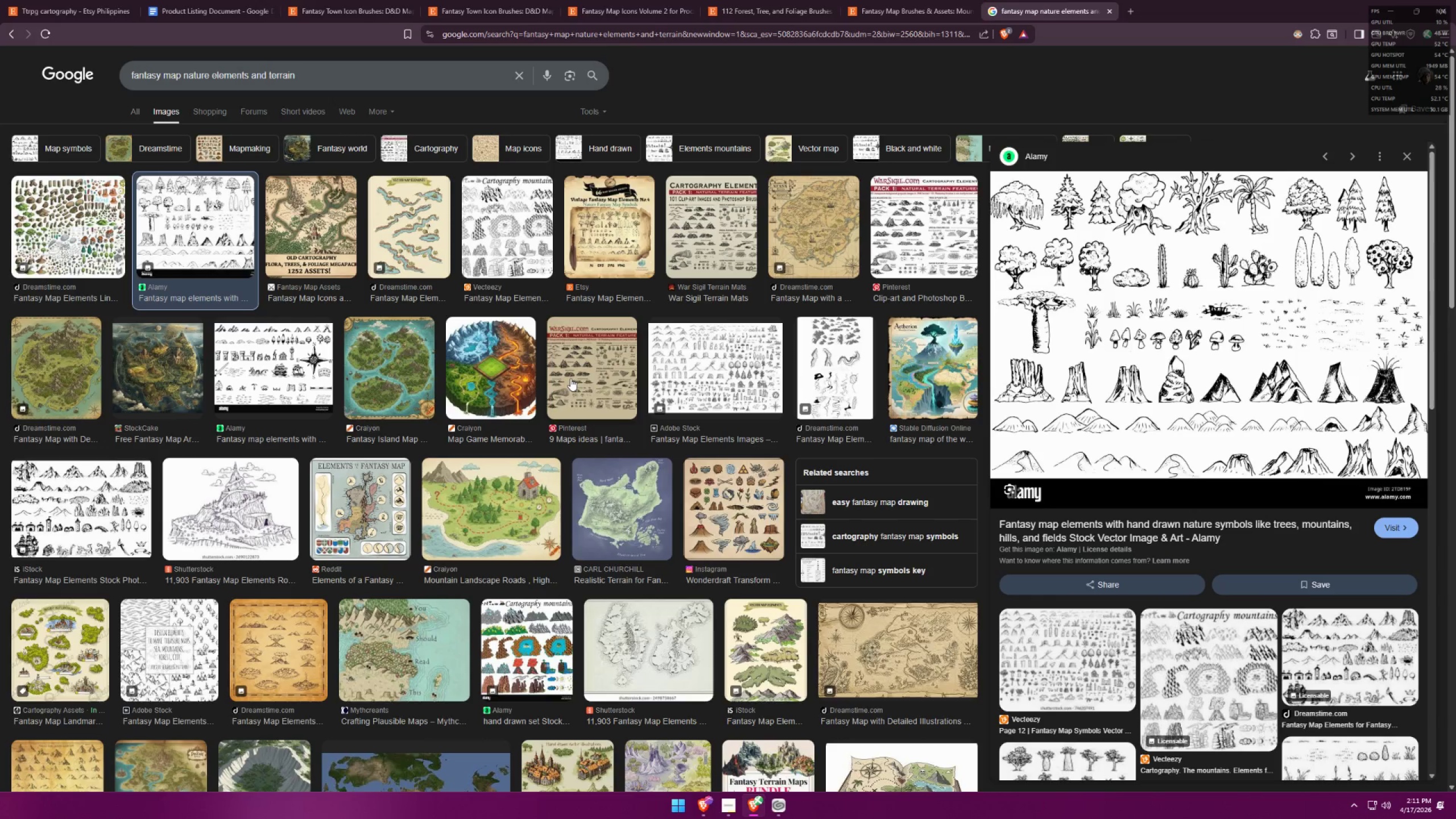 
scroll: coordinate [570, 378], scroll_direction: up, amount: 25.0
 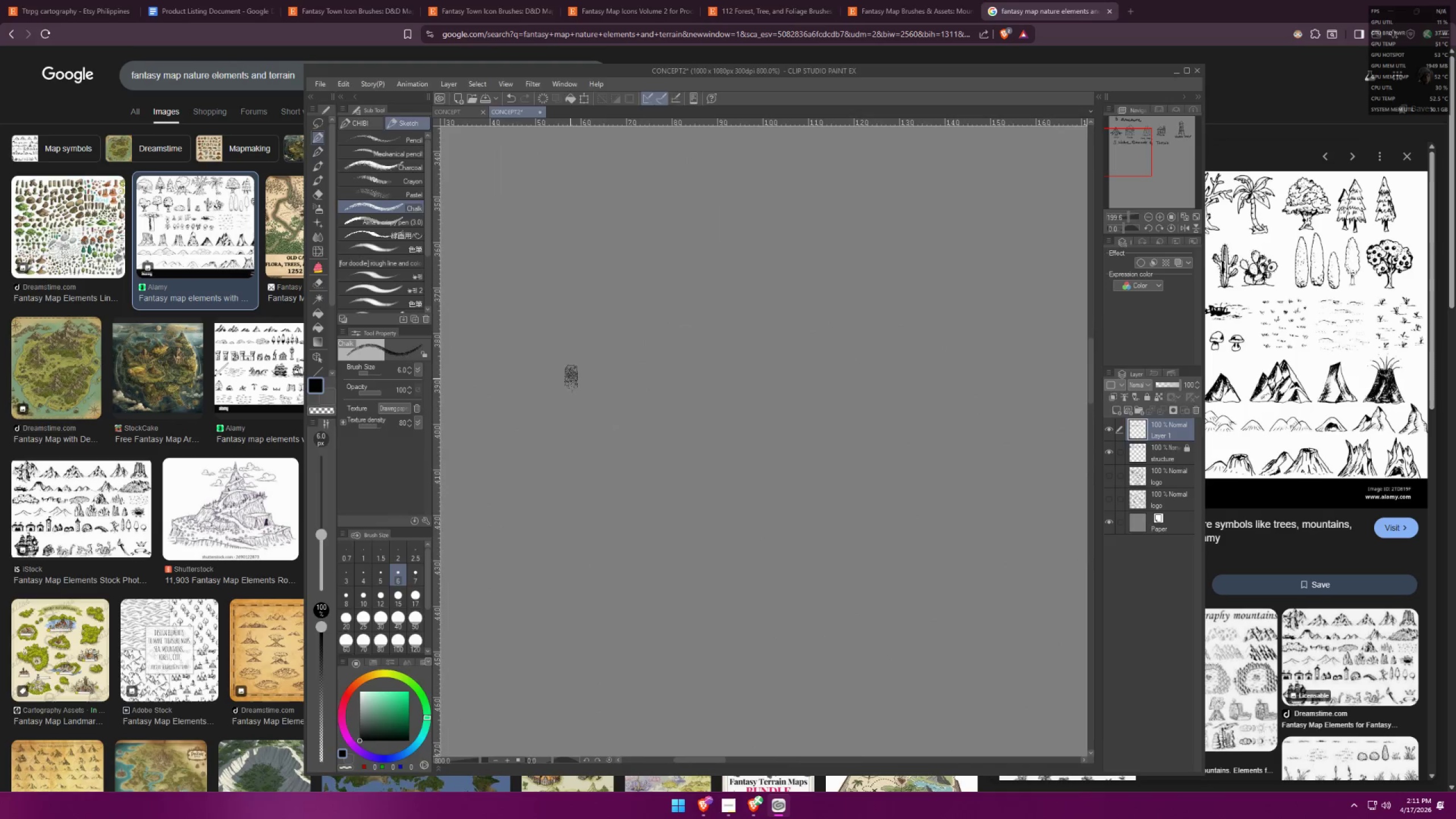 
key(Alt+AltLeft)
 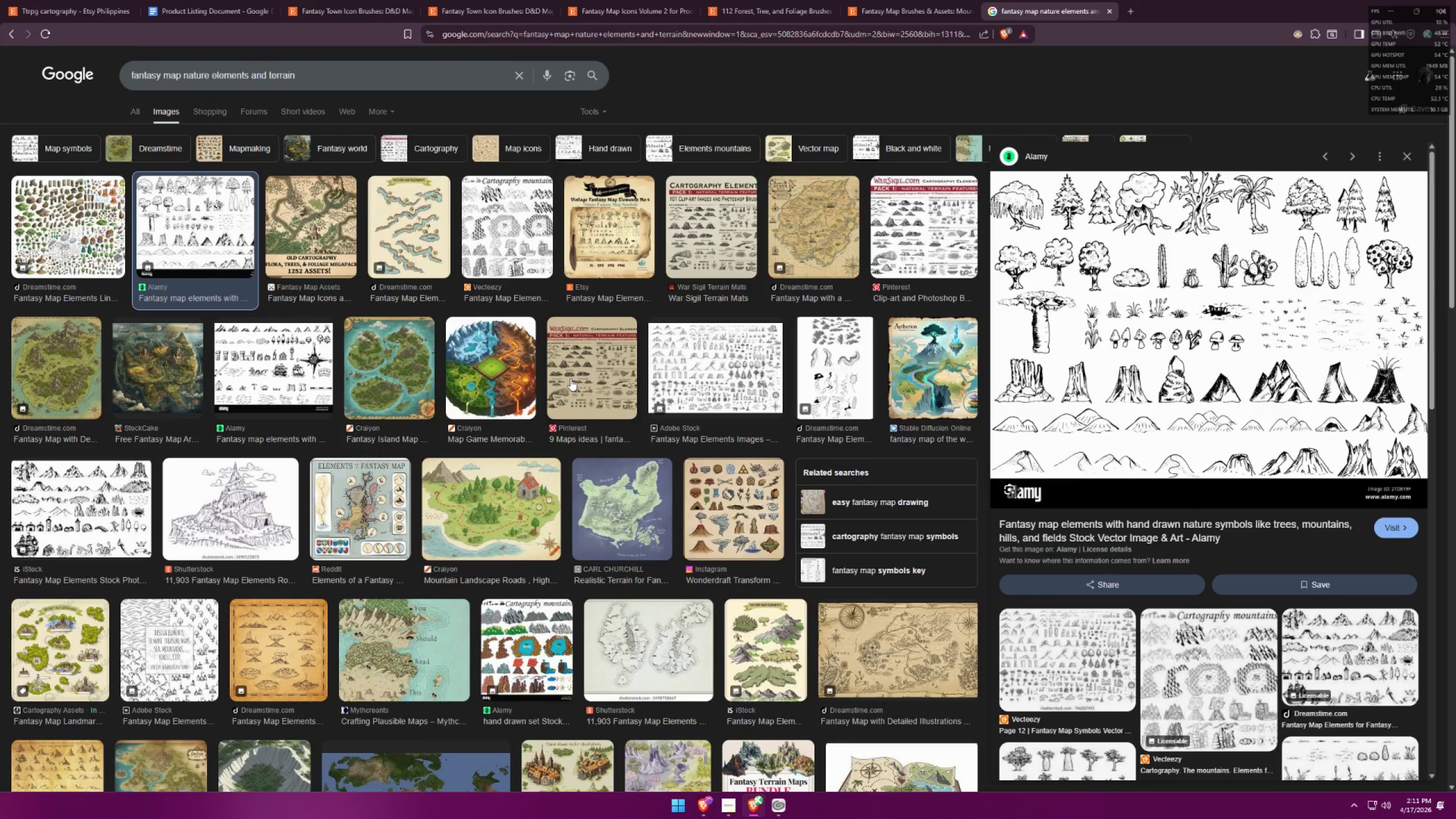 
key(Alt+Tab)
 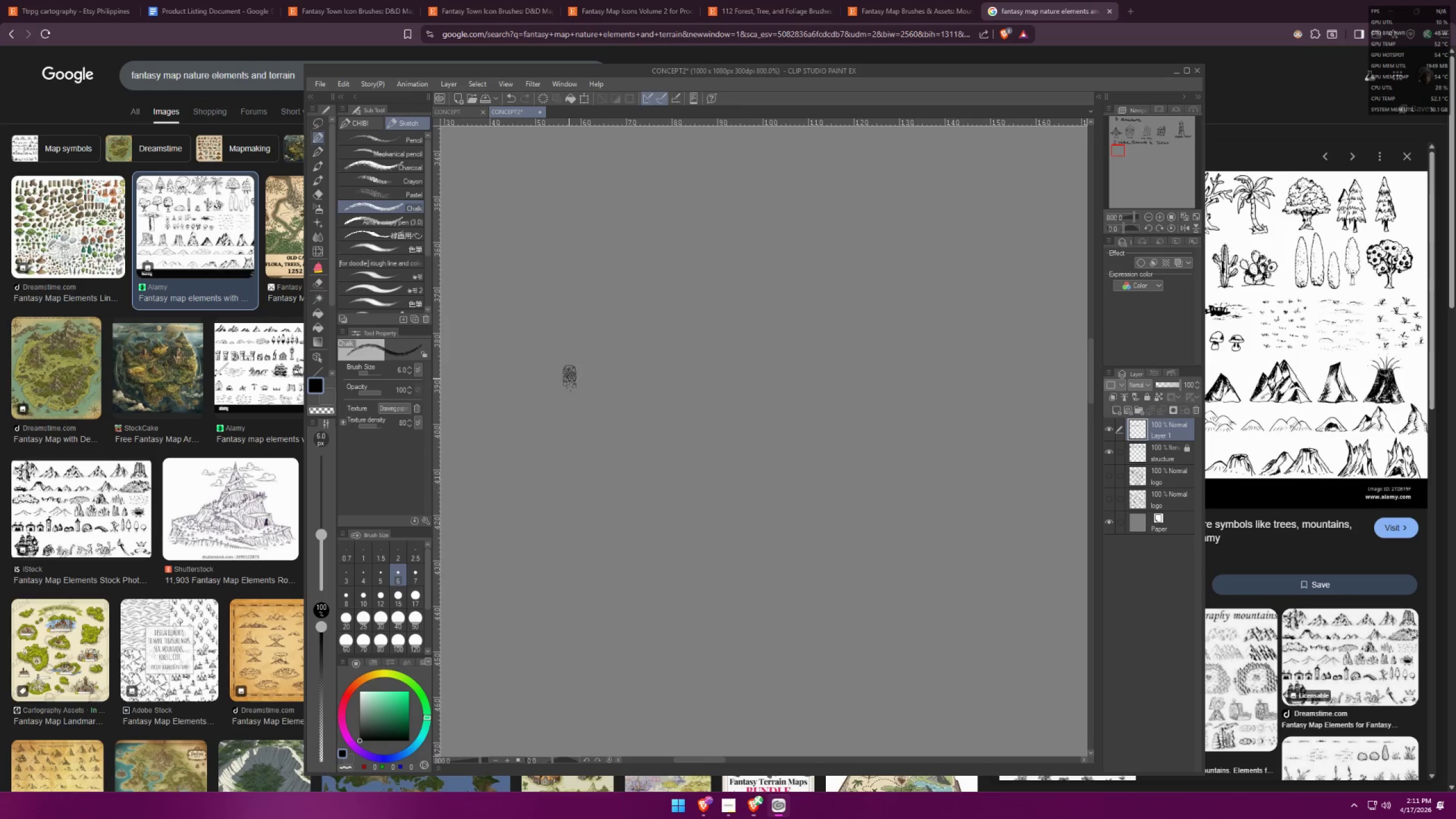 
hold_key(key=Space, duration=0.87)
 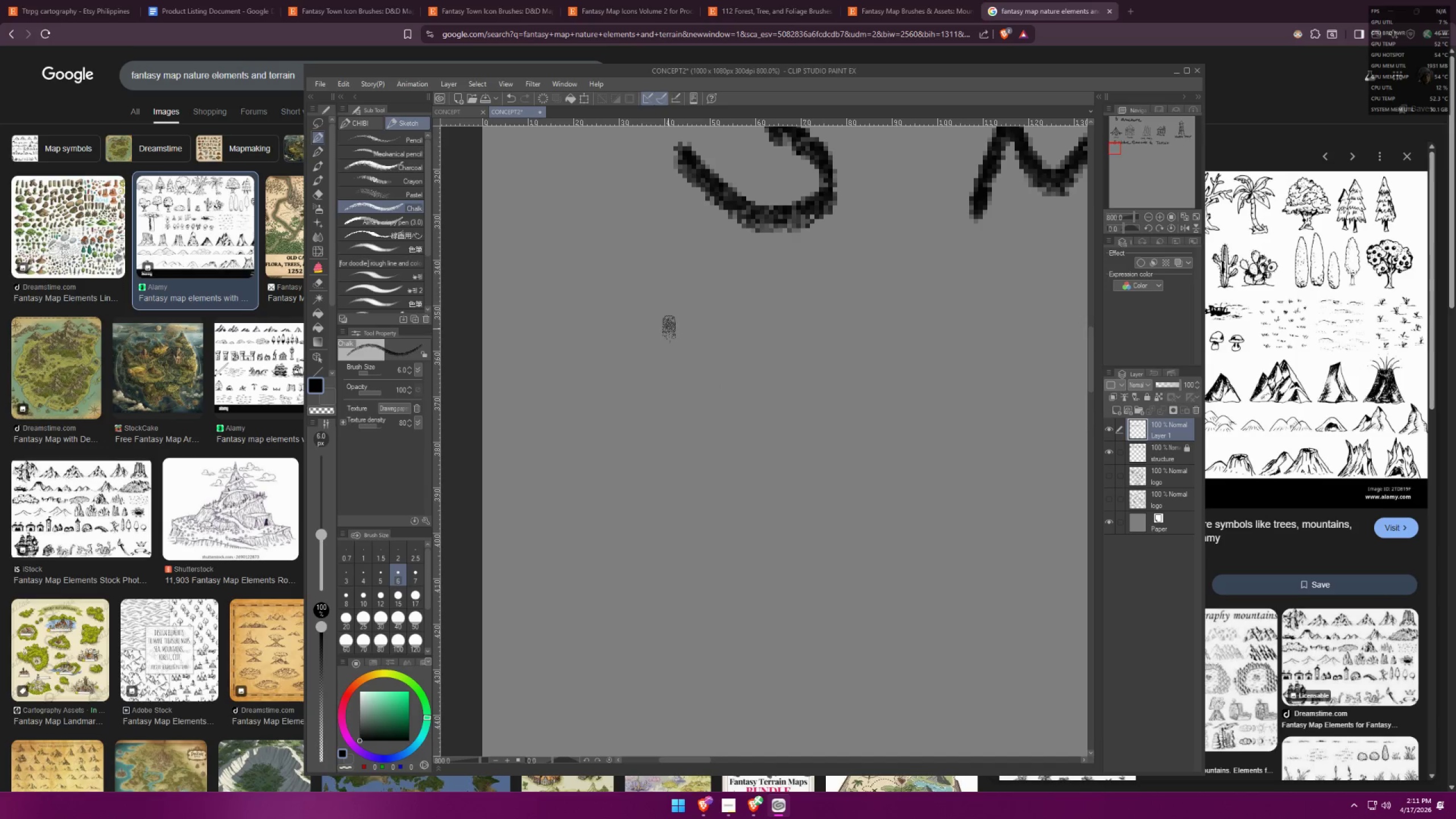 
left_click_drag(start_coordinate=[562, 359], to_coordinate=[688, 395])
 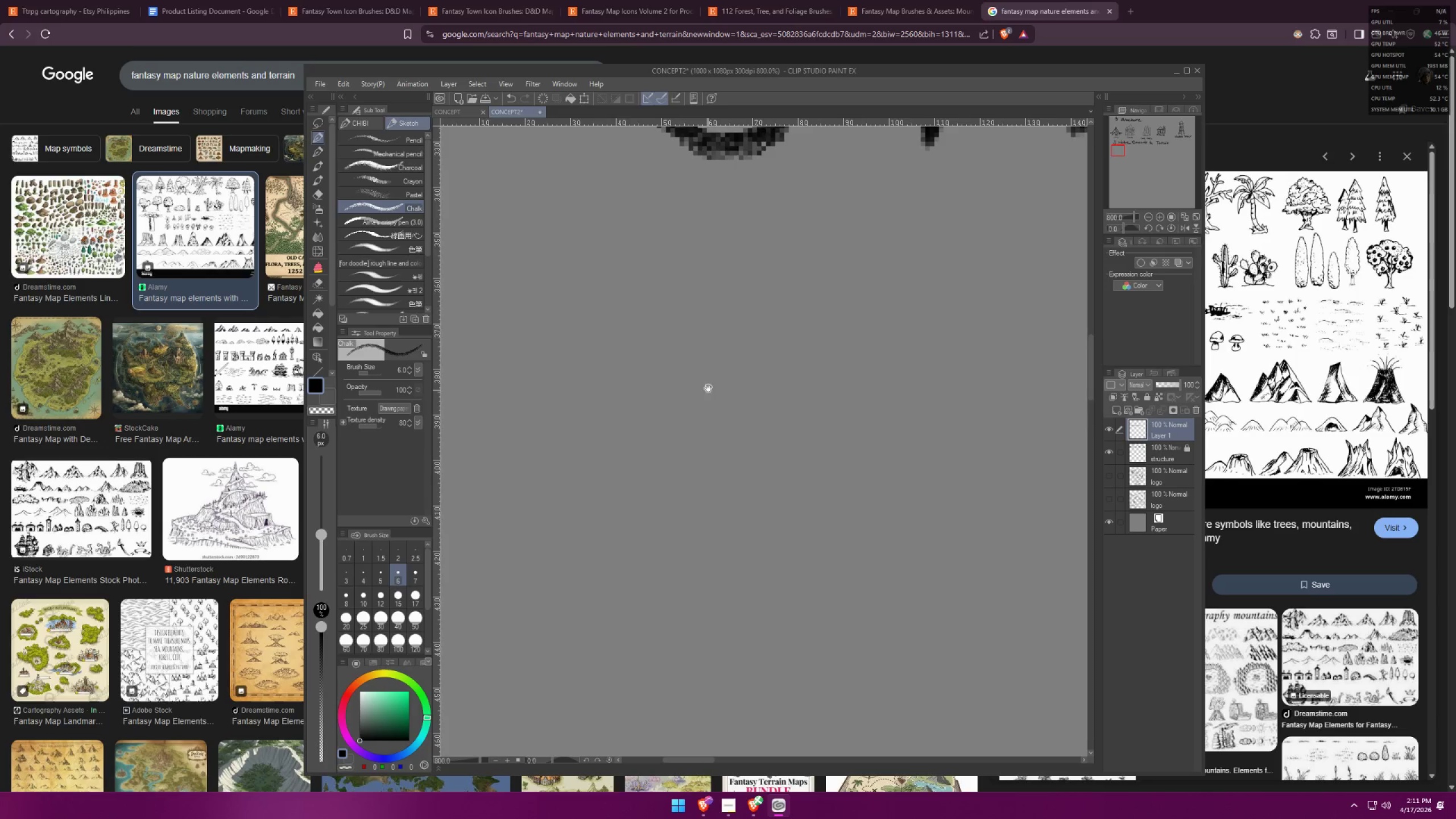 
left_click_drag(start_coordinate=[694, 325], to_coordinate=[742, 398])
 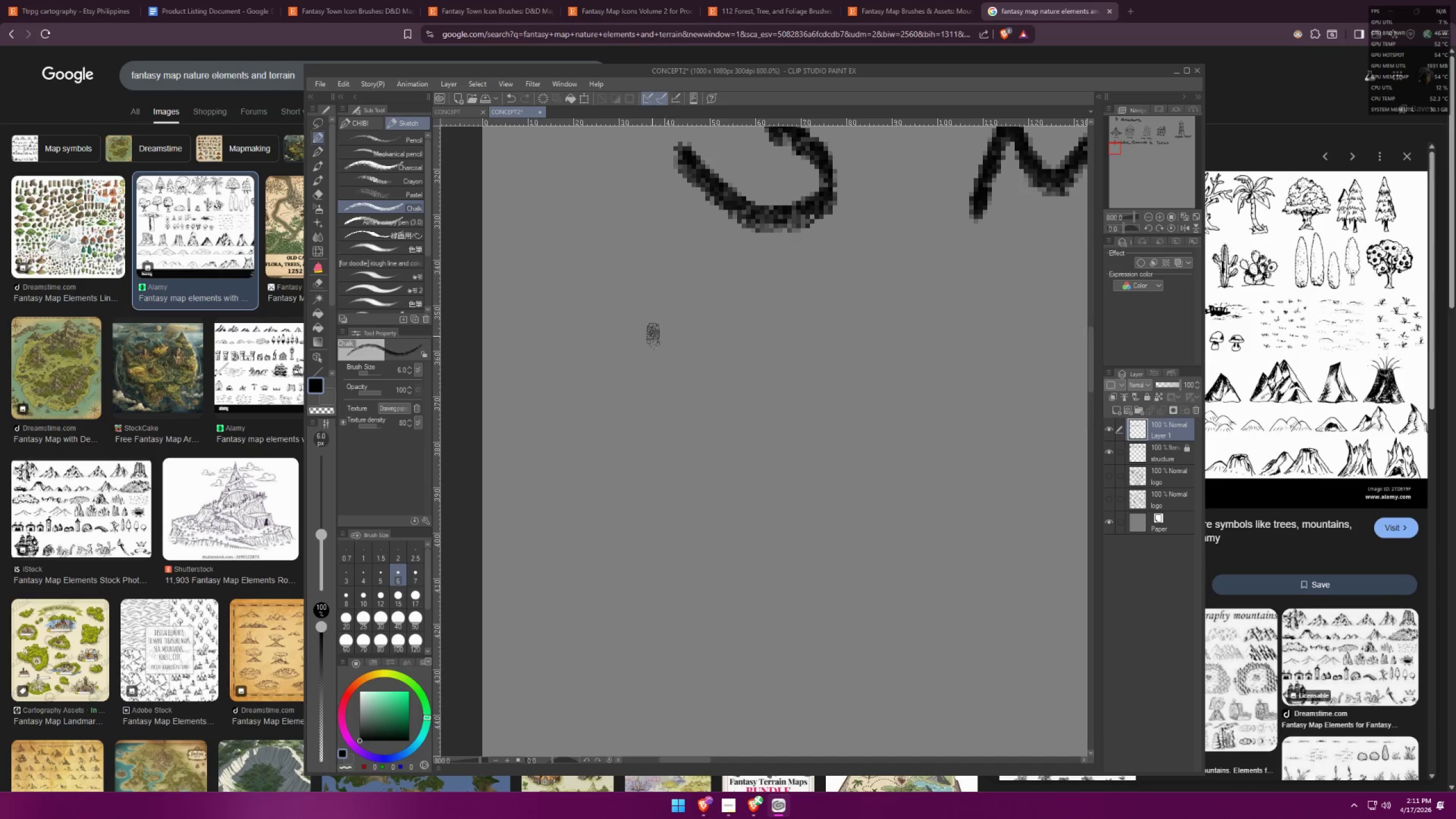 
left_click_drag(start_coordinate=[665, 329], to_coordinate=[661, 333])
 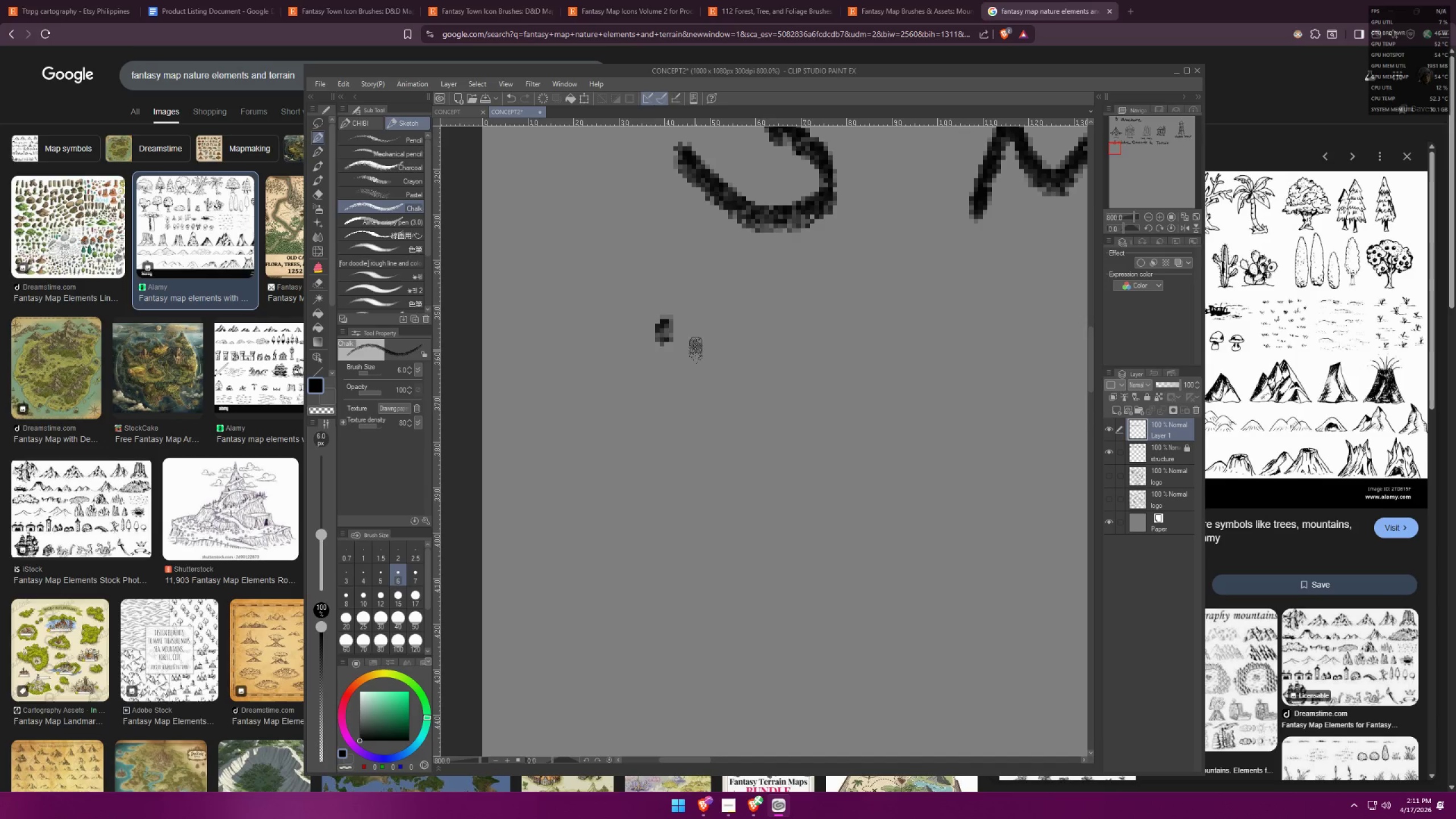 
left_click_drag(start_coordinate=[688, 344], to_coordinate=[647, 396])
 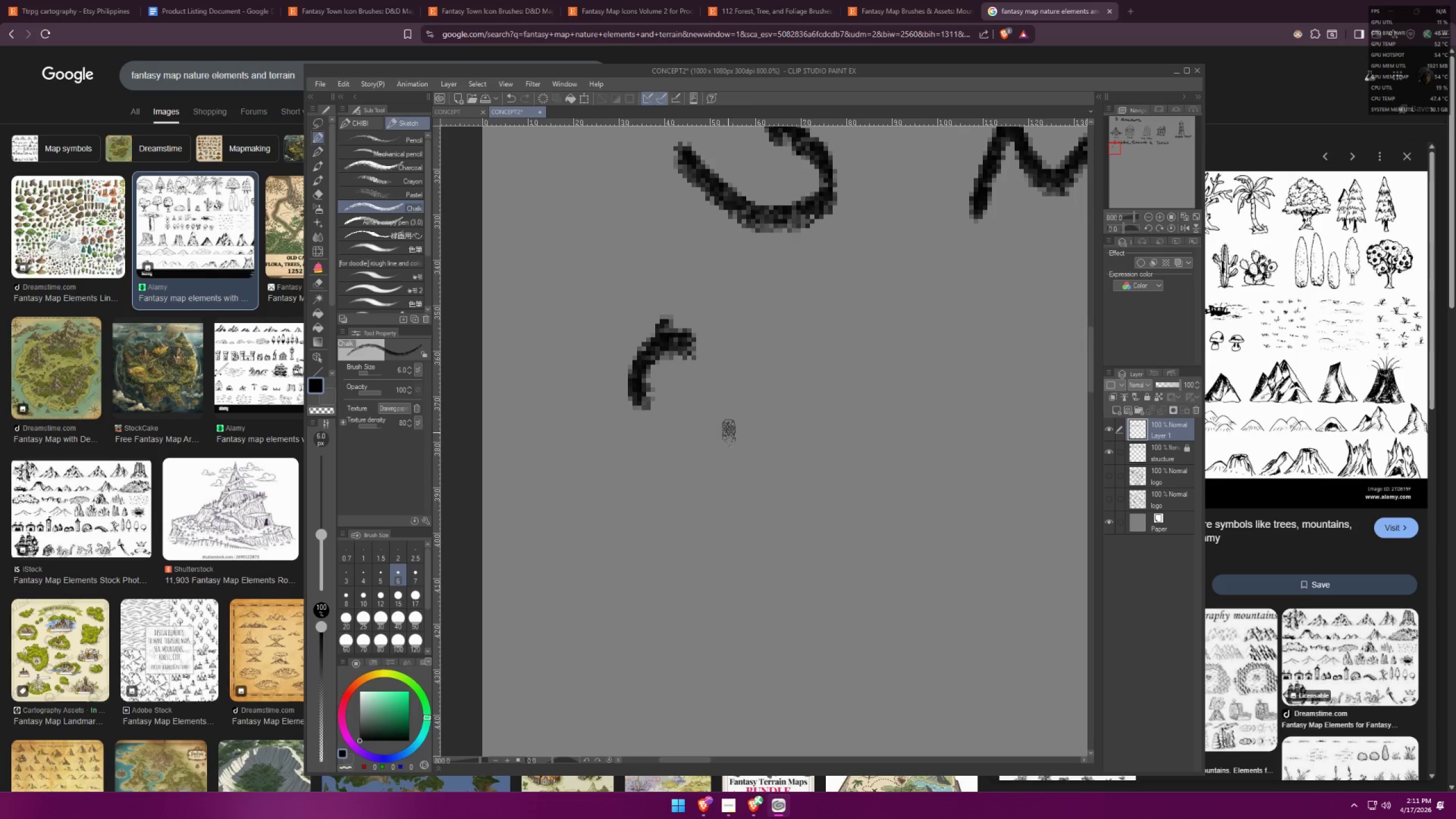 
key(Control+Z)
 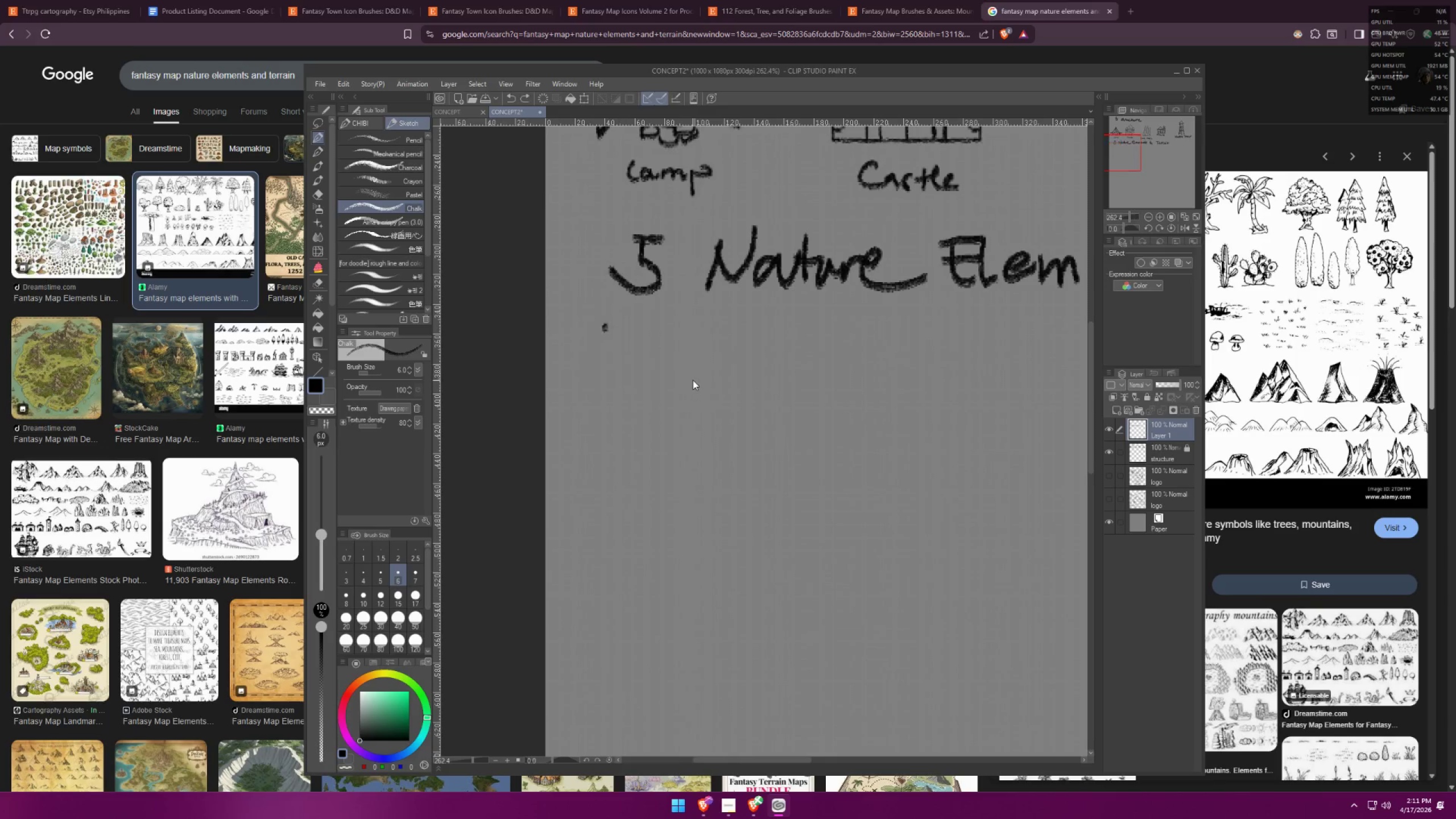 
key(Control+Z)
 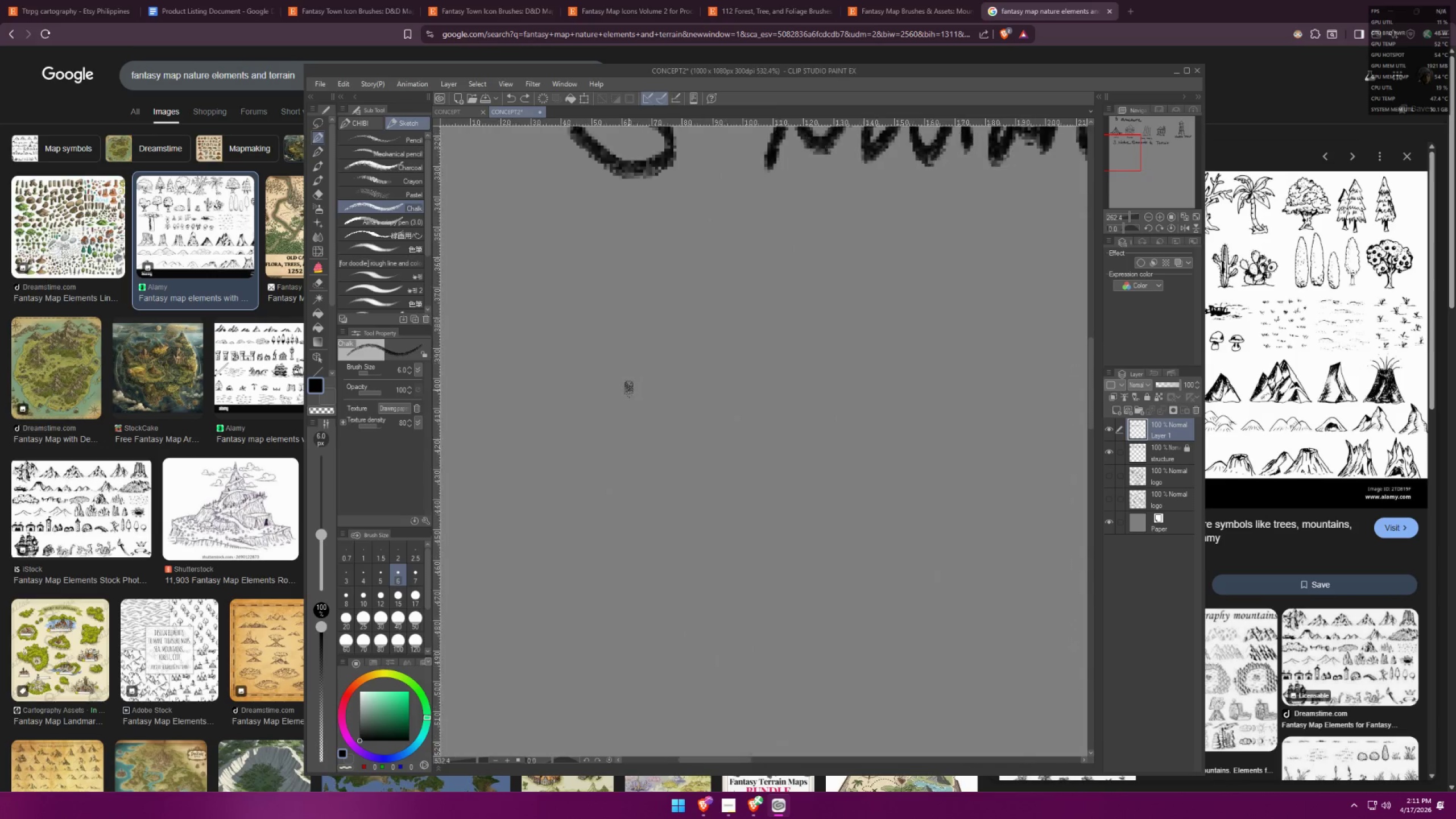 
left_click_drag(start_coordinate=[642, 326], to_coordinate=[595, 374])
 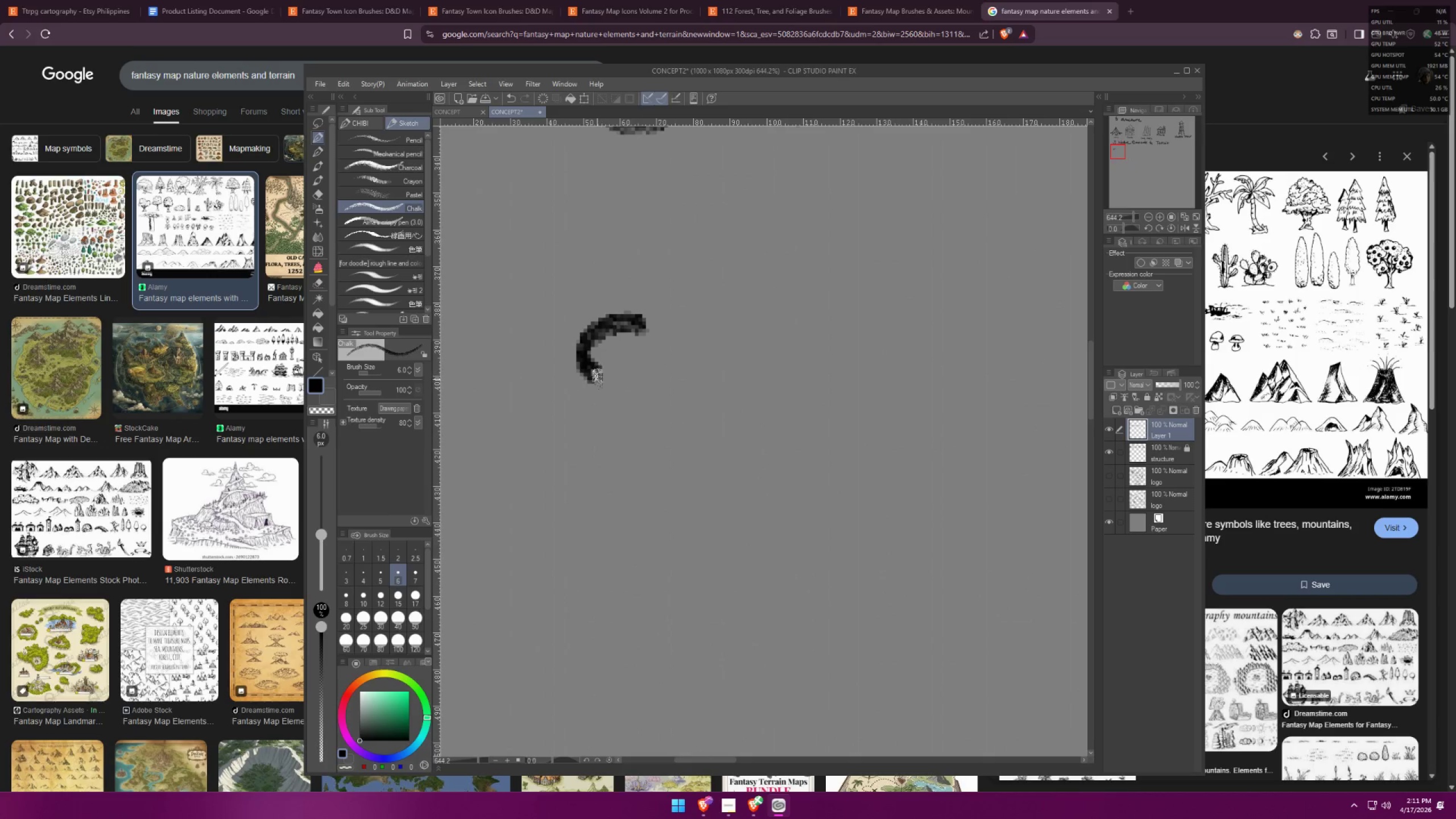 
scroll: coordinate [629, 384], scroll_direction: none, amount: 0.0
 